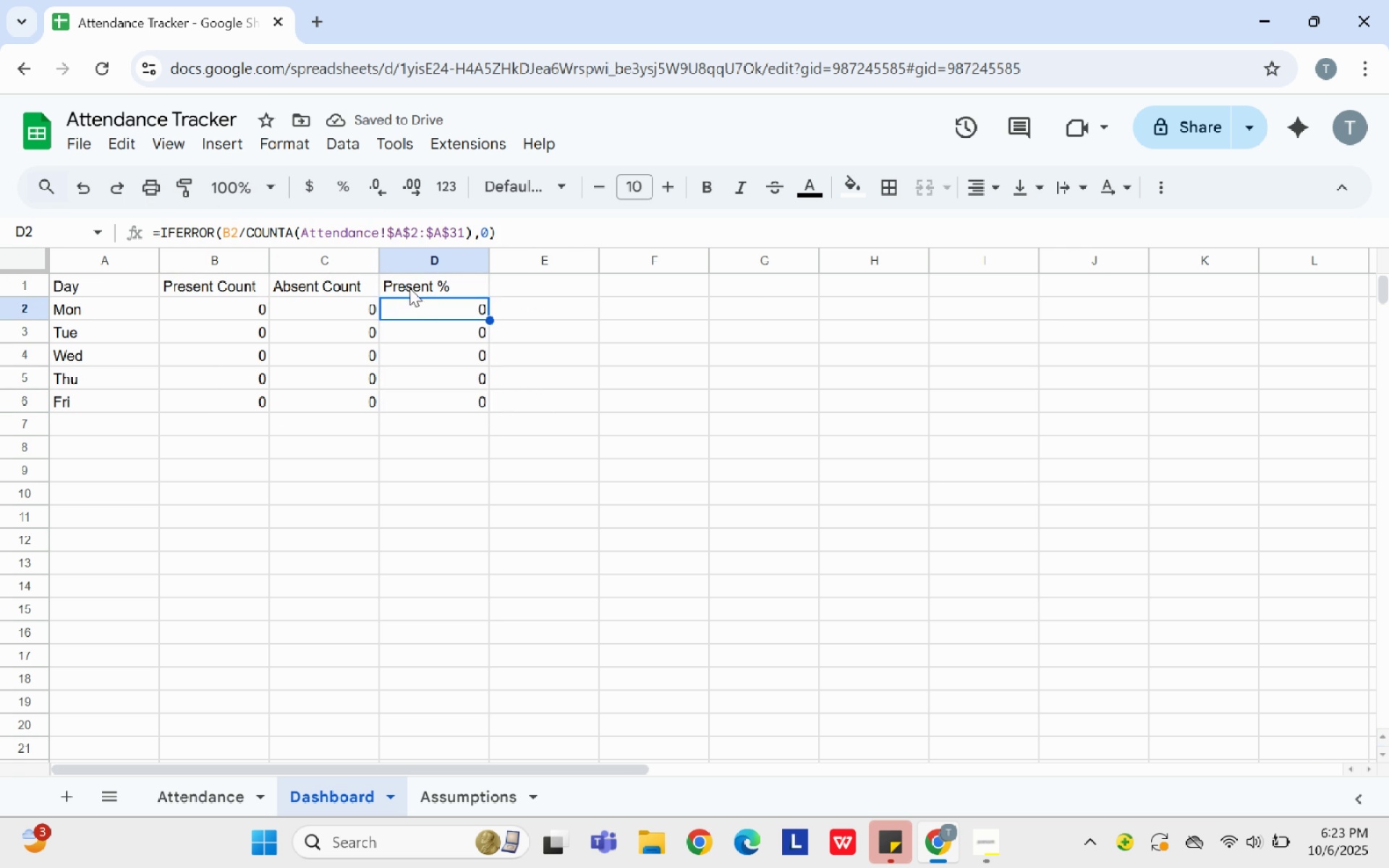 
mouse_move([300, 171])
 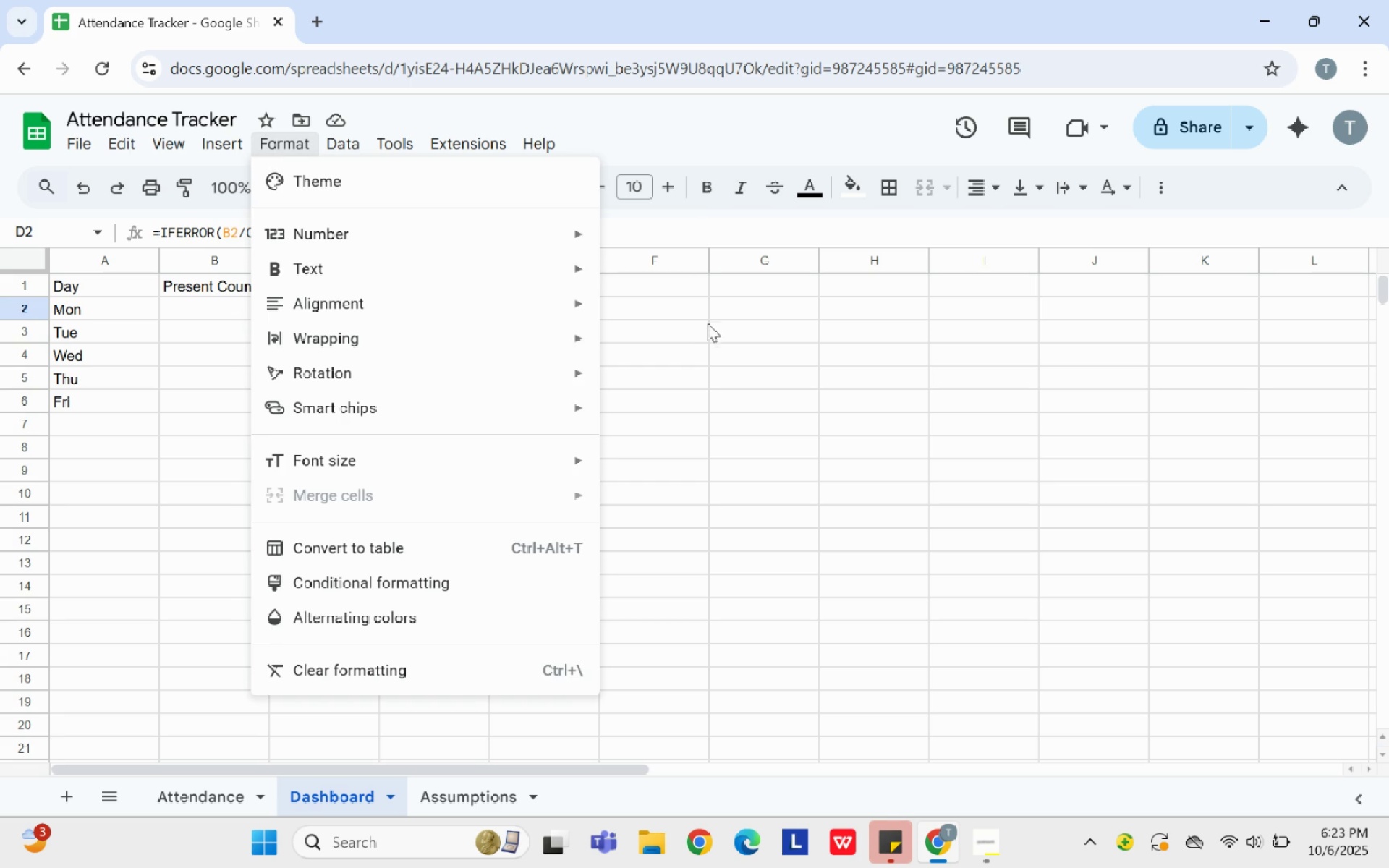 
left_click([708, 323])
 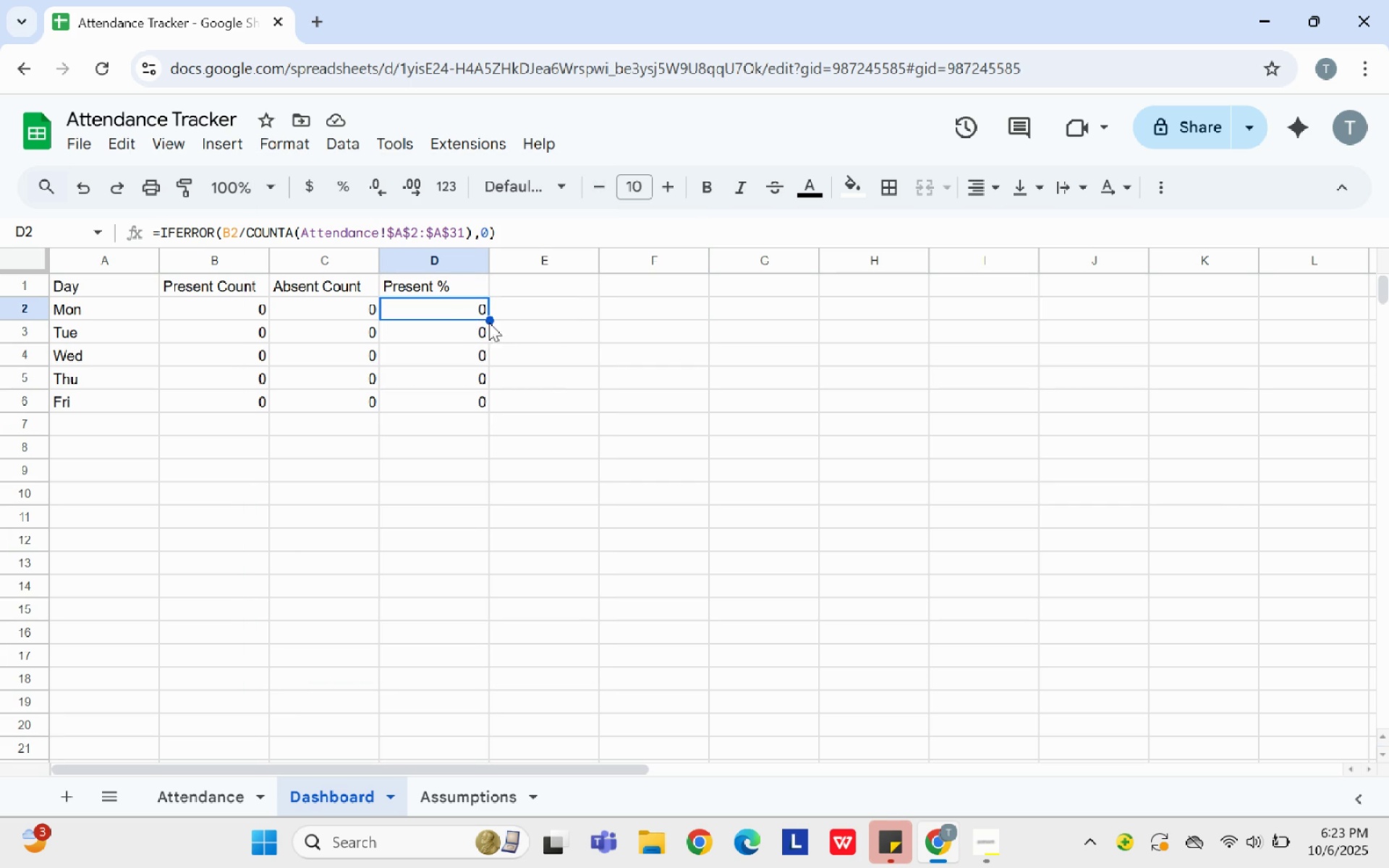 
left_click_drag(start_coordinate=[488, 318], to_coordinate=[483, 401])
 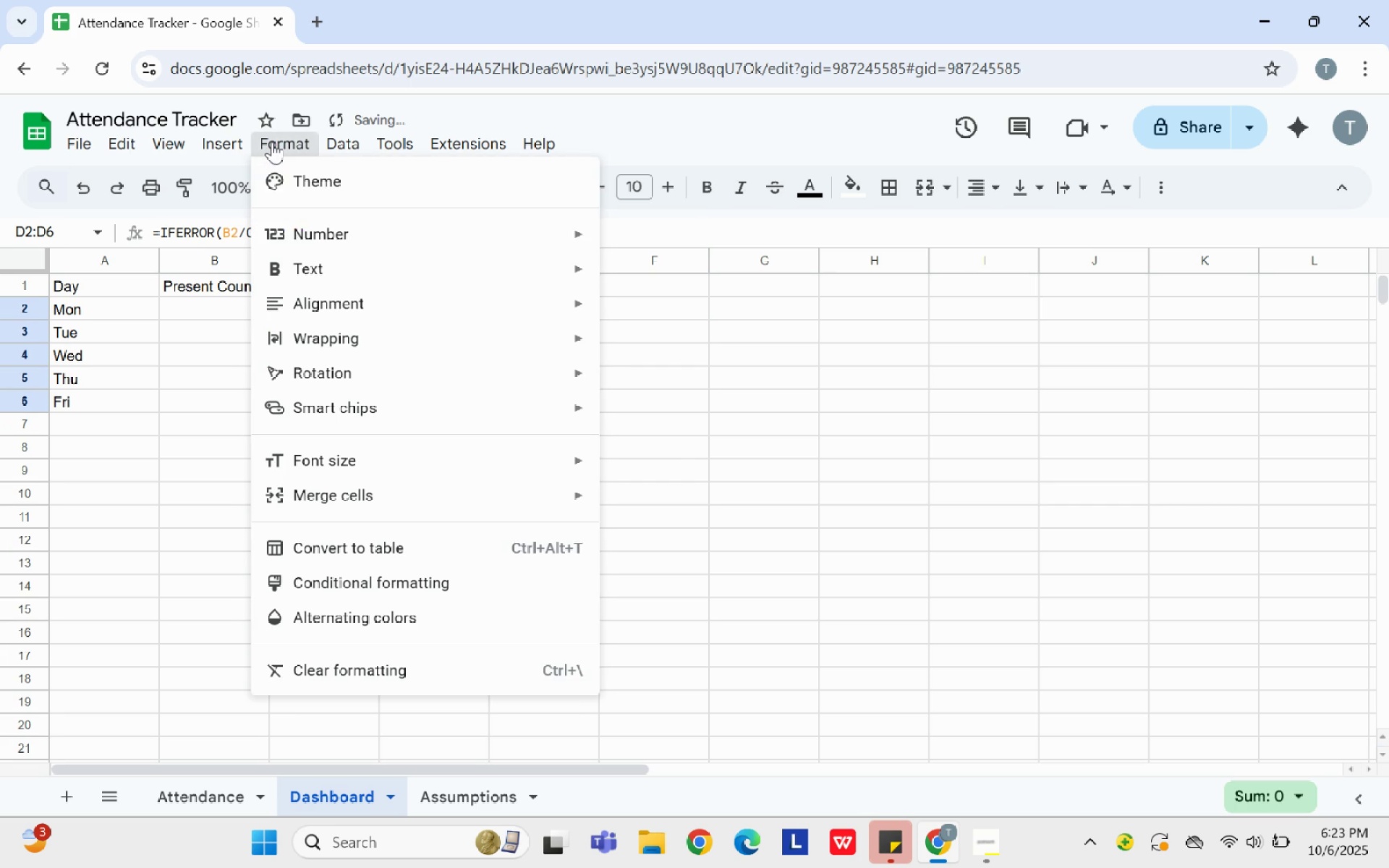 
left_click([272, 142])
 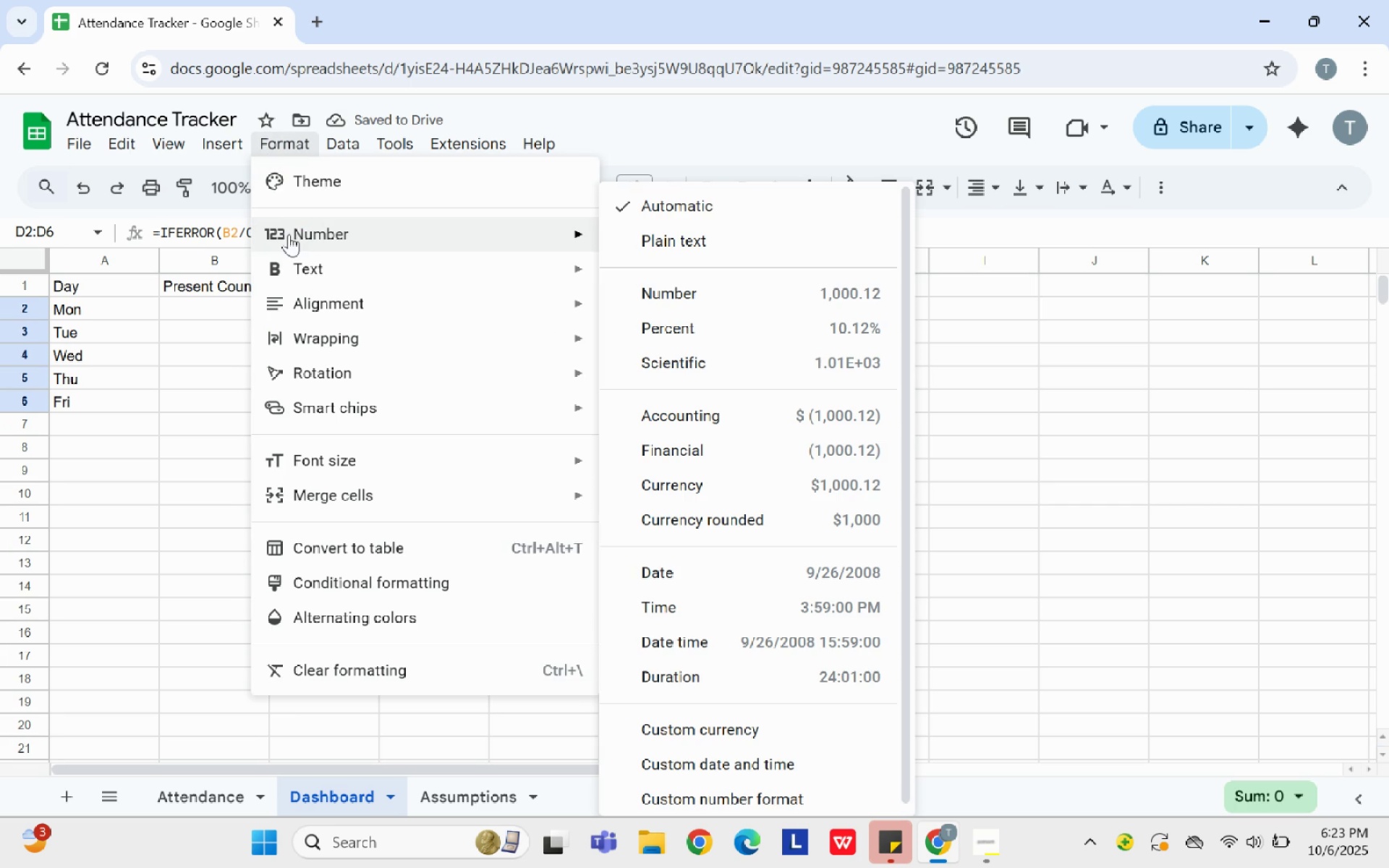 
left_click([289, 234])
 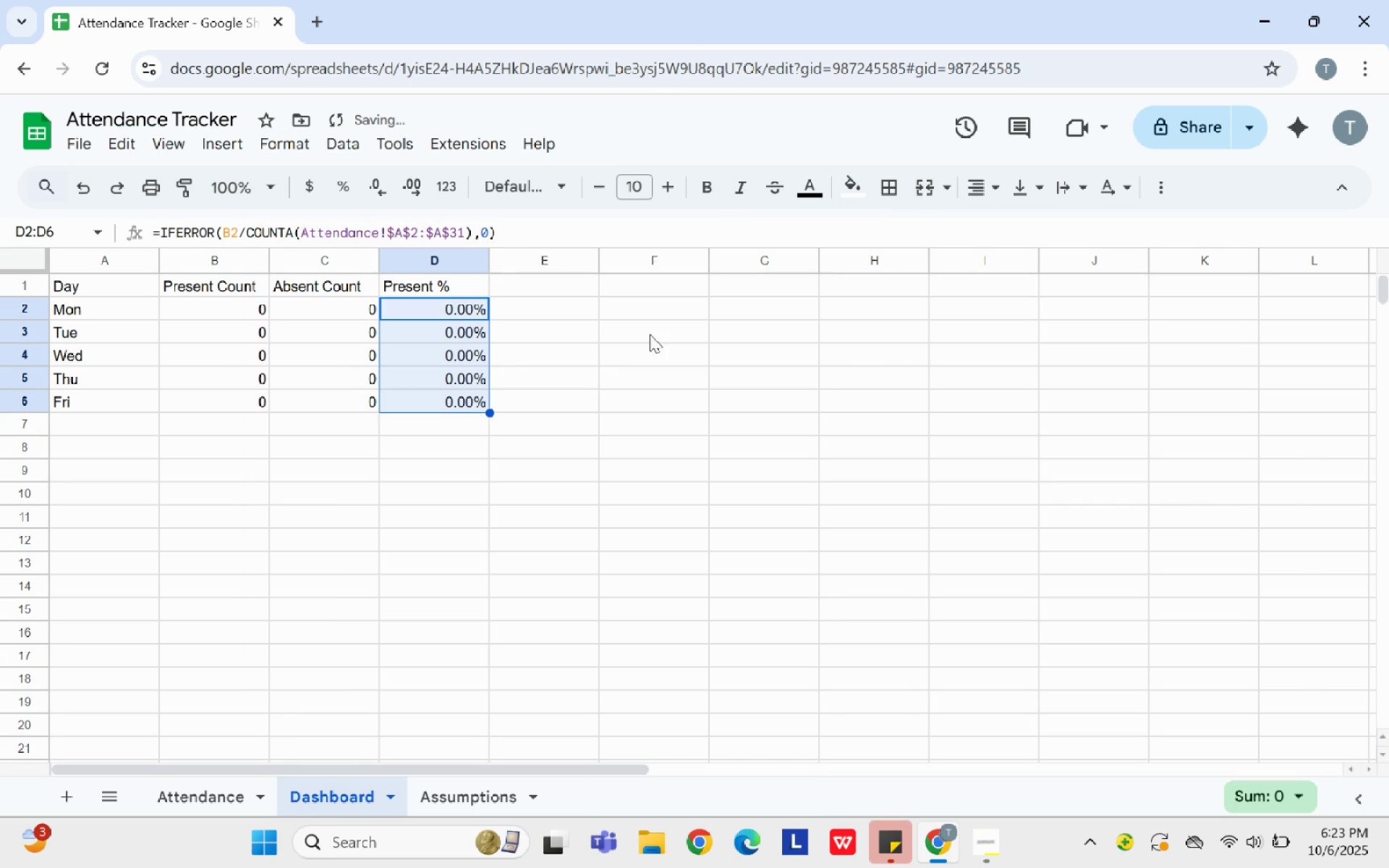 
left_click([545, 383])
 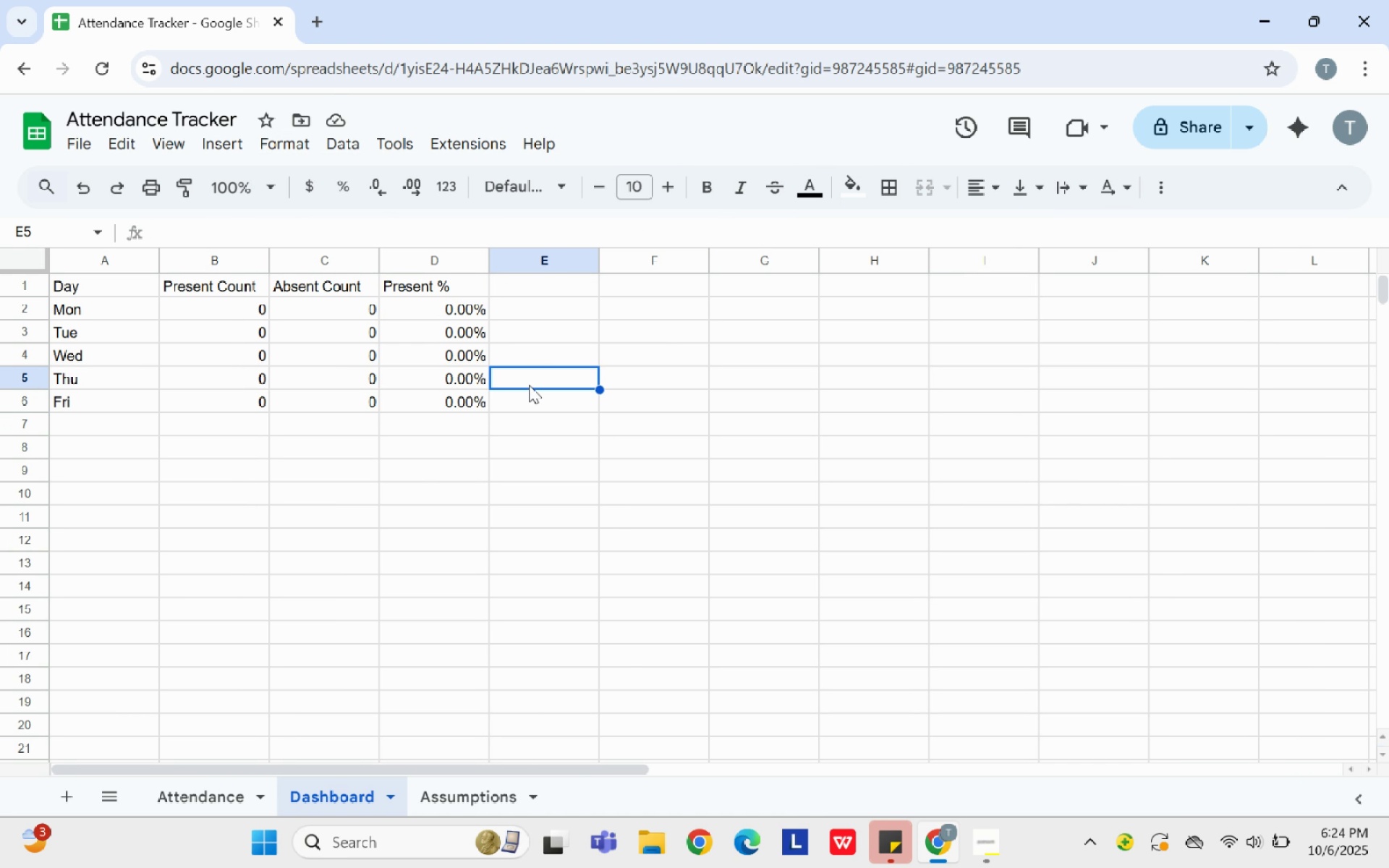 
wait(12.79)
 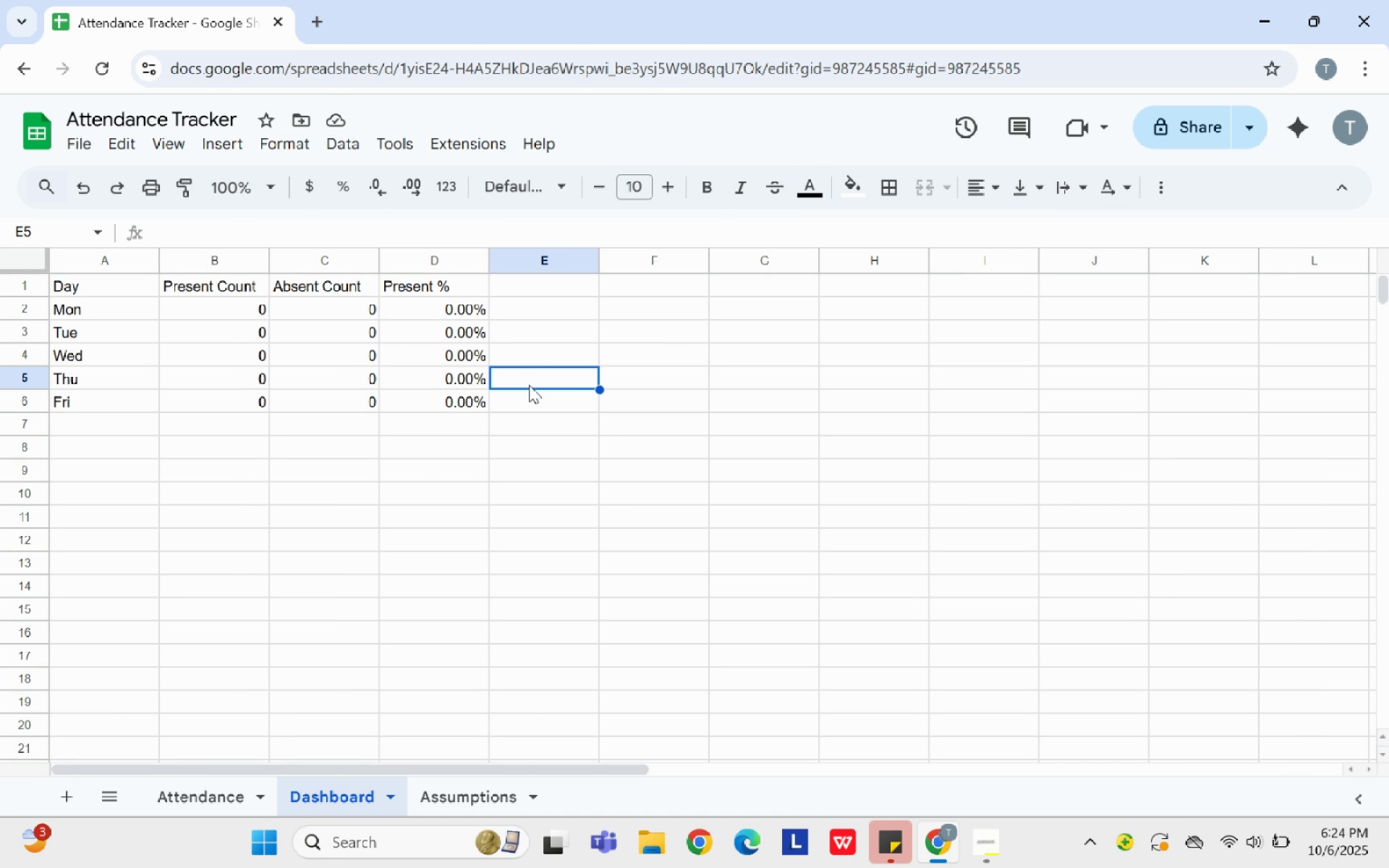 
left_click([127, 457])
 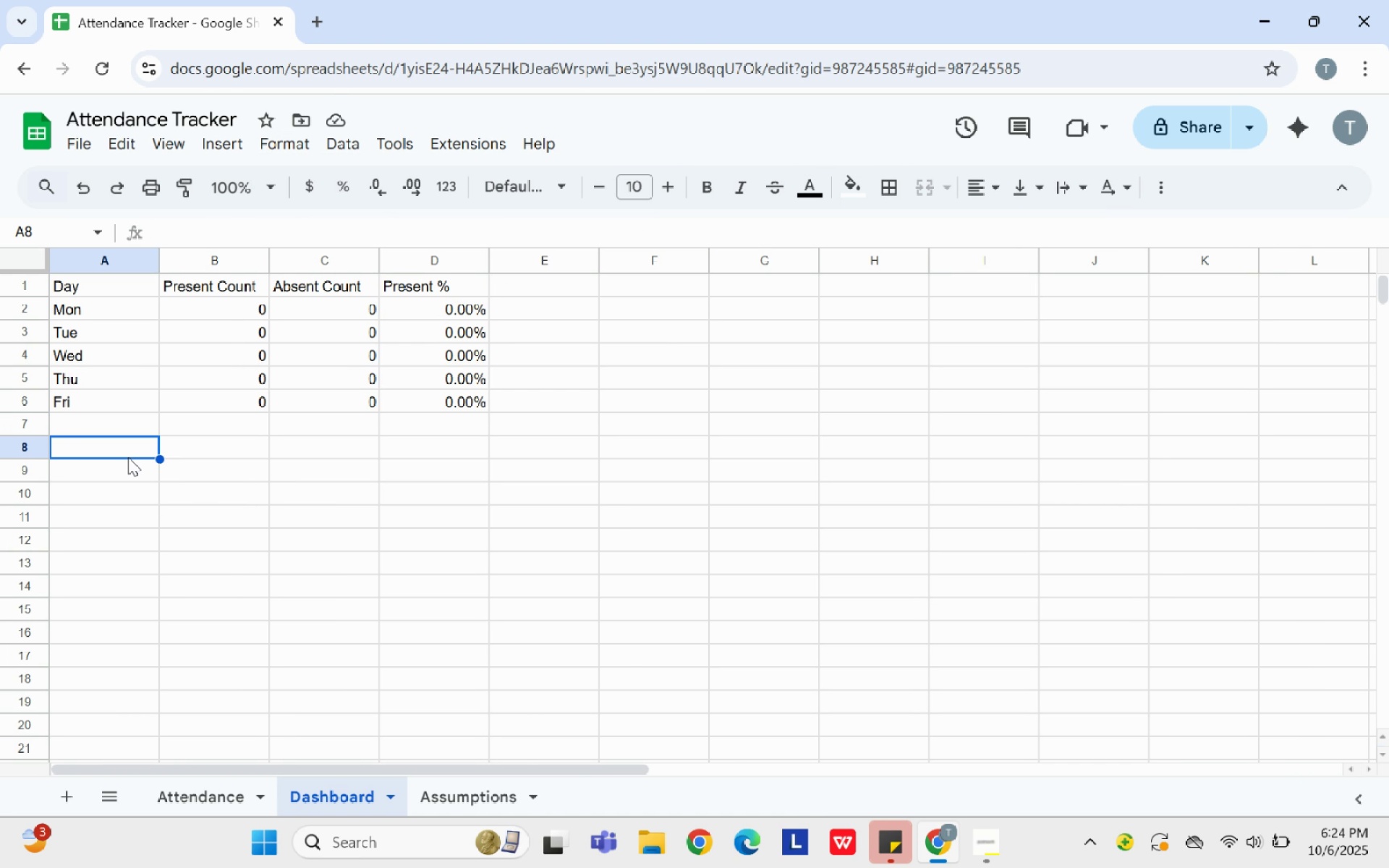 
hold_key(key=ShiftLeft, duration=0.31)
 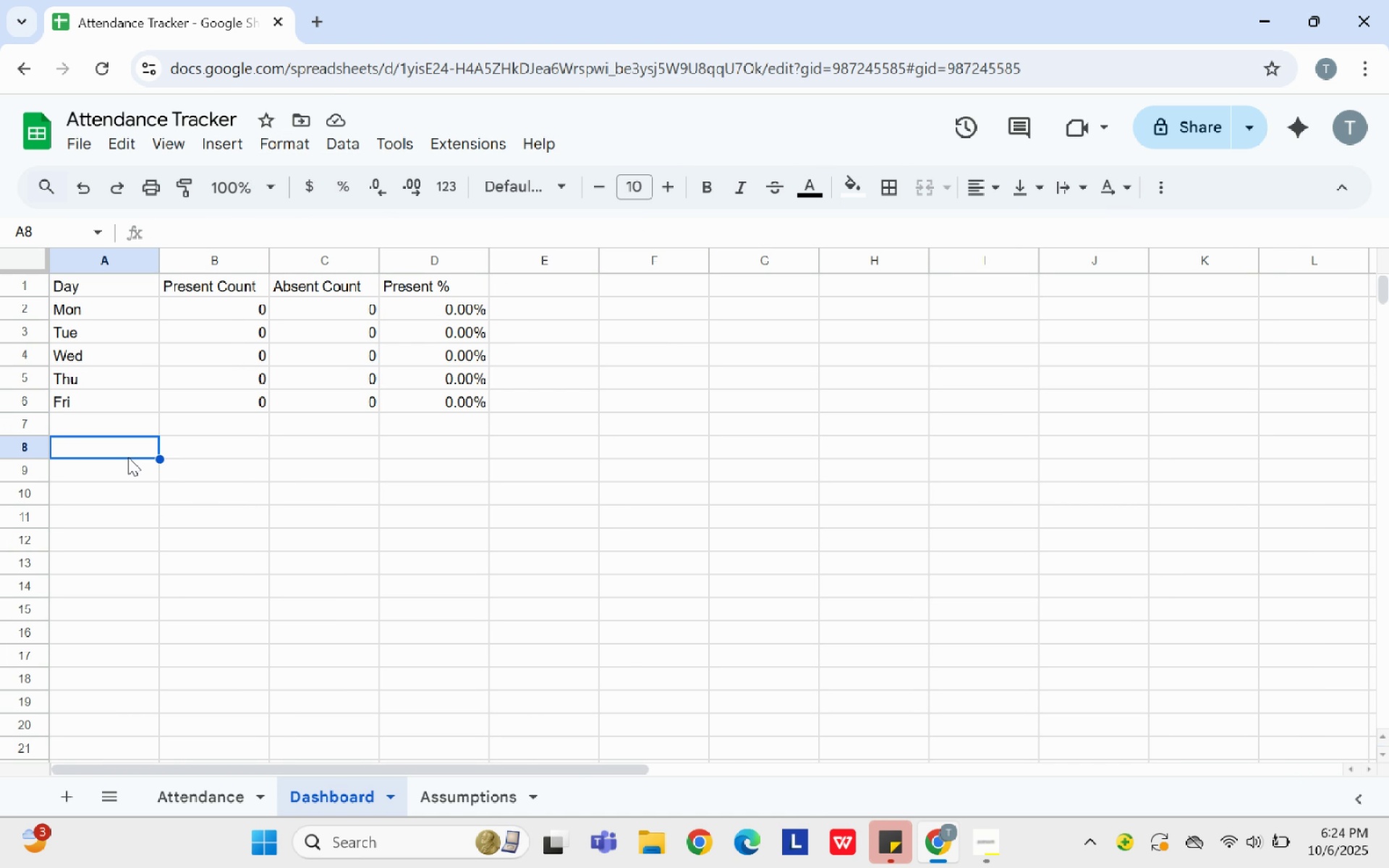 
type(Week Toa)
key(Backspace)
type(tal)
 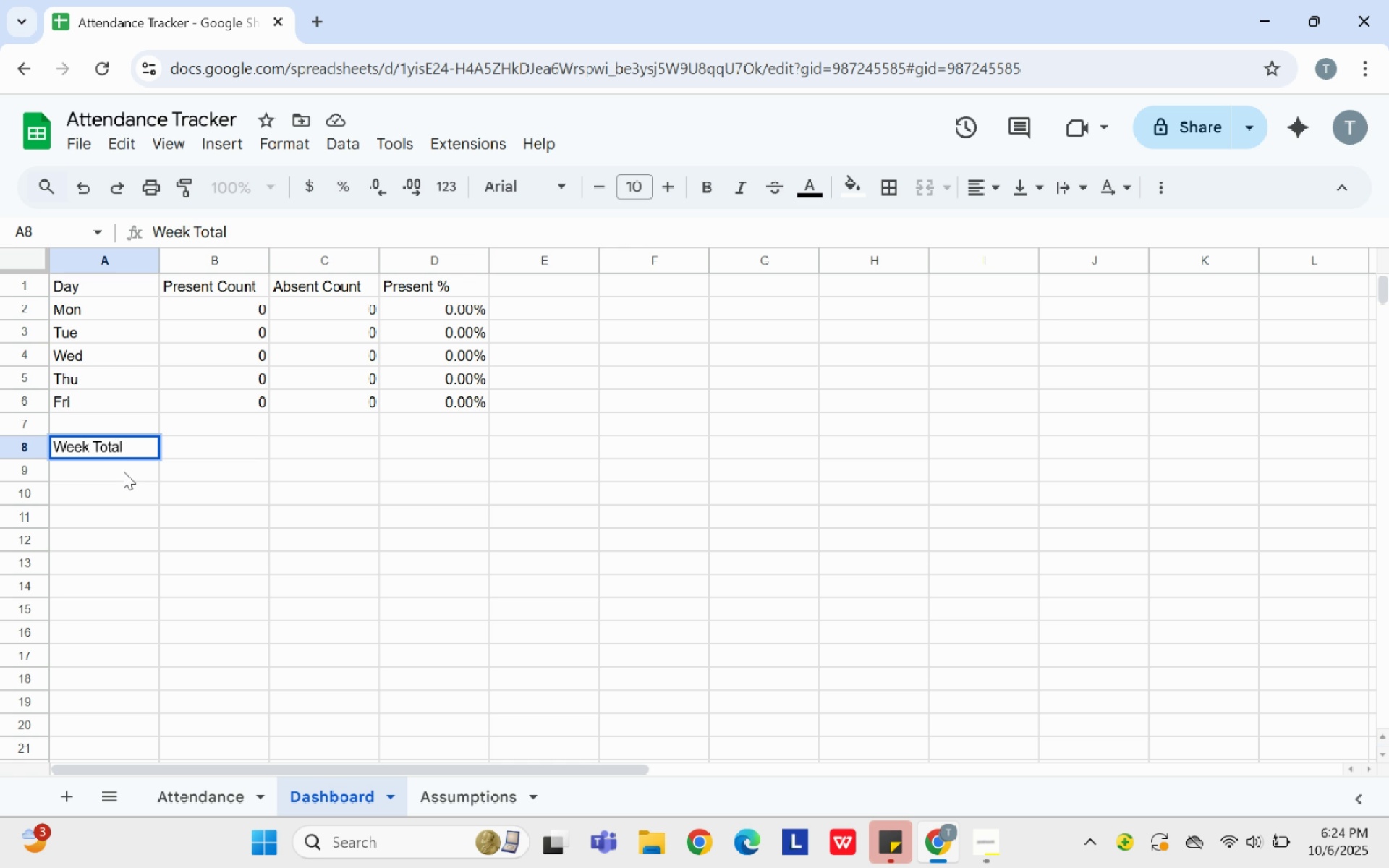 
wait(6.59)
 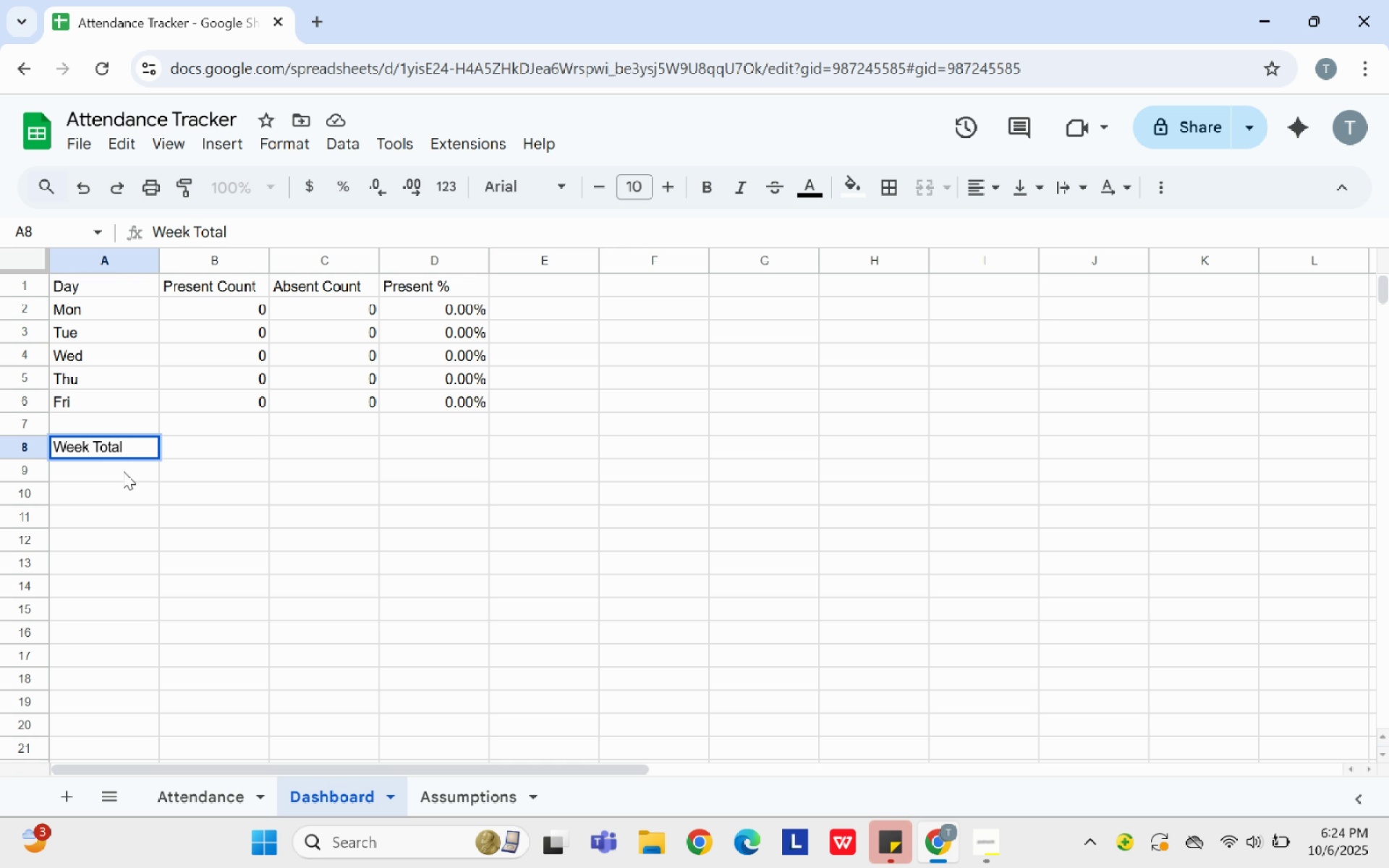 
key(S)
 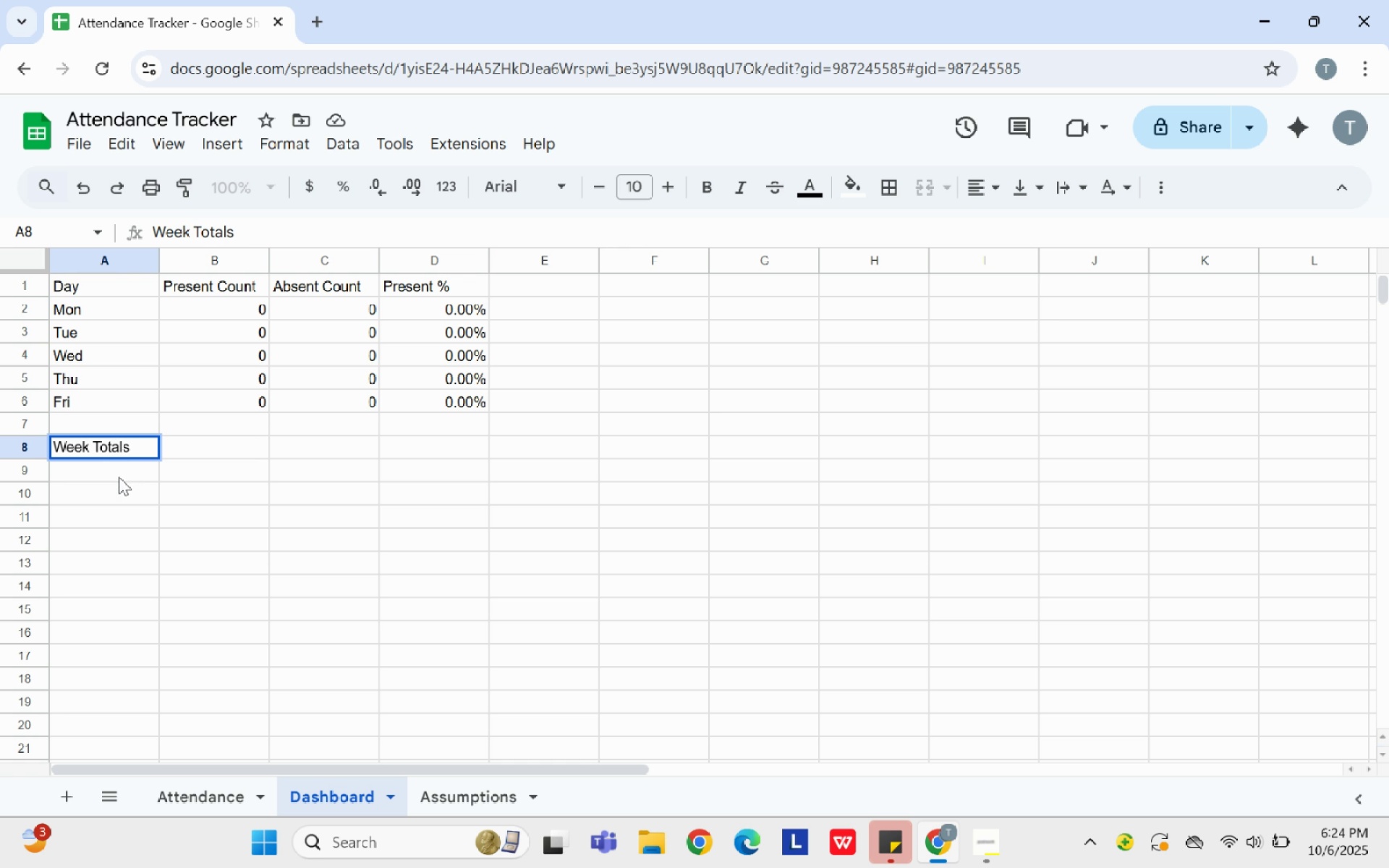 
wait(6.29)
 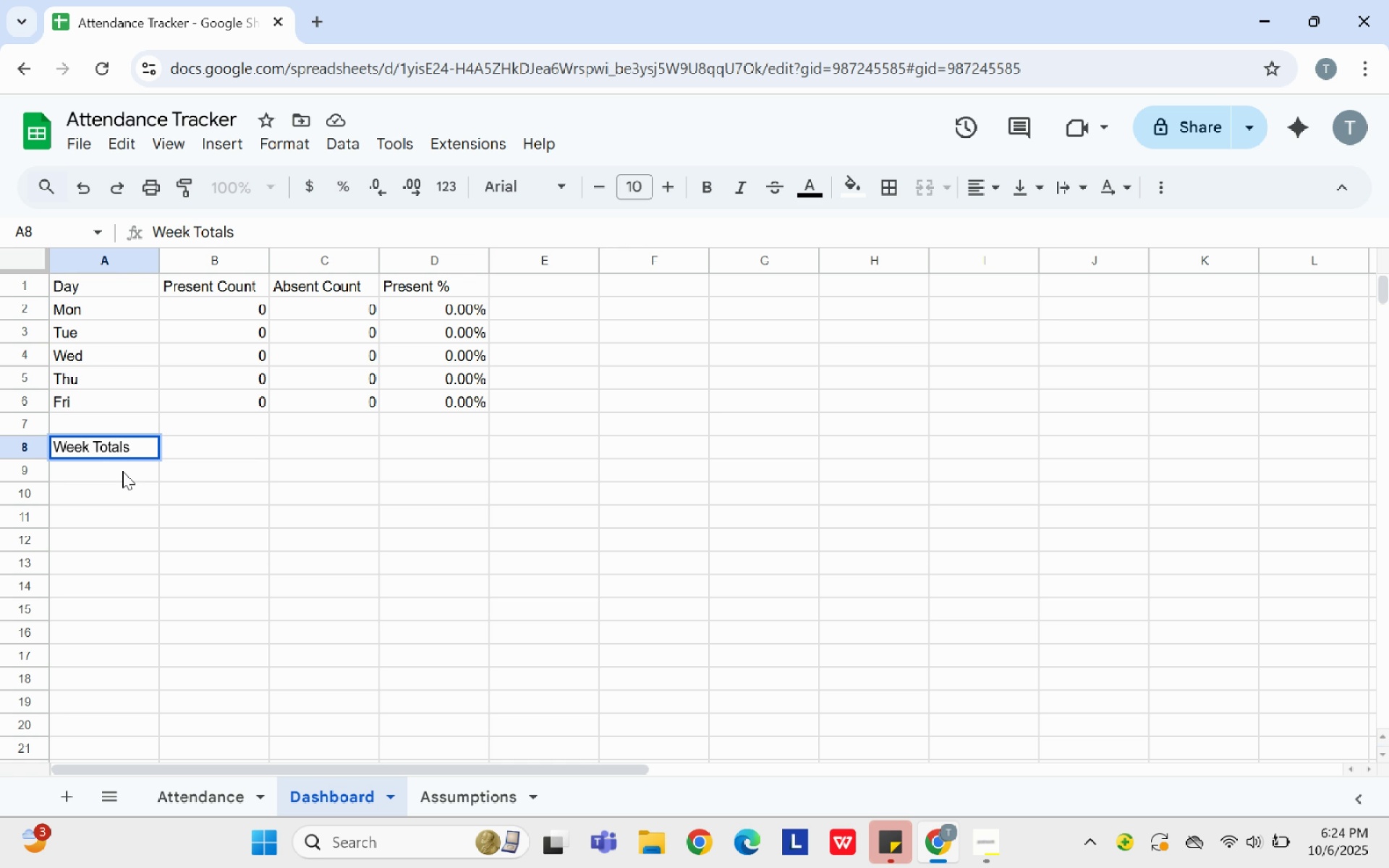 
left_click([245, 454])
 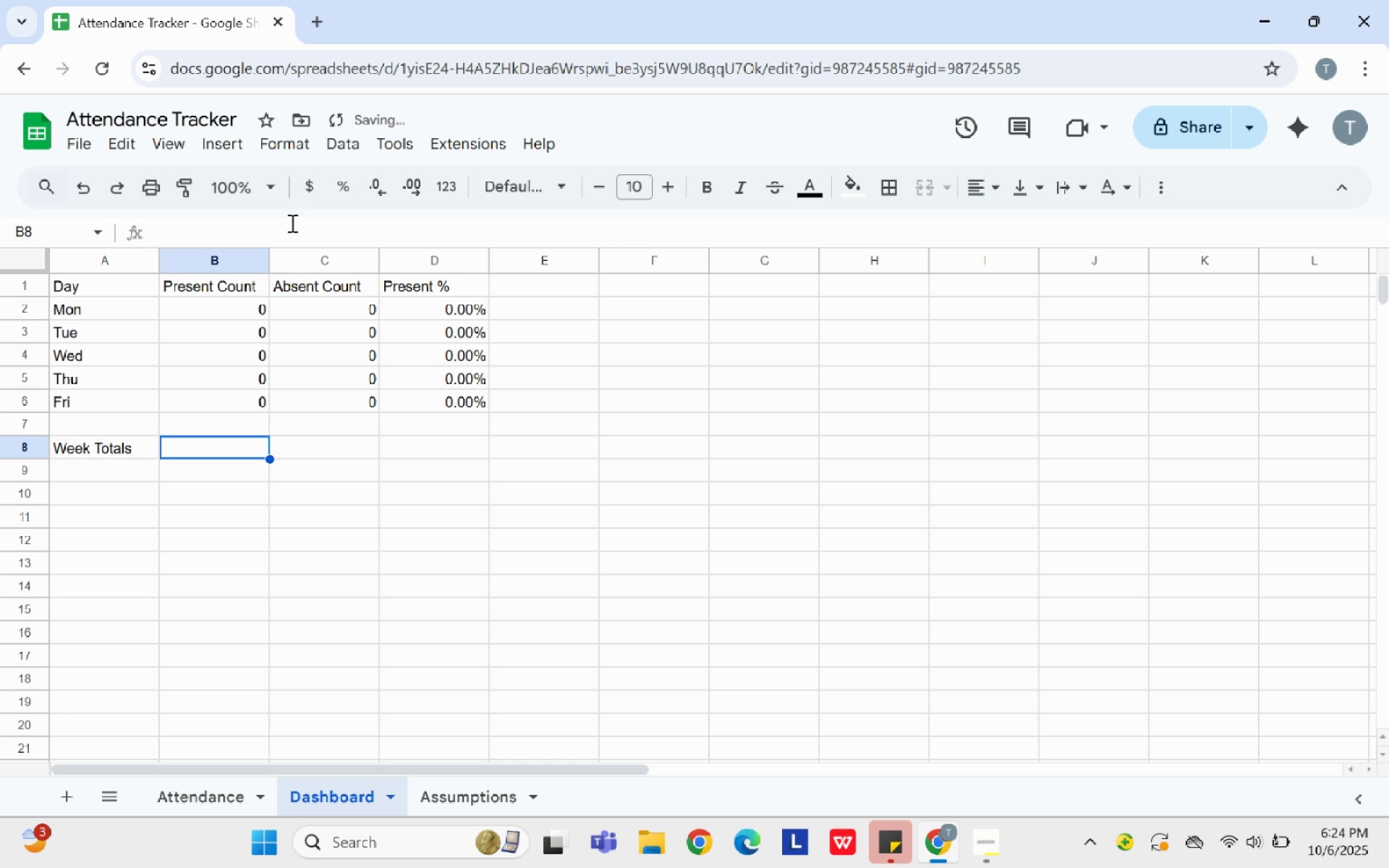 
left_click([291, 224])
 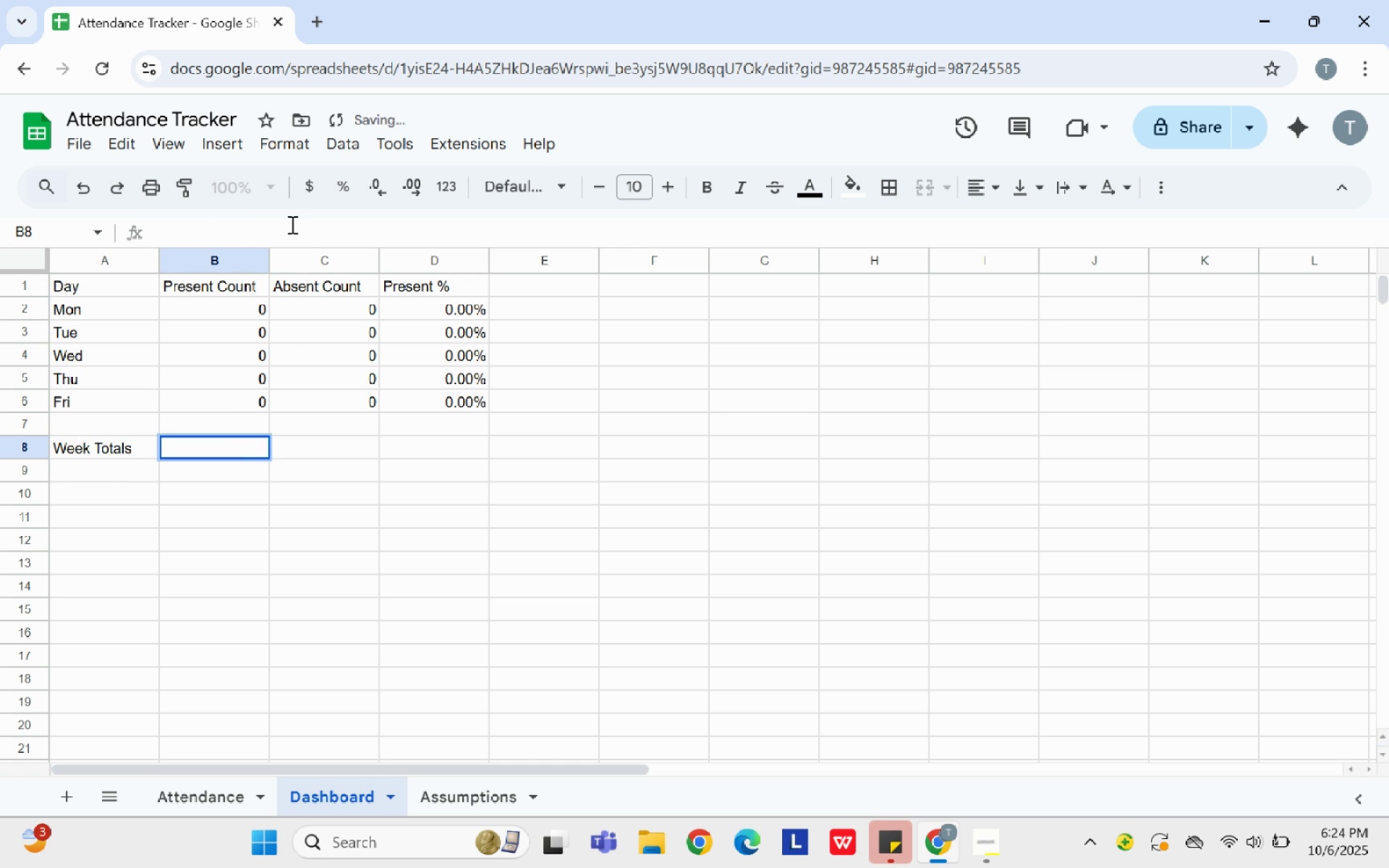 
type(=SUM(B2:B6))
 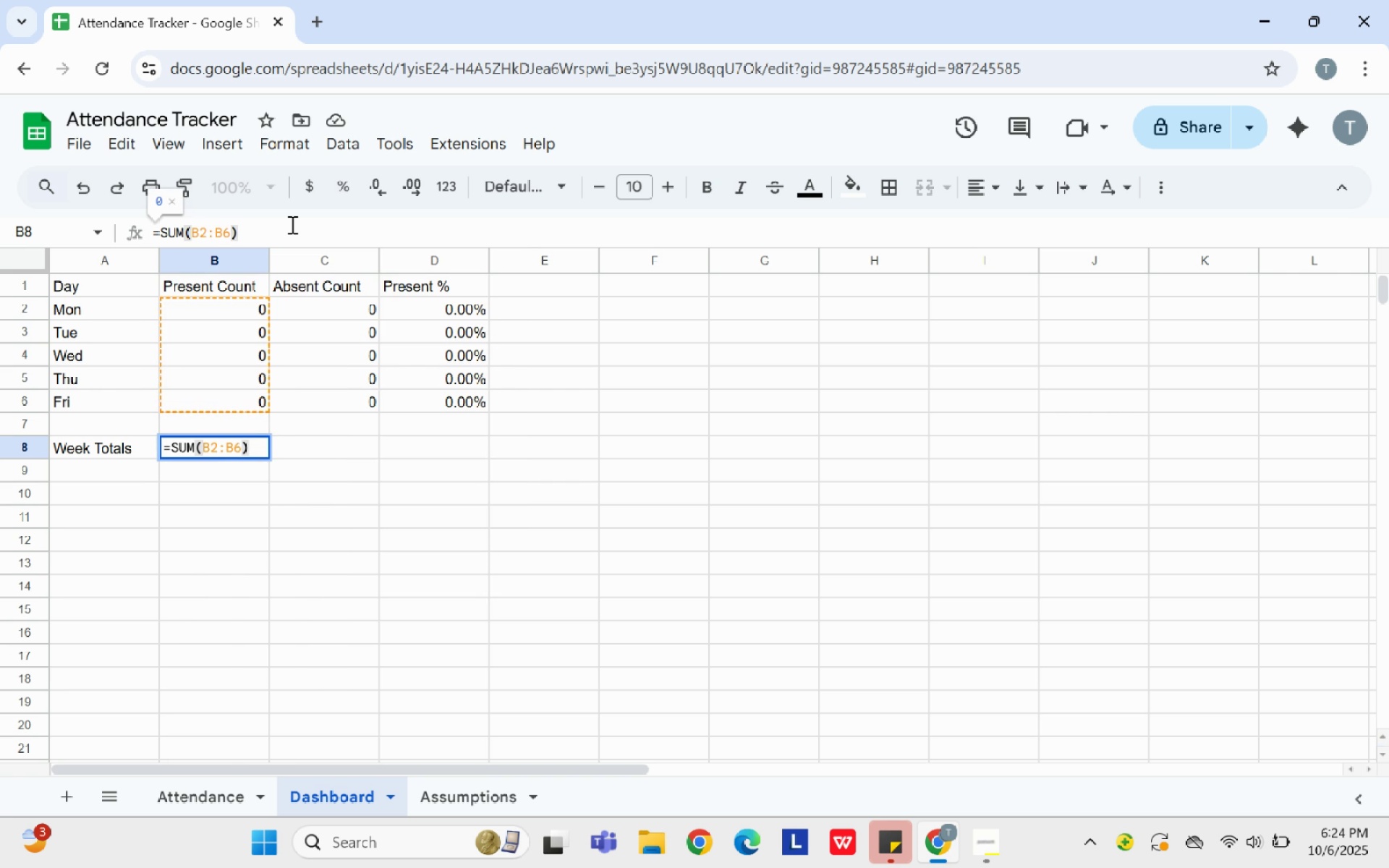 
key(Enter)
 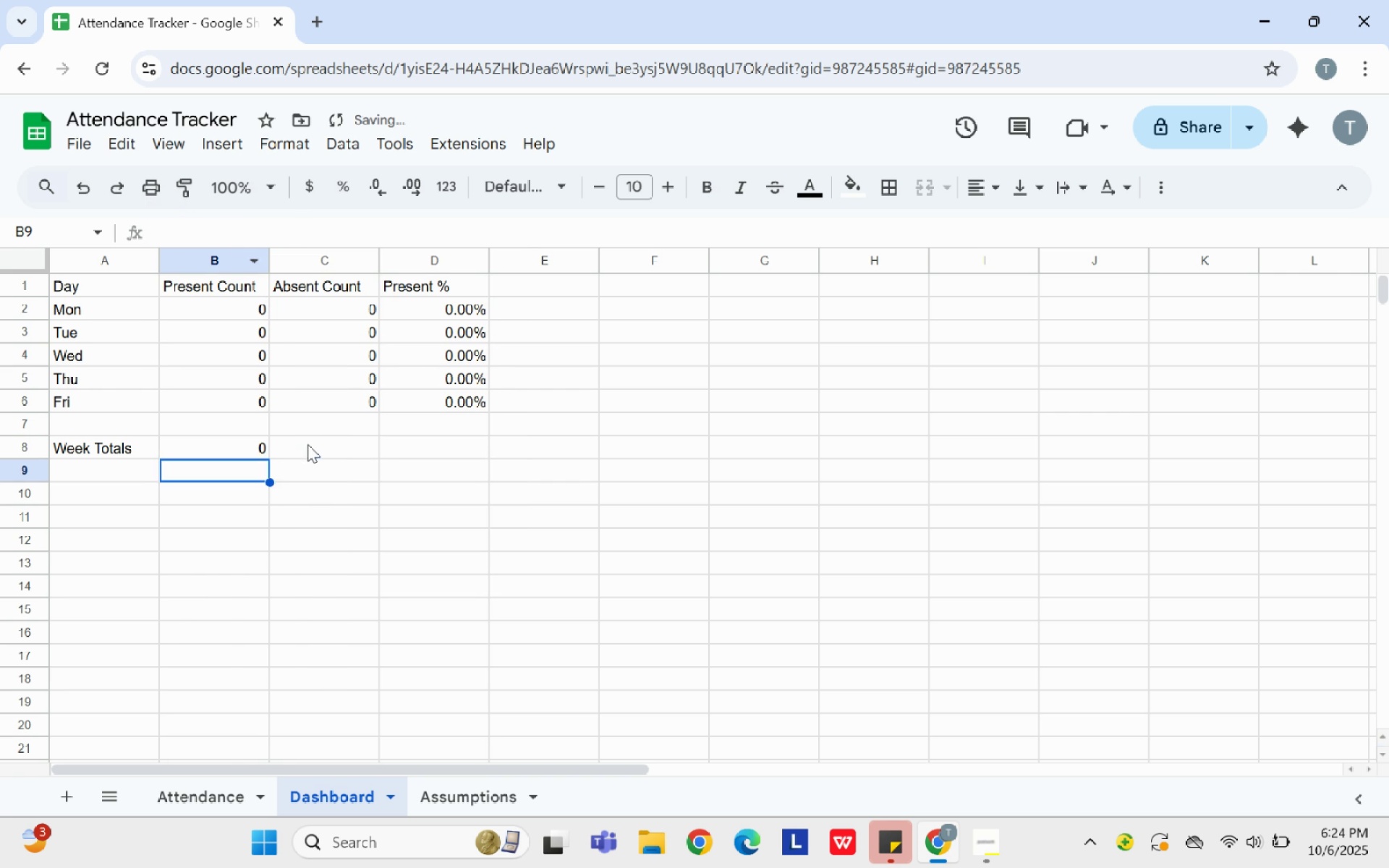 
left_click([308, 445])
 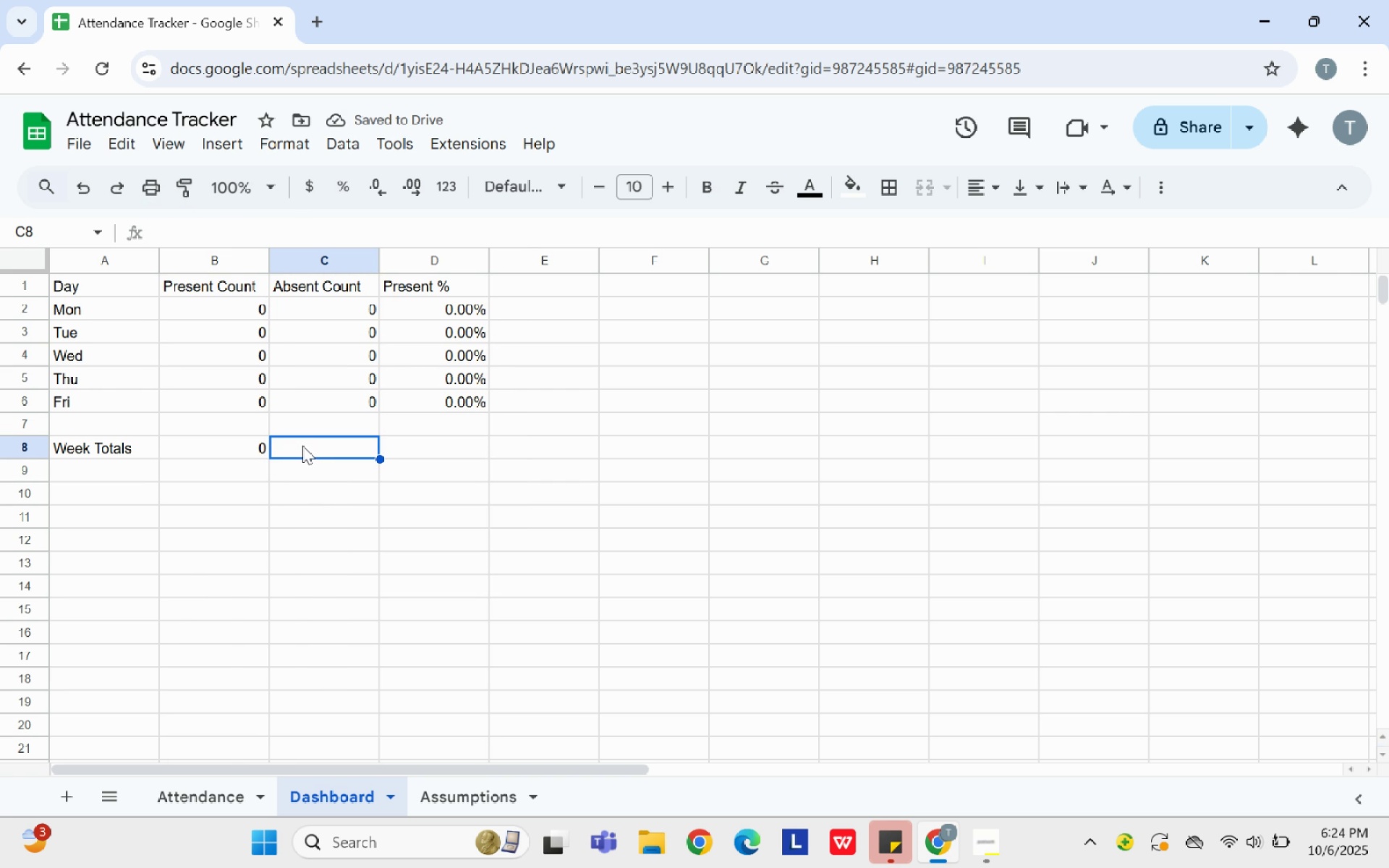 
left_click([293, 242])
 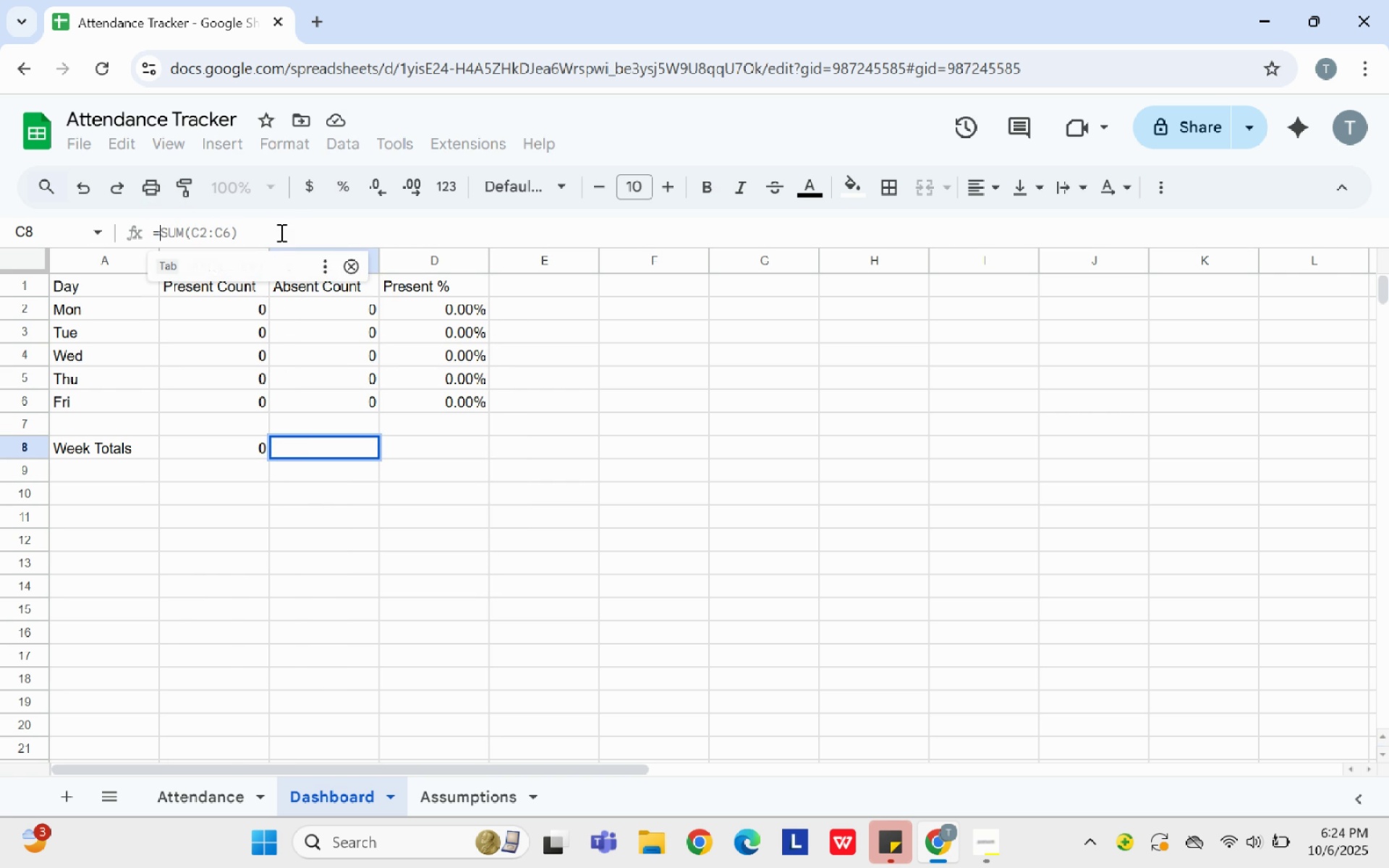 
type(=COUNTA('Attendance)
 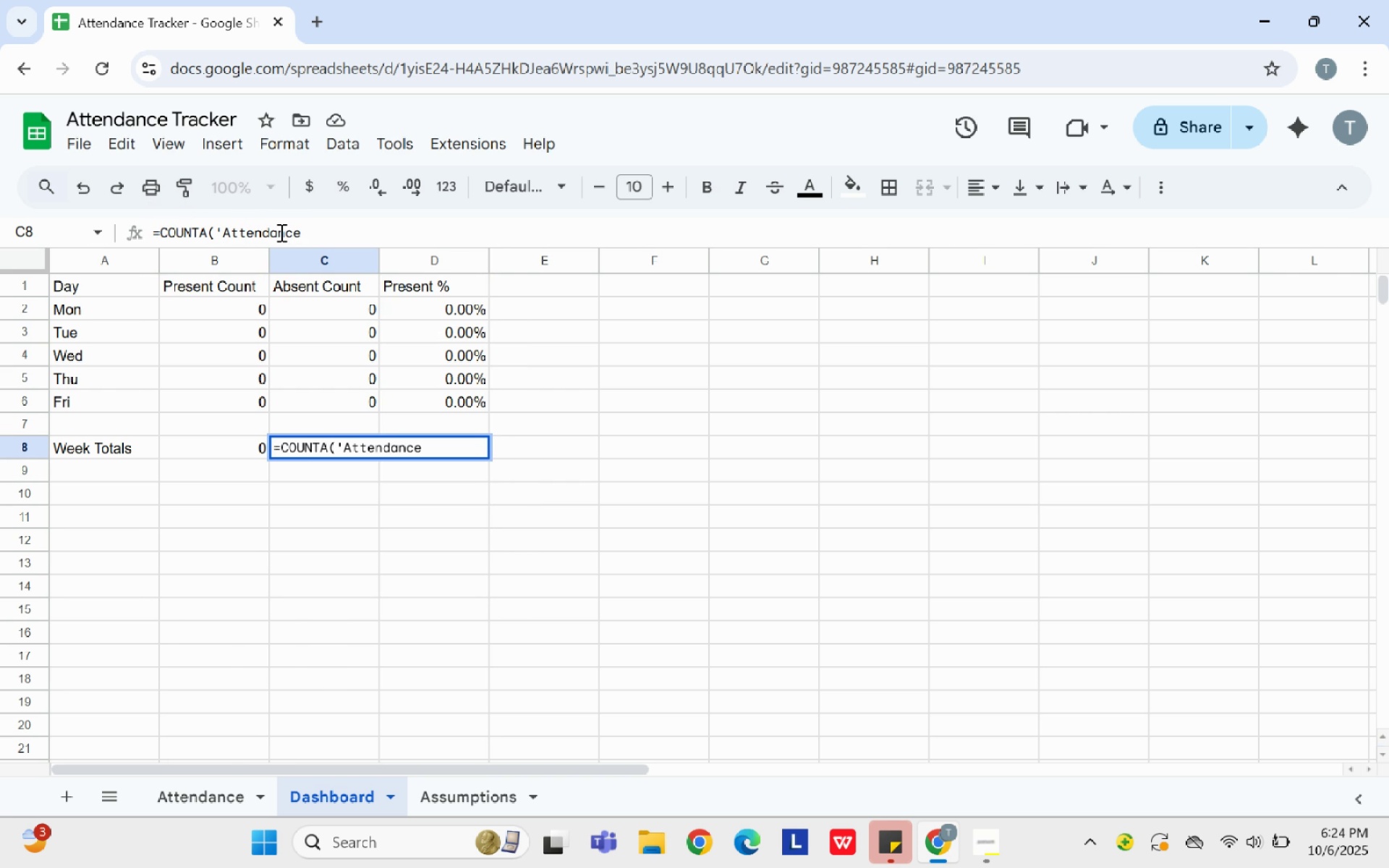 
key(Quote)
 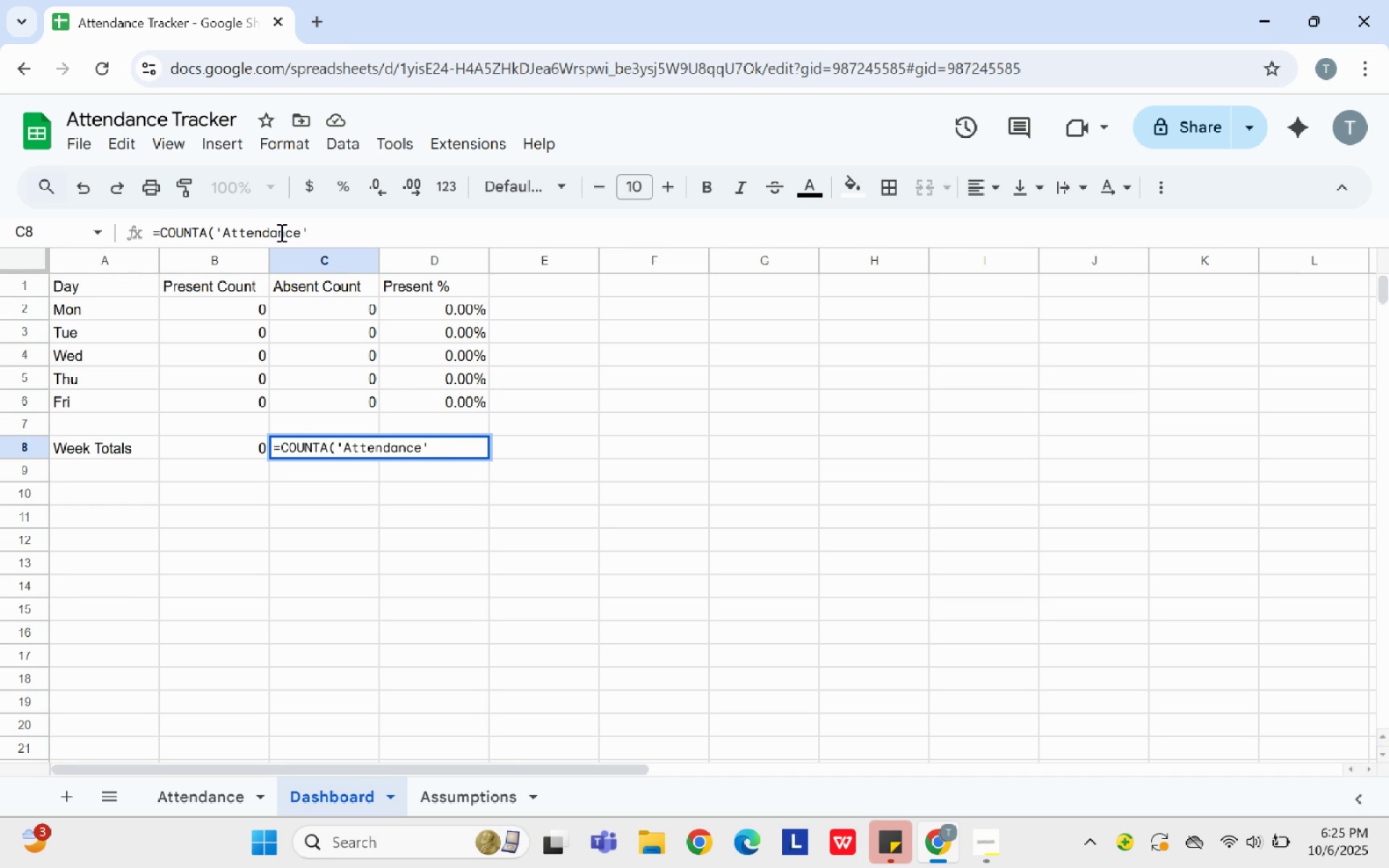 
type($A$2:$A$31)*%)
key(Backspace)
type(5-B8)
 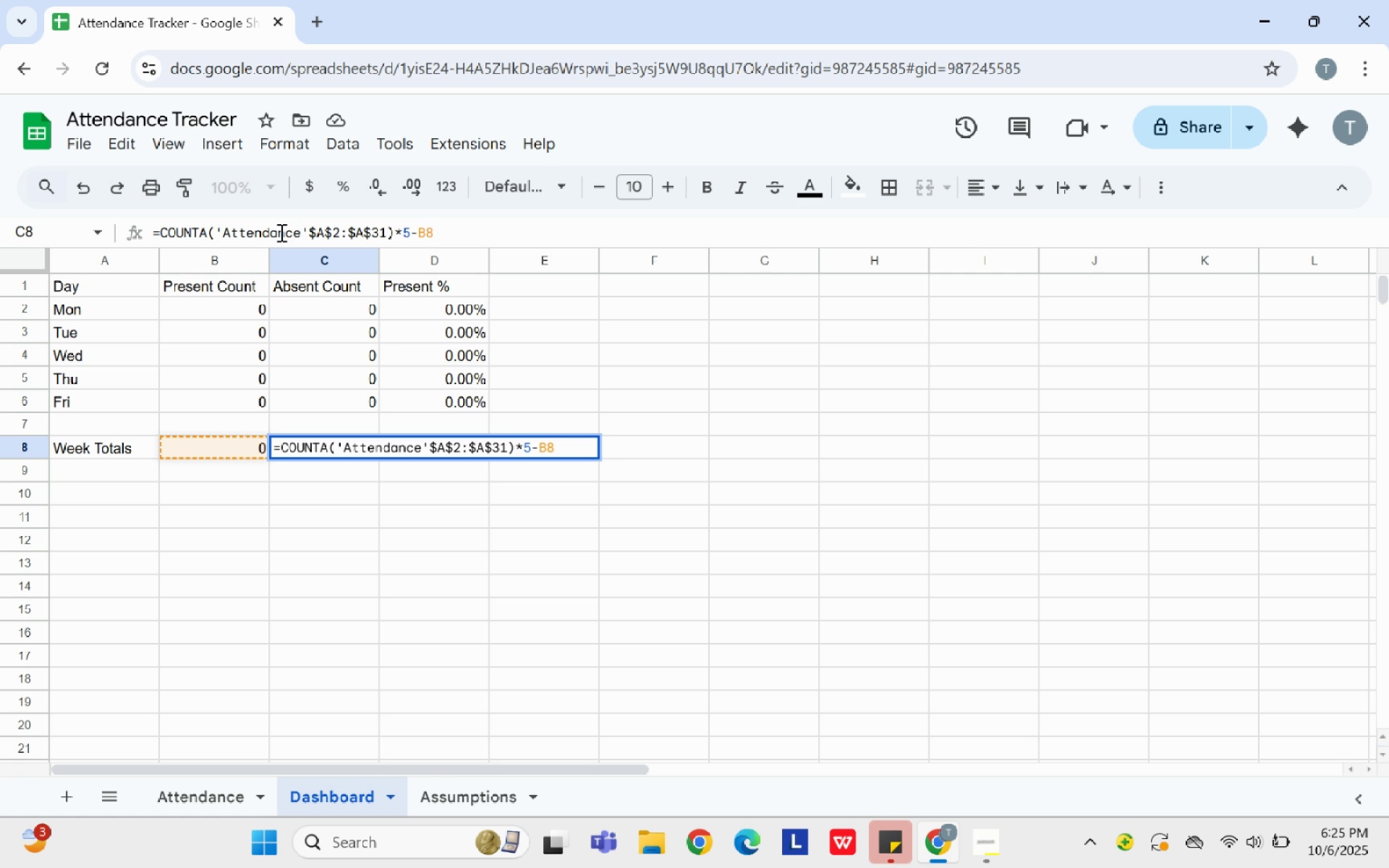 
key(Enter)
 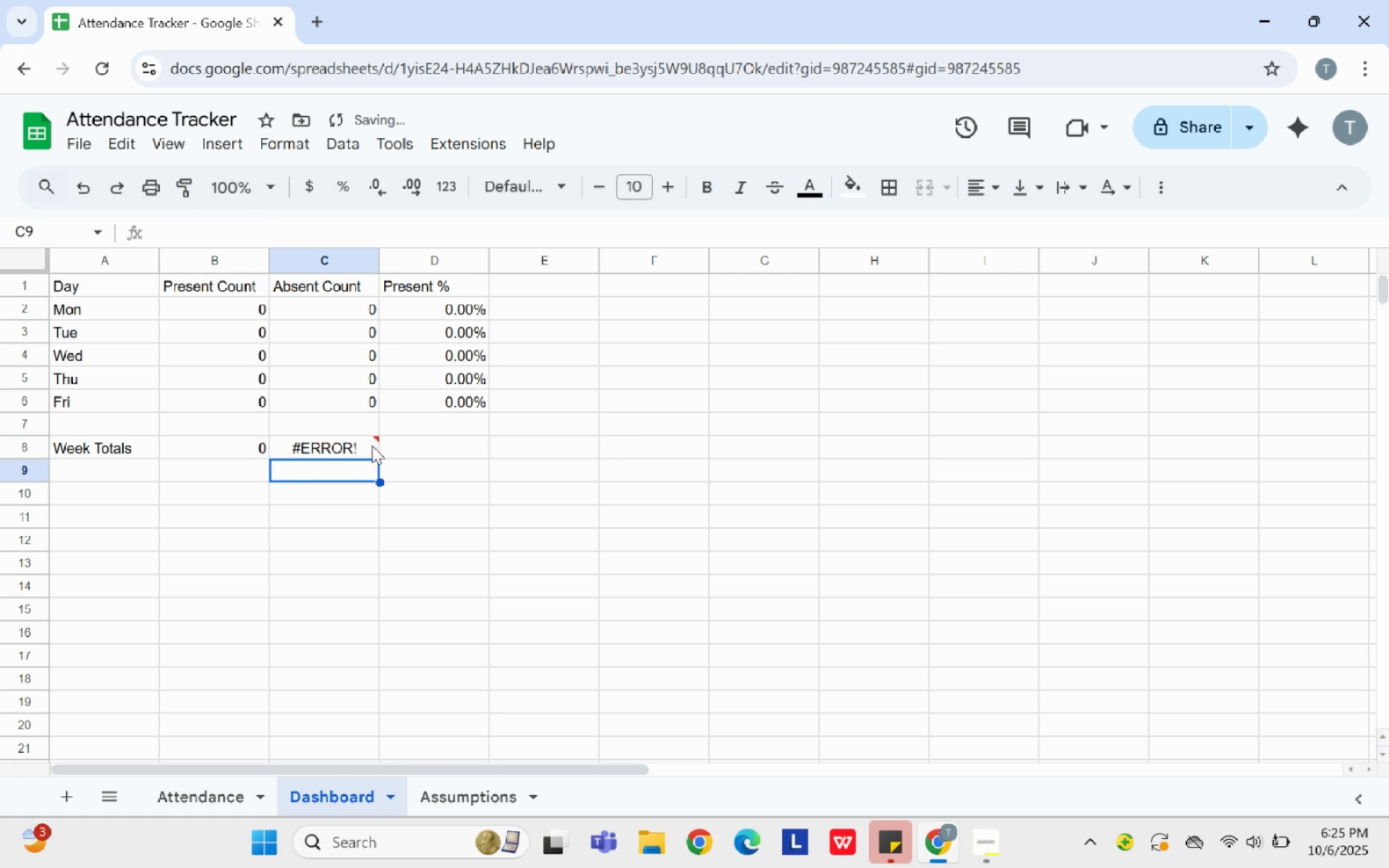 
left_click([372, 446])
 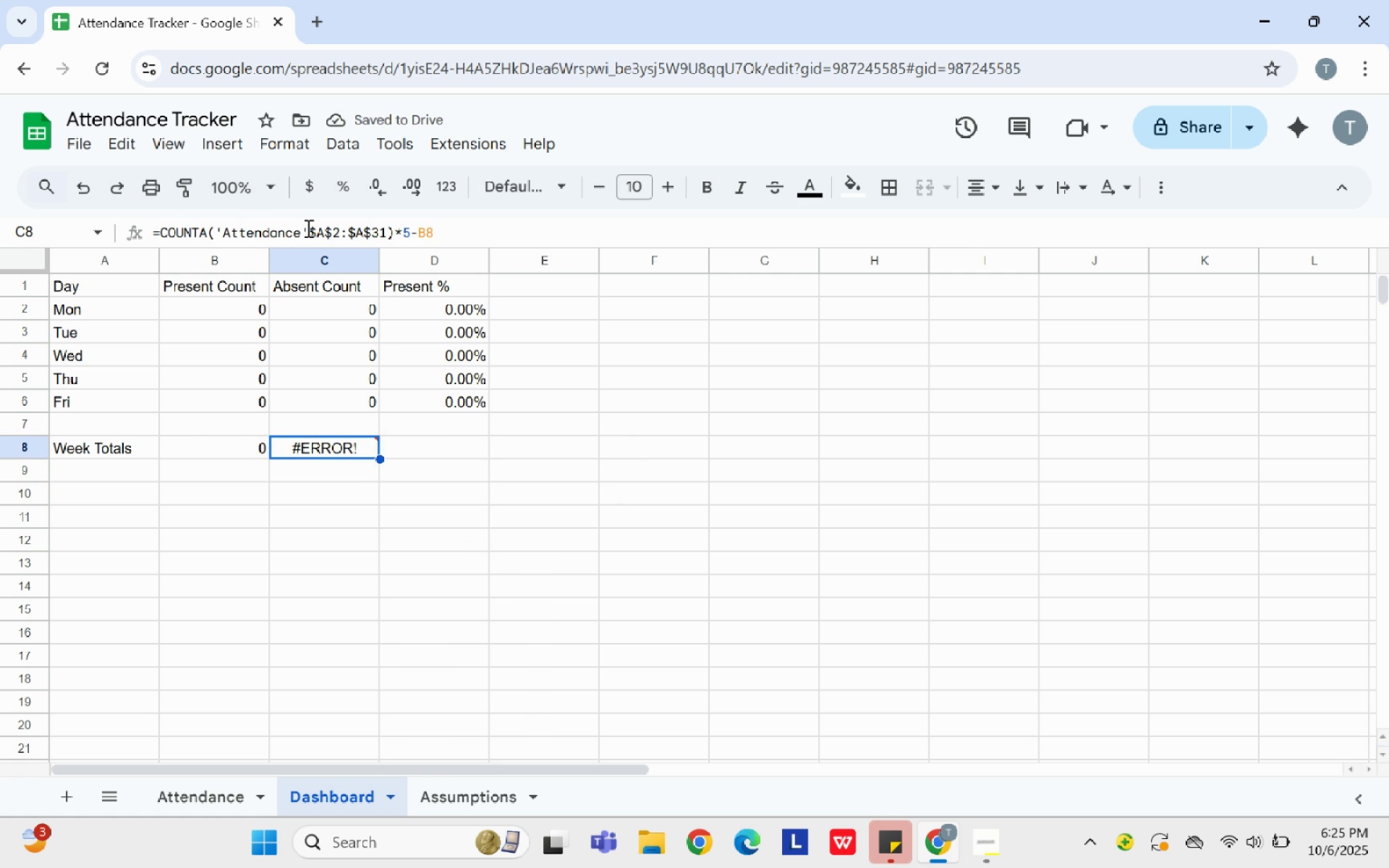 
left_click([307, 228])
 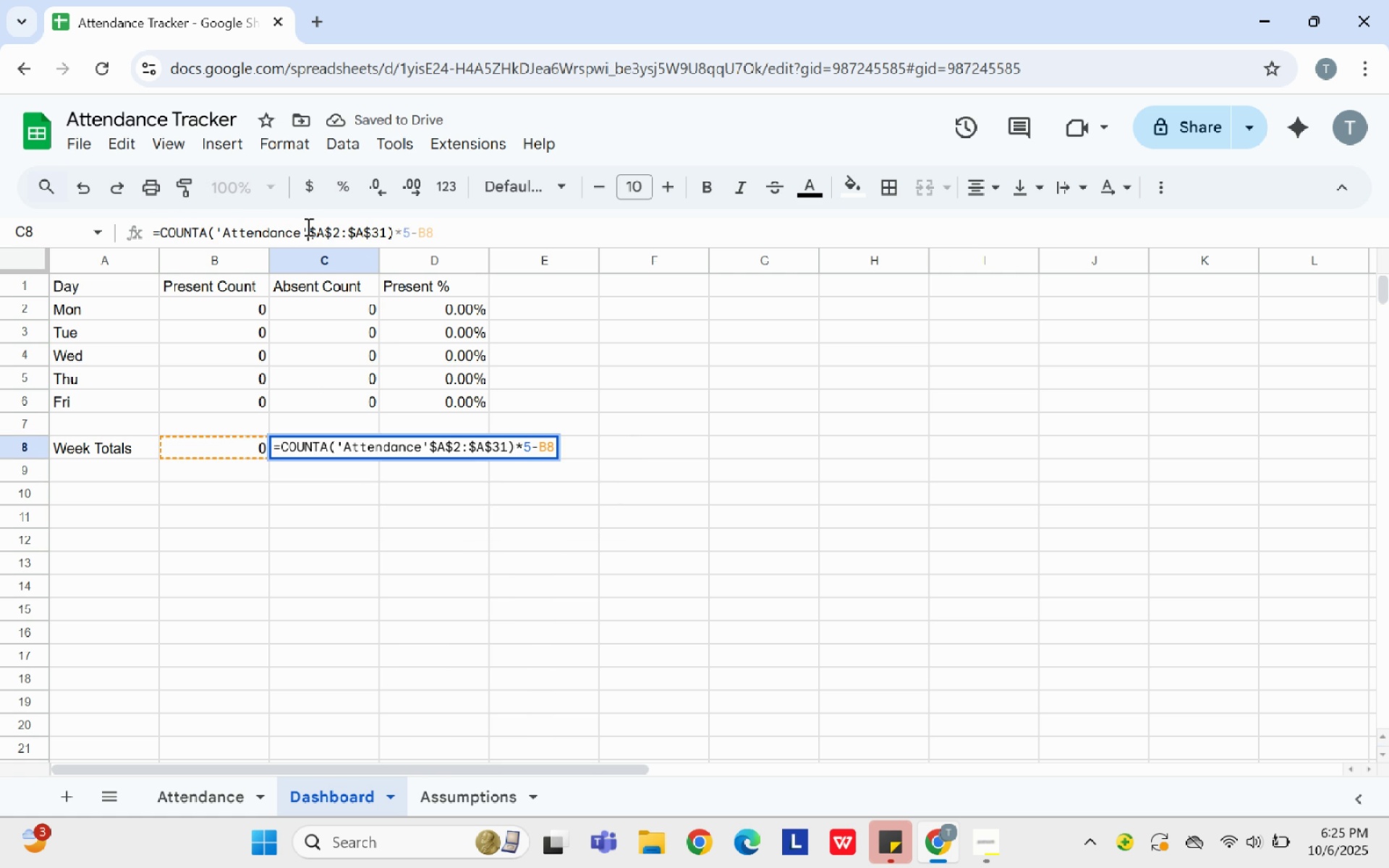 
key(Shift+1)
 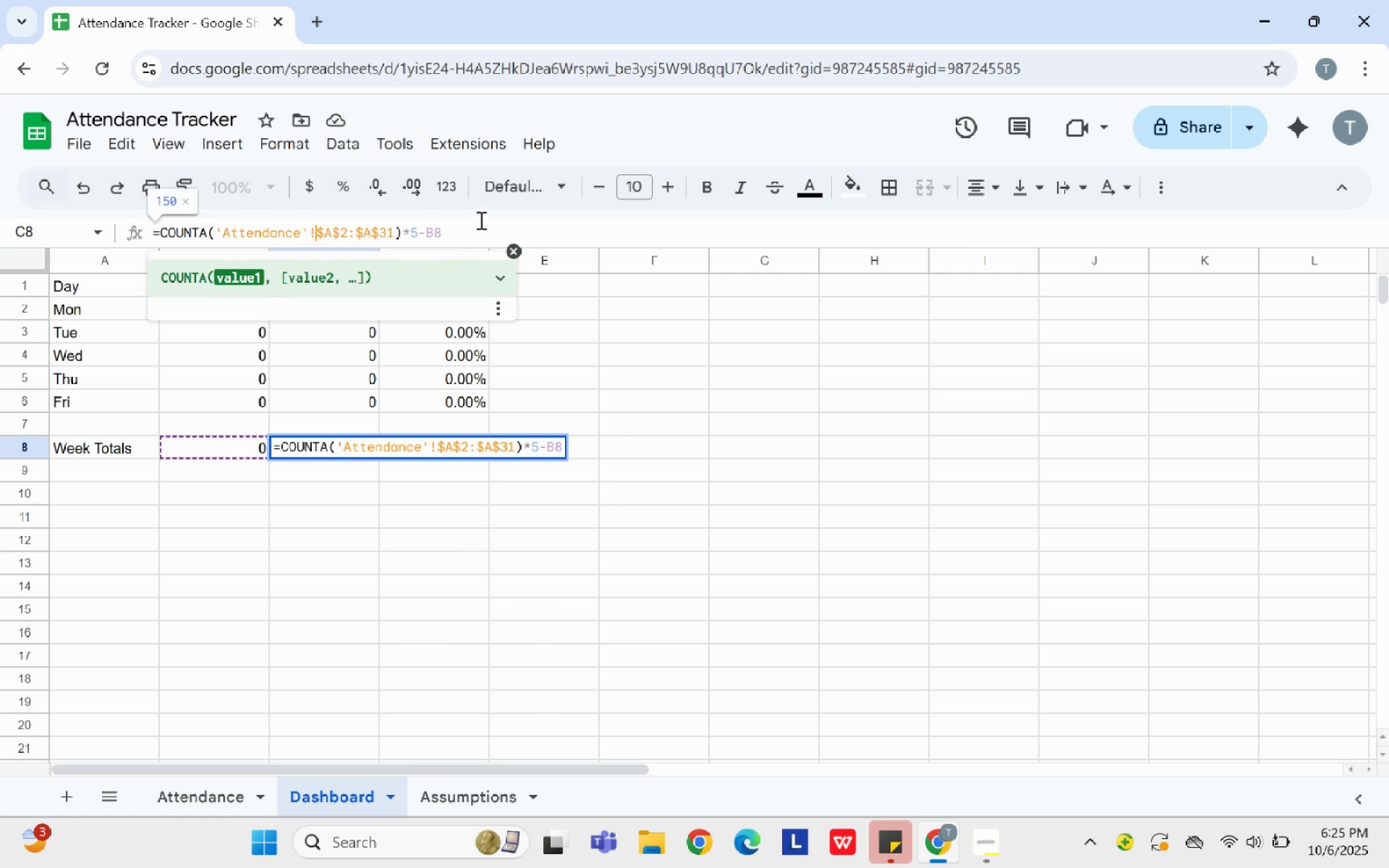 
left_click([475, 233])
 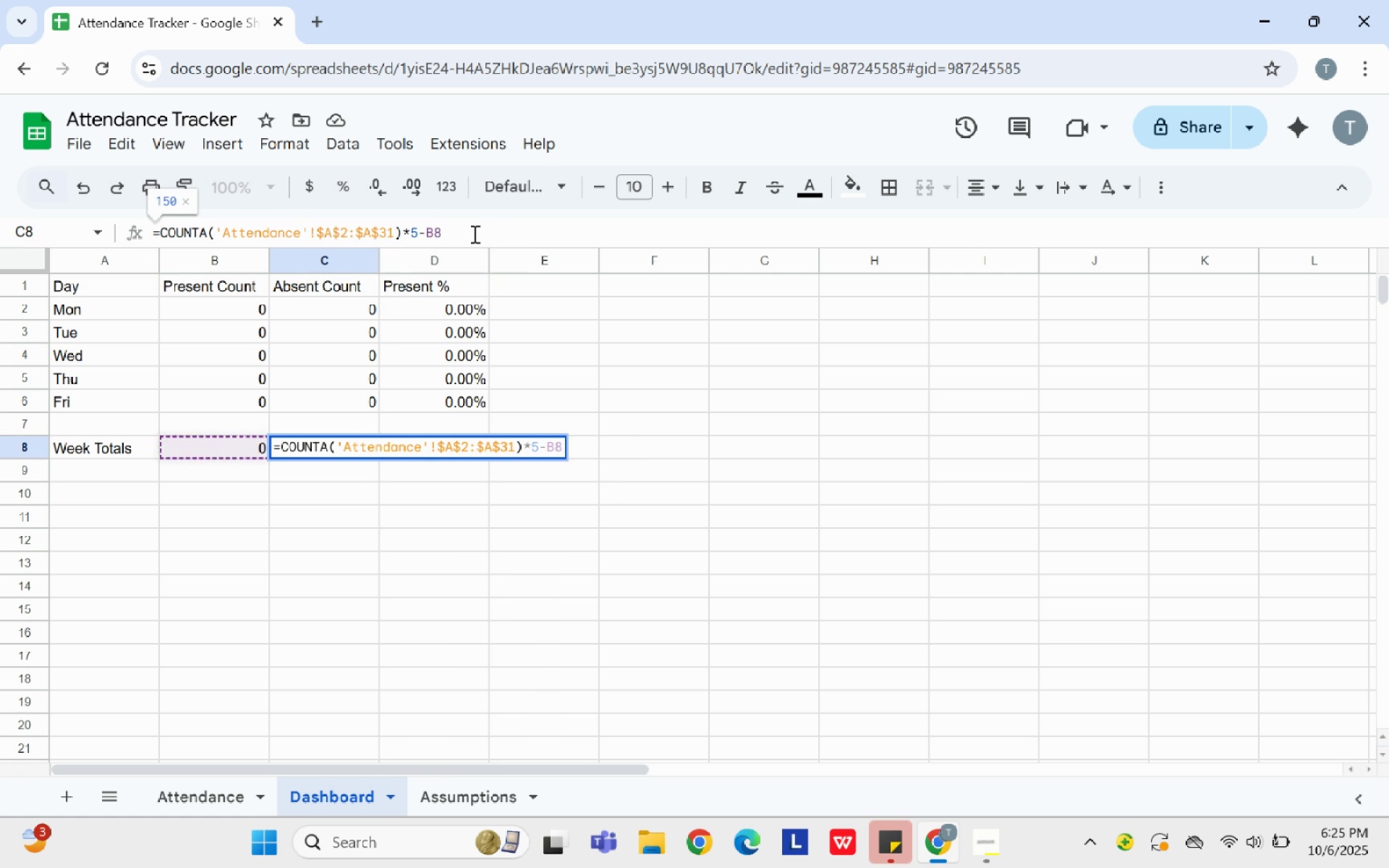 
key(Enter)
 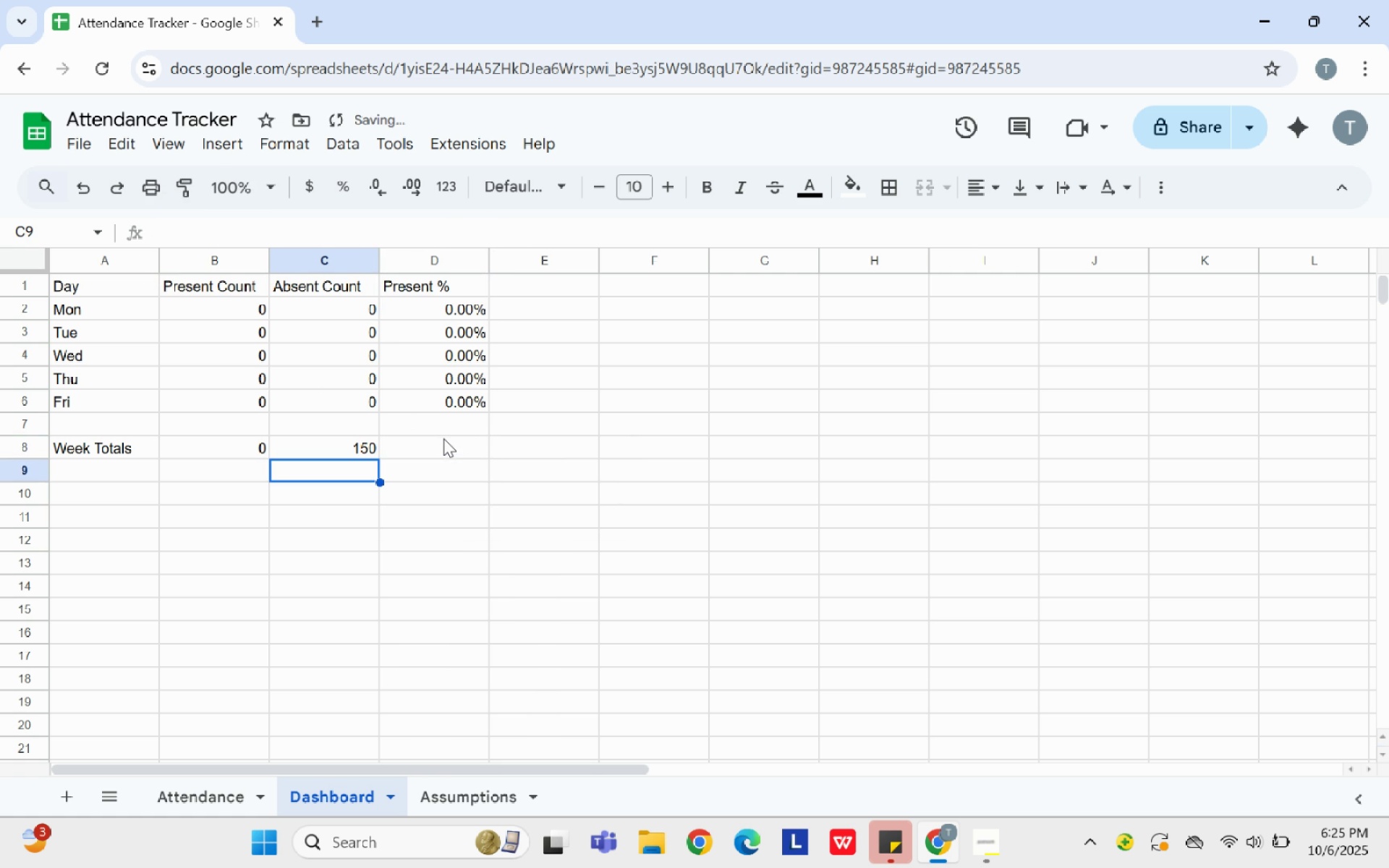 
left_click([442, 441])
 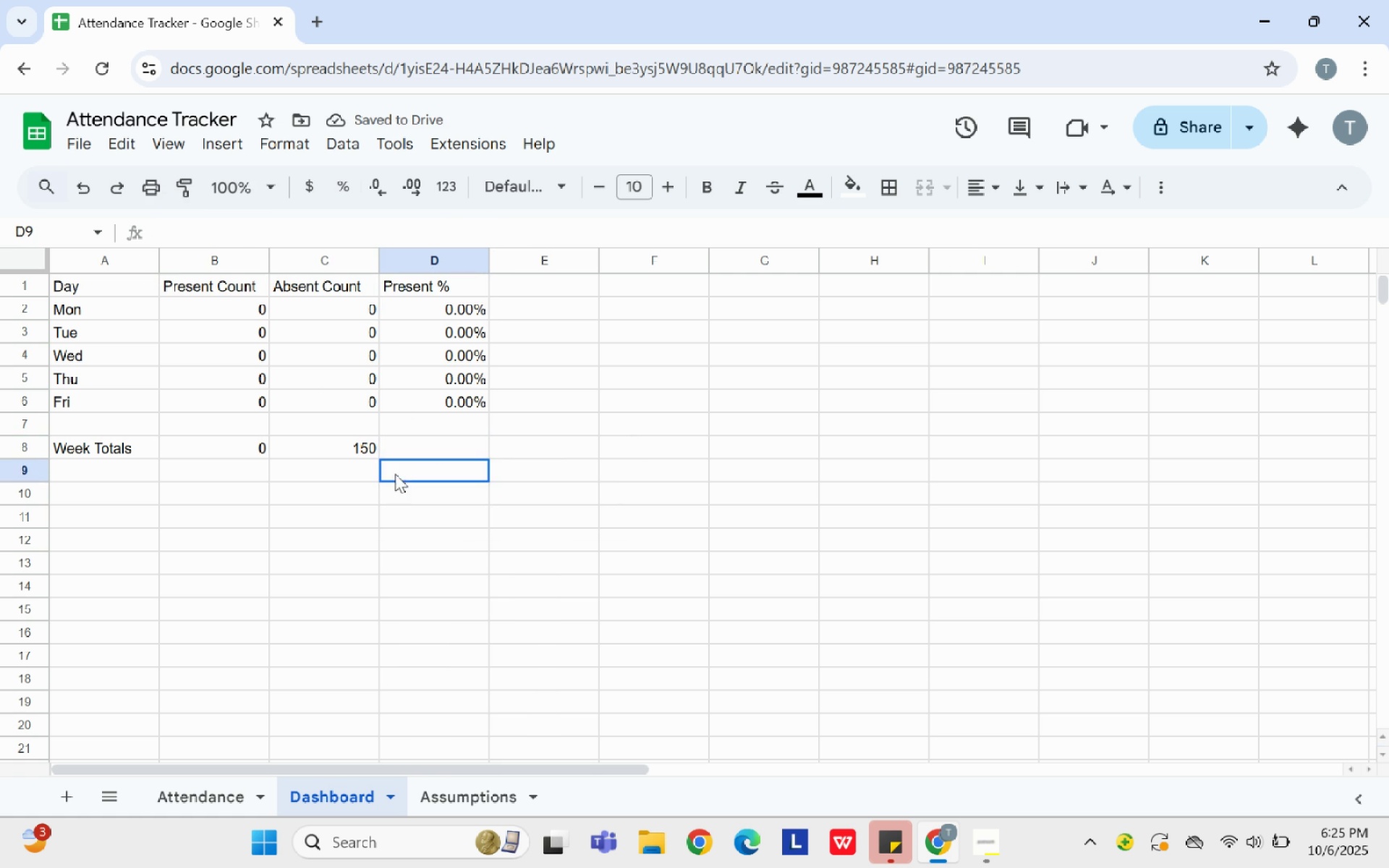 
left_click([395, 474])
 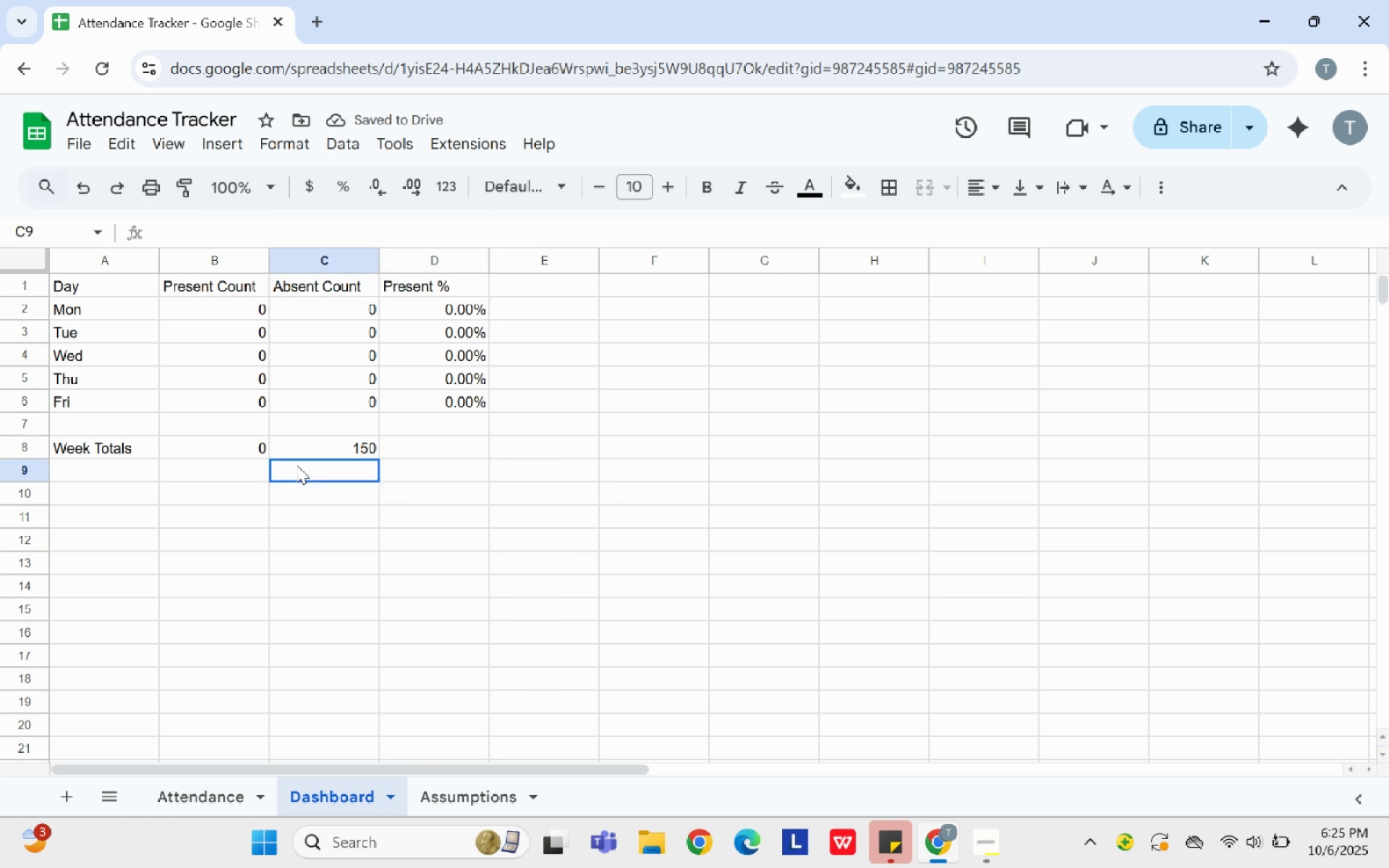 
left_click([297, 465])
 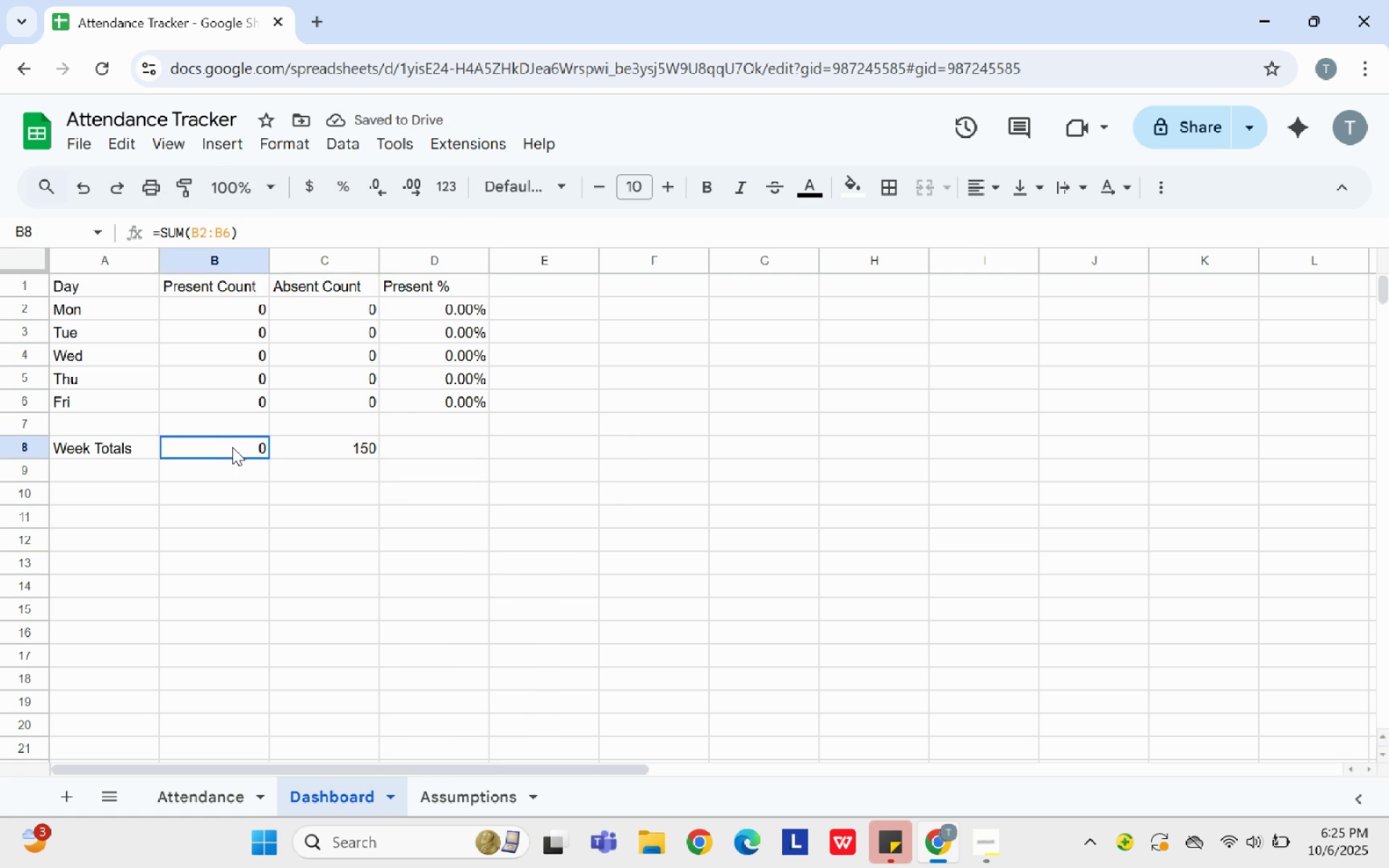 
left_click([232, 447])
 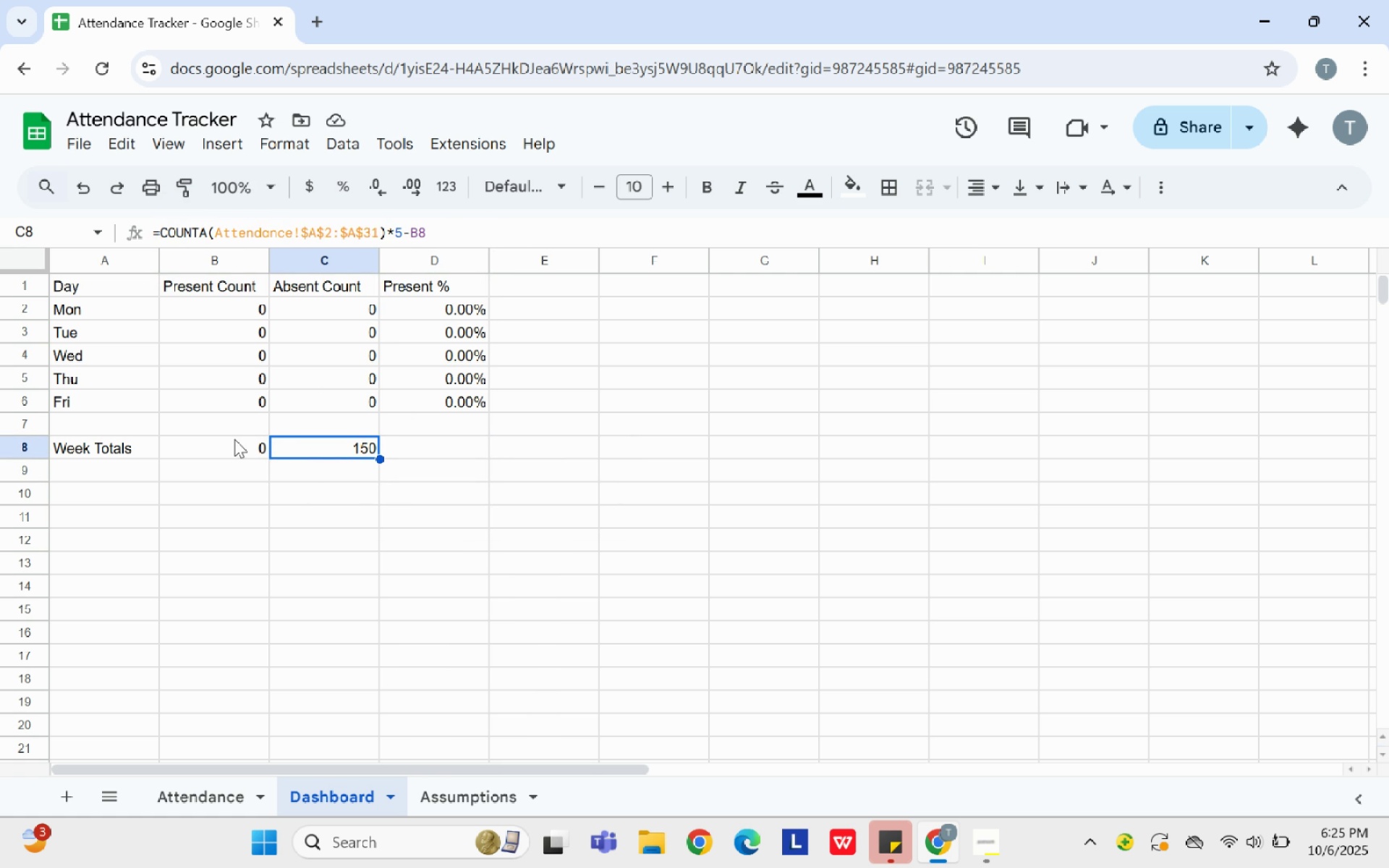 
left_click([233, 438])
 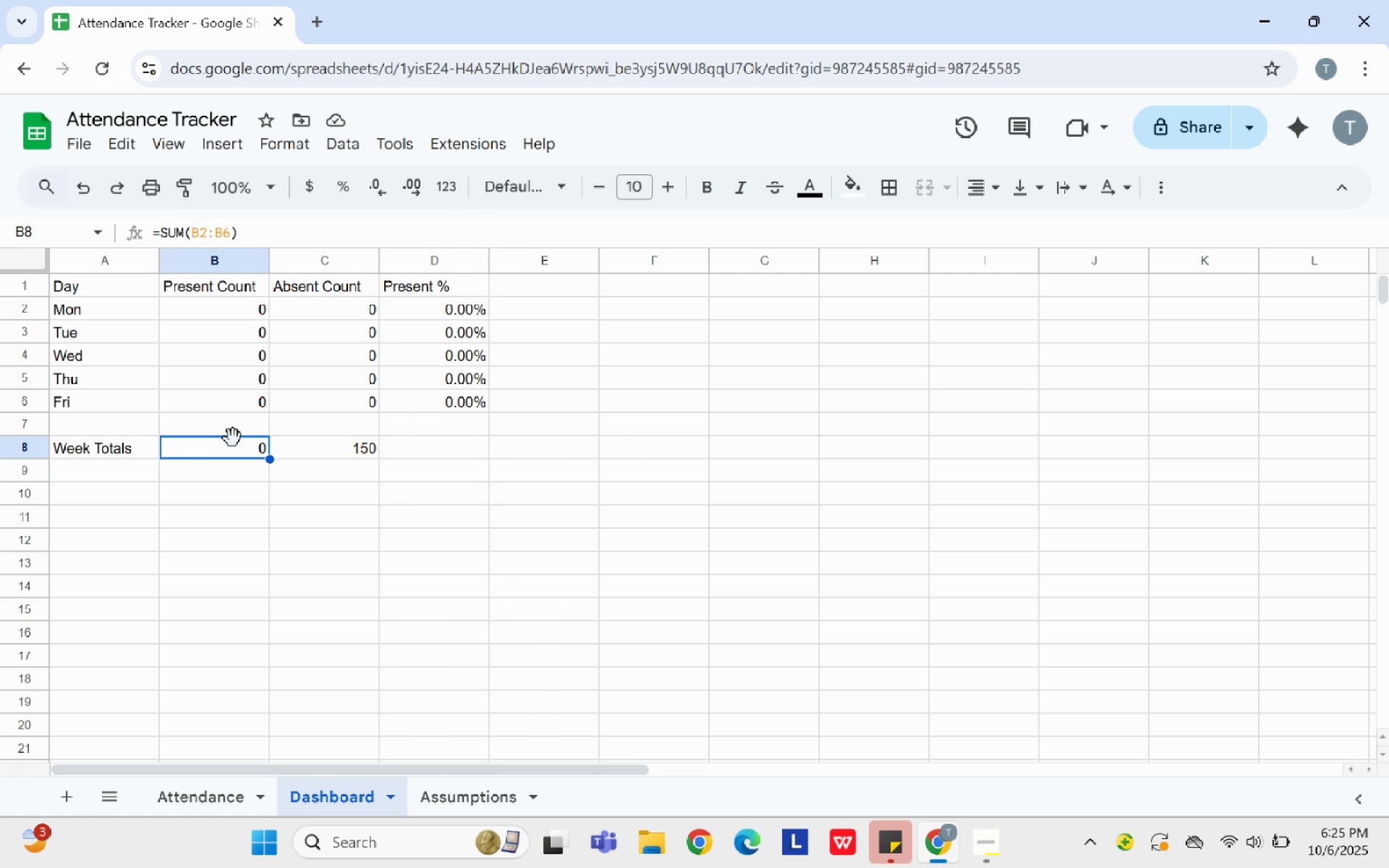 
wait(9.4)
 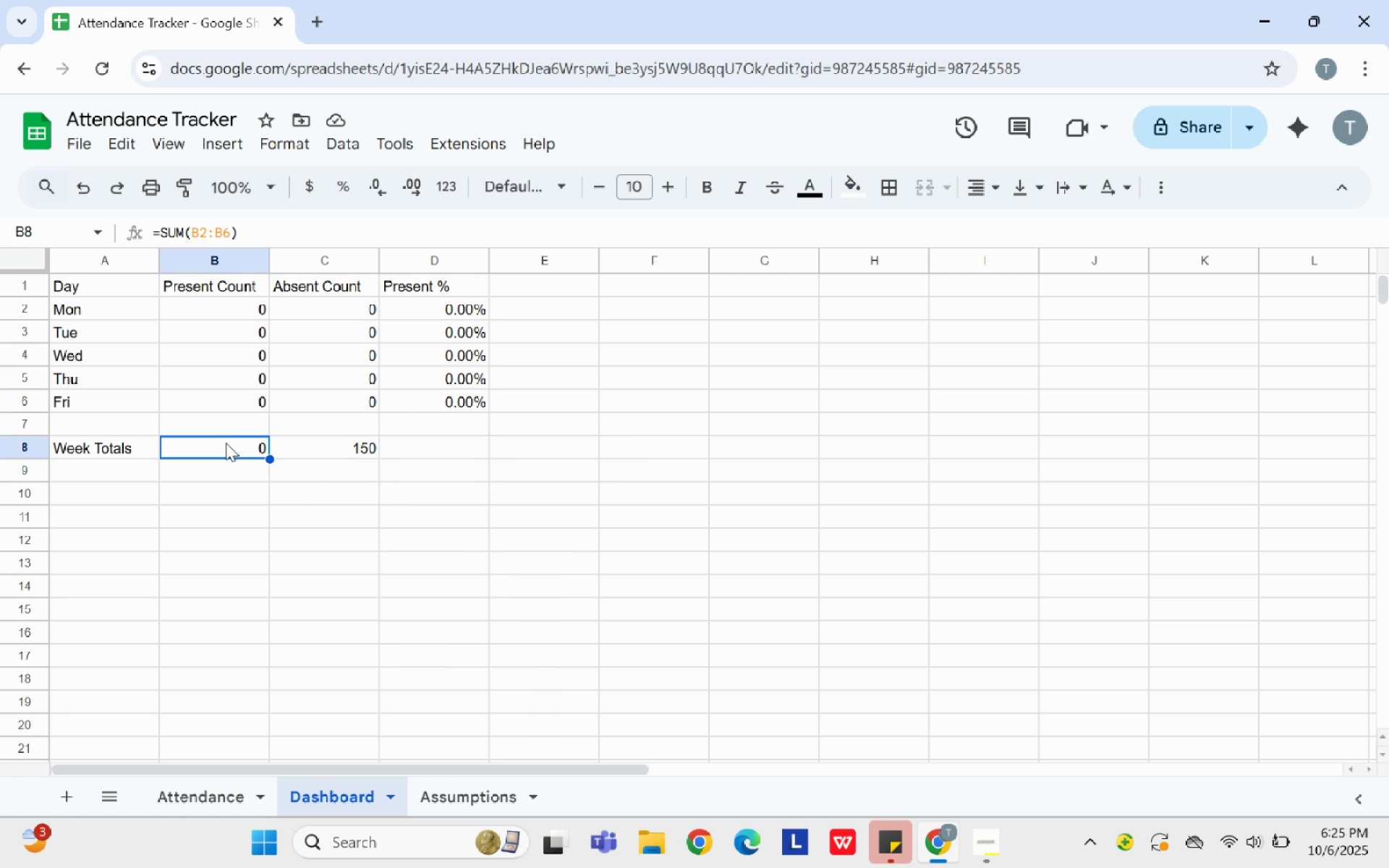 
type(t)
key(Backspace)
type(Total Presnet)
key(Backspace)
key(Backspace)
key(Backspace)
type(ent)
 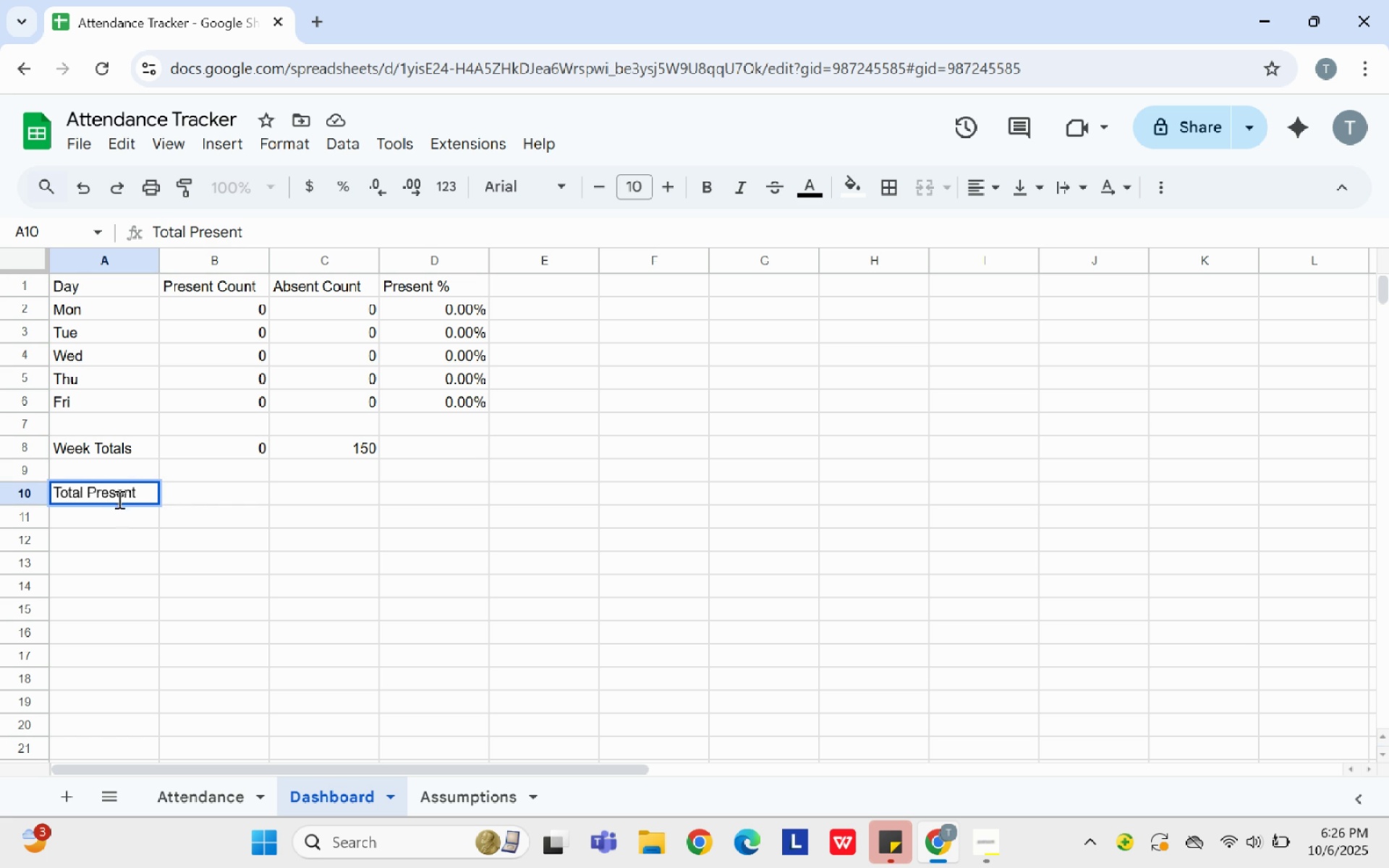 
left_click([118, 521])
 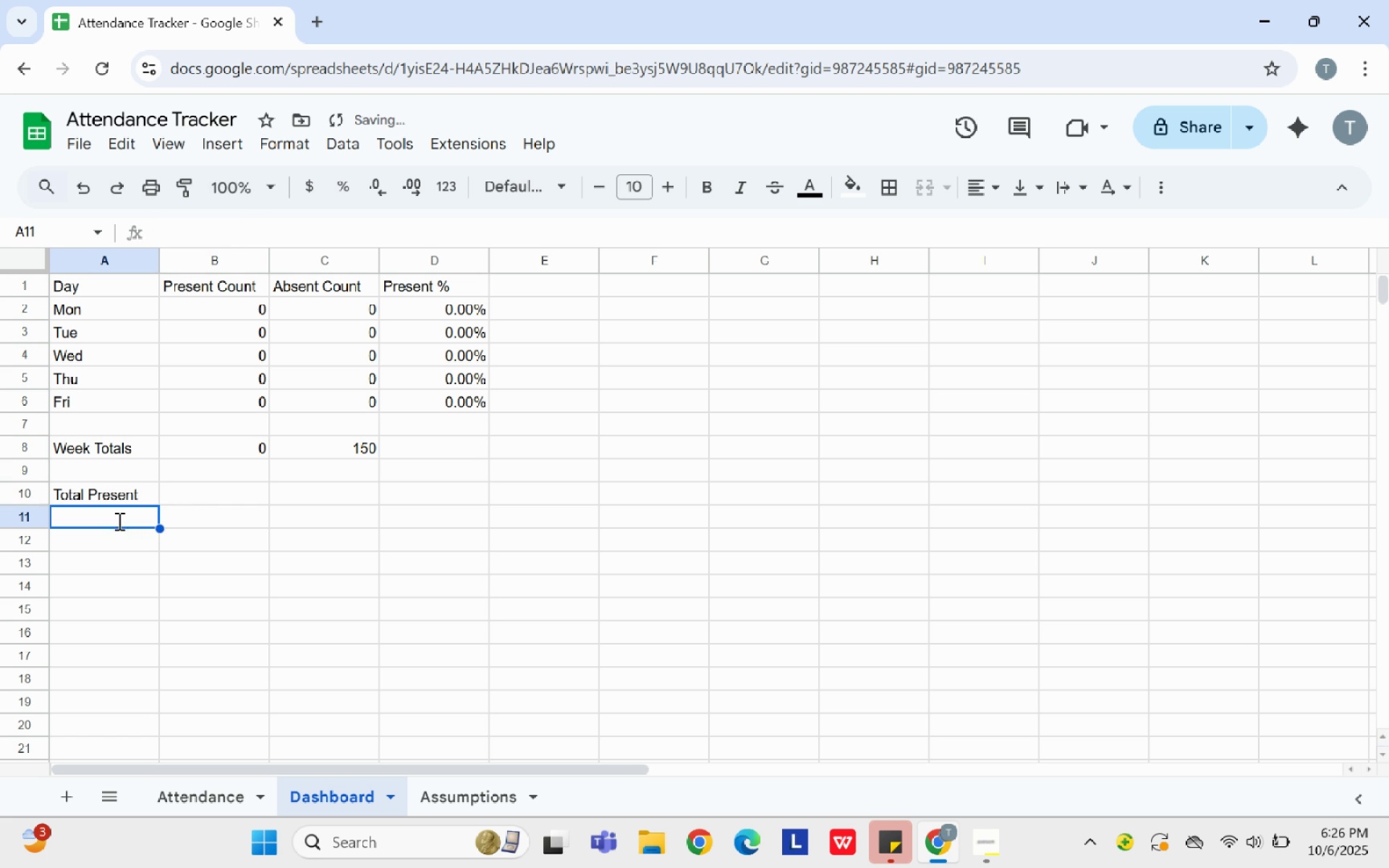 
type(Total Absent)
 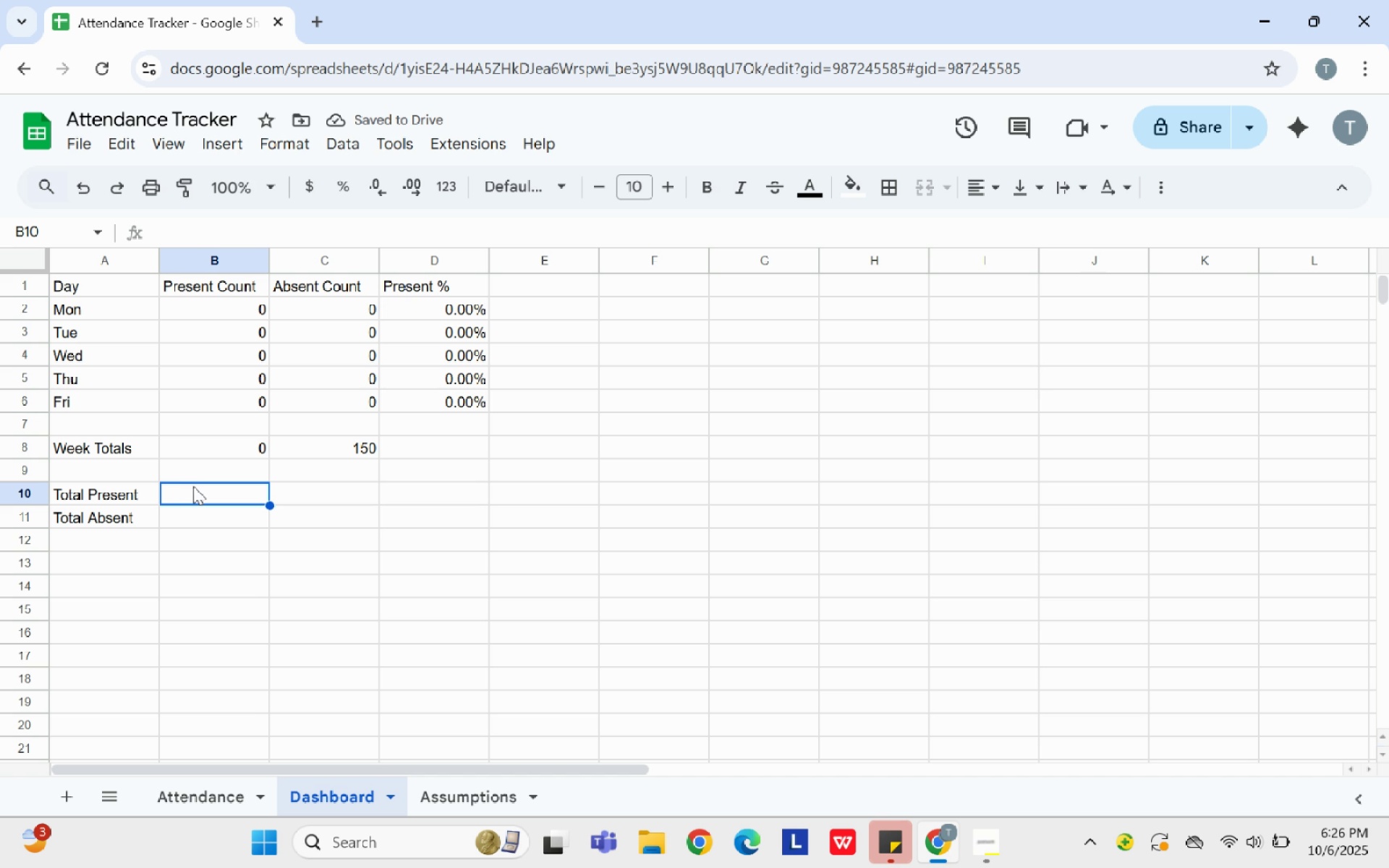 
type(=B88)
 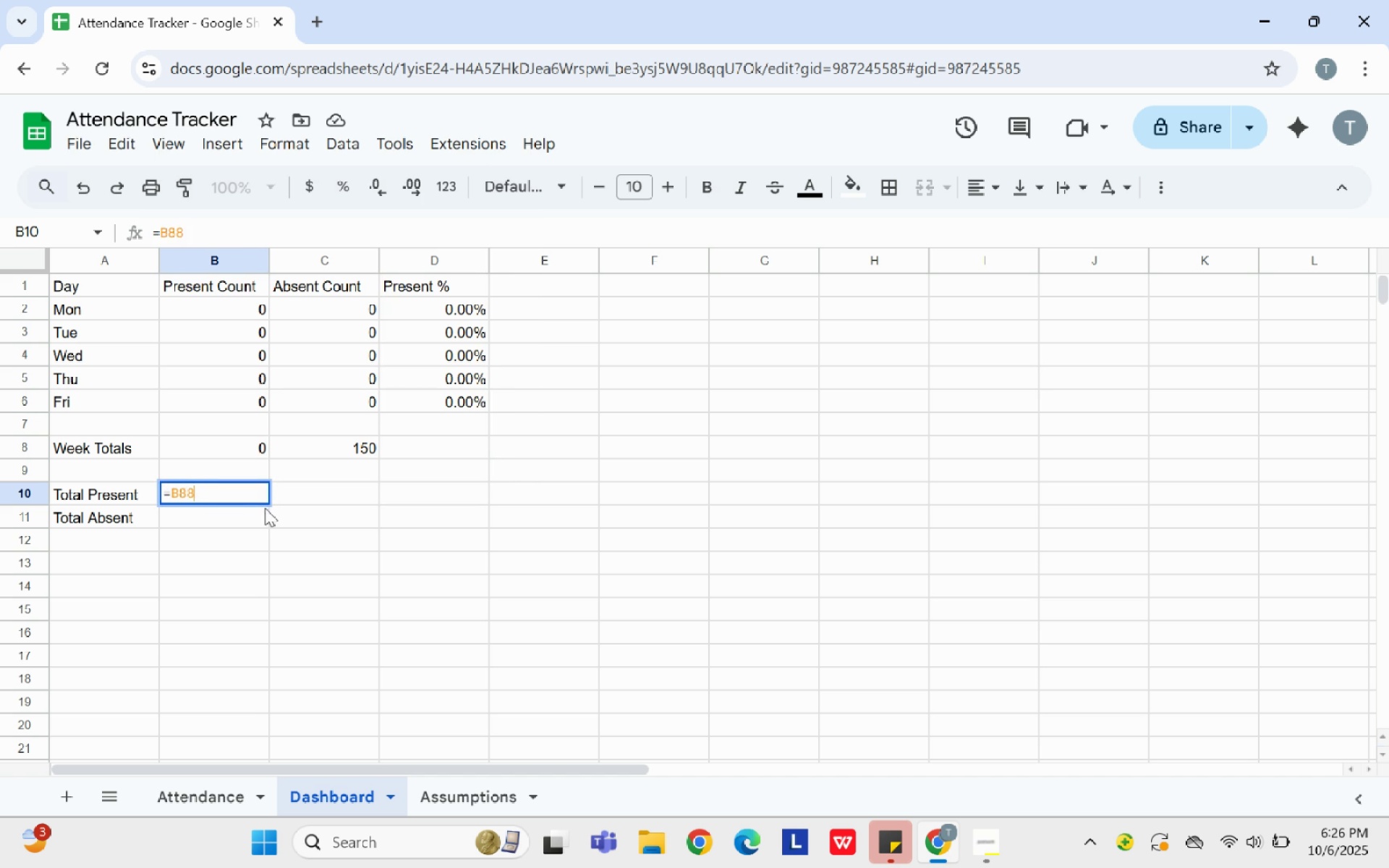 
left_click([273, 503])
 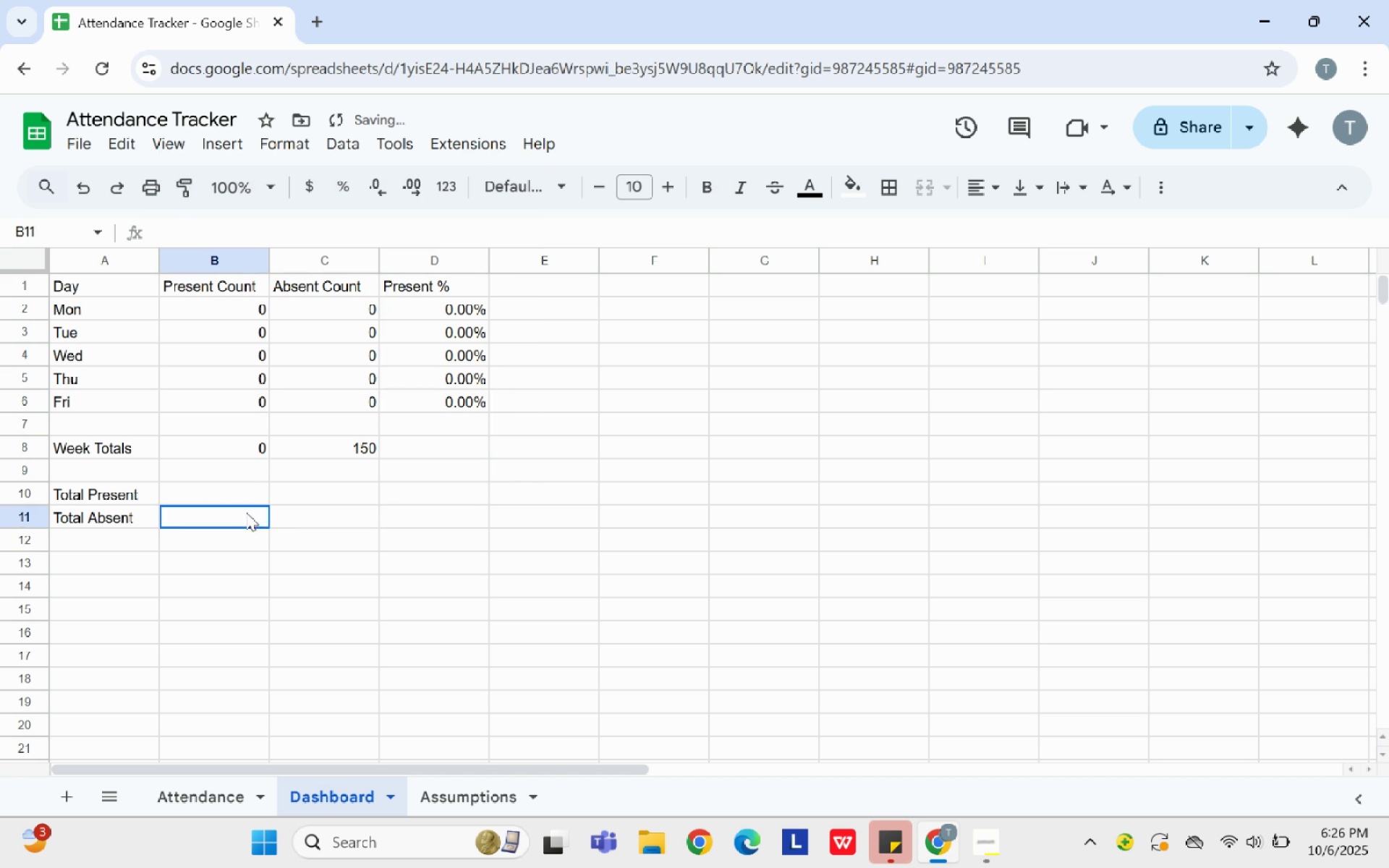 
left_click([246, 512])
 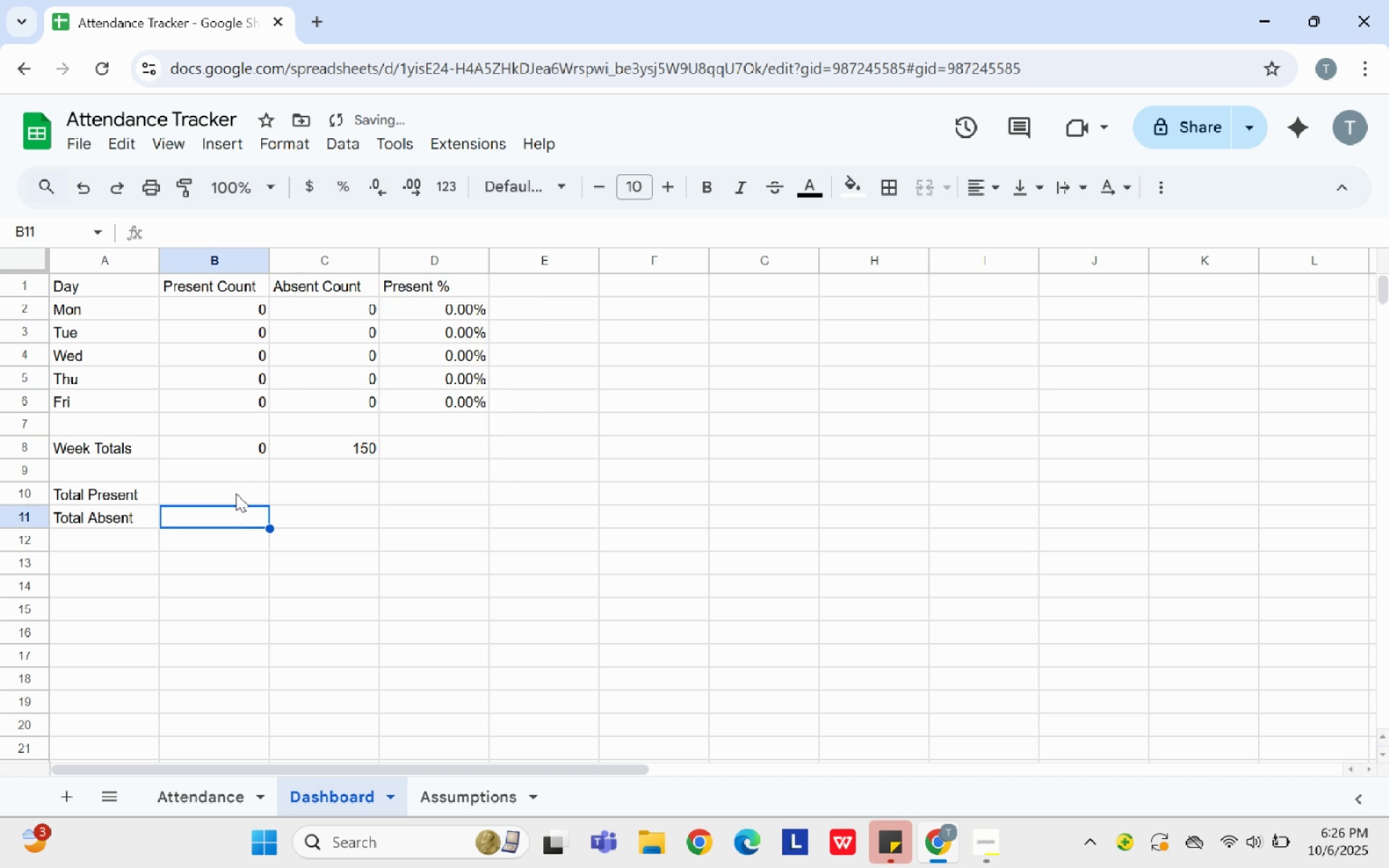 
left_click([236, 493])
 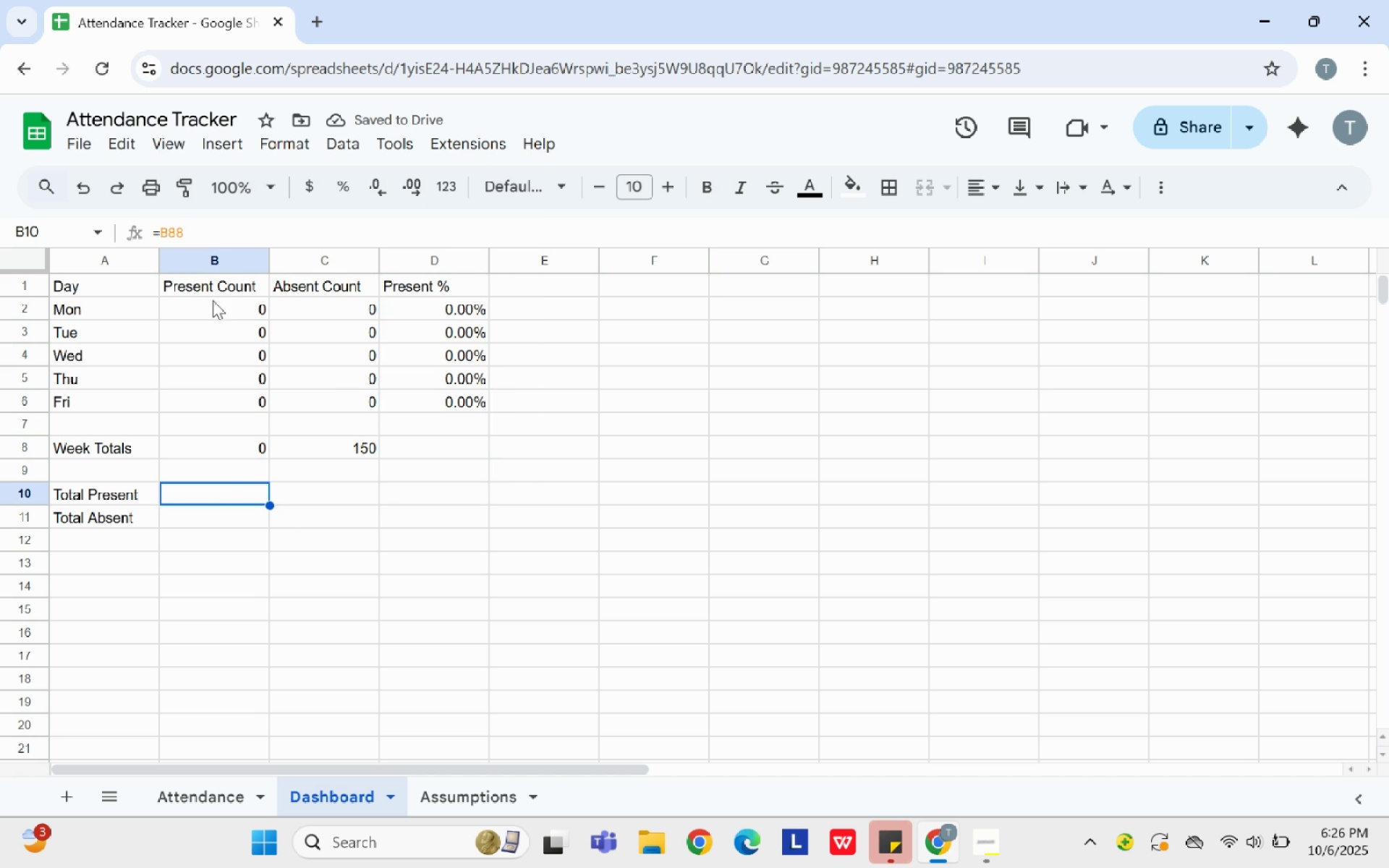 
left_click([218, 229])
 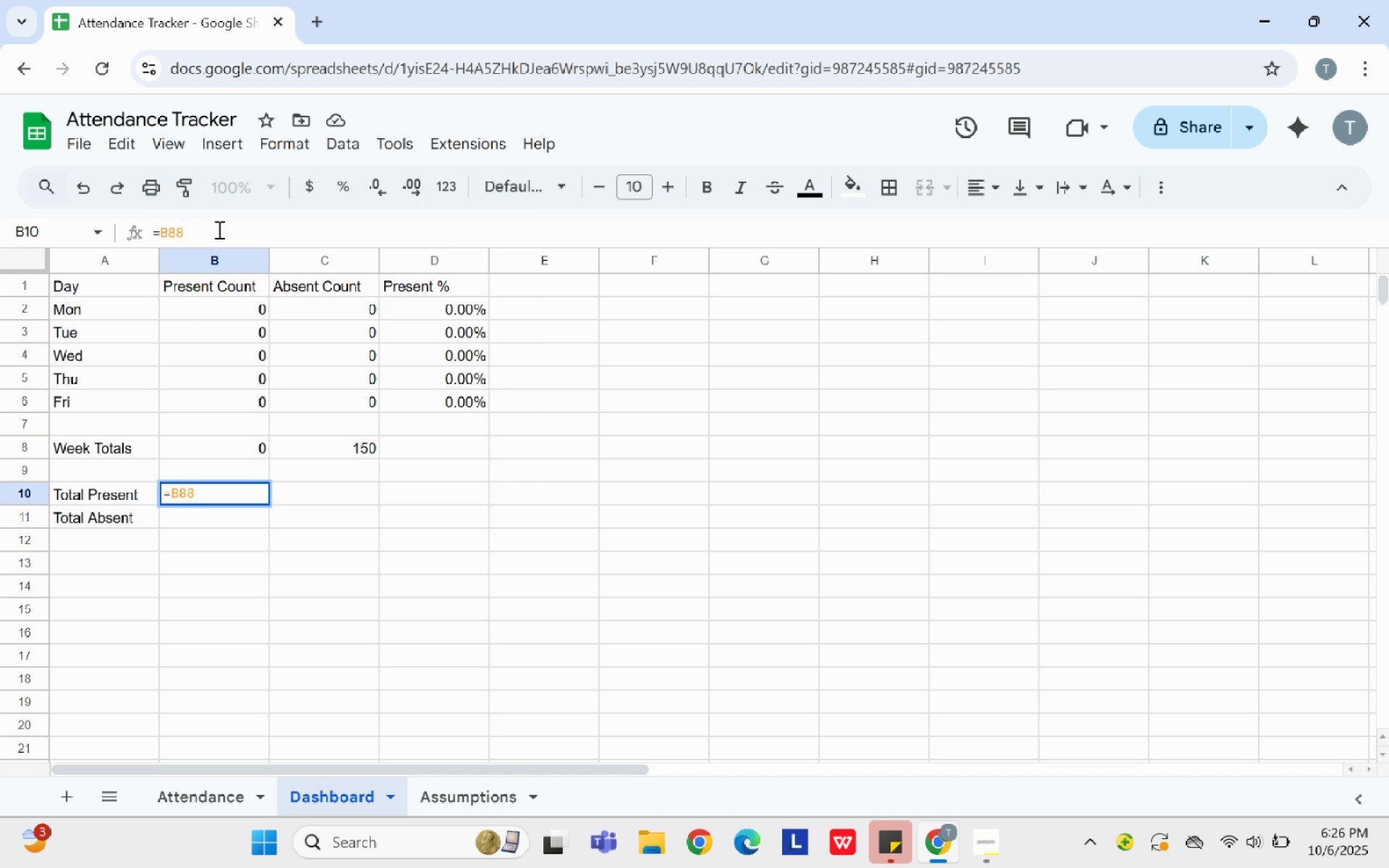 
key(Backspace)
 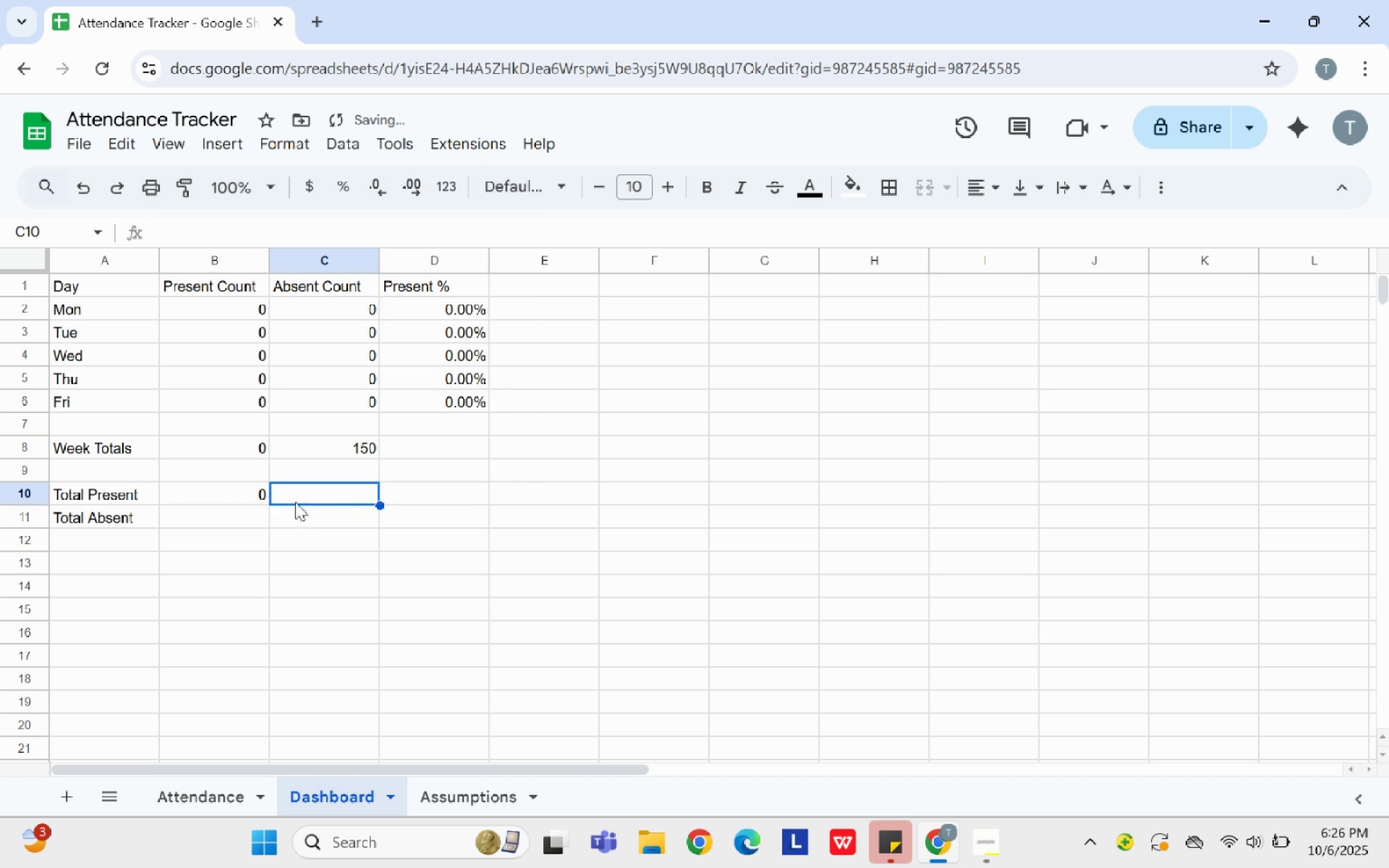 
left_click([228, 516])
 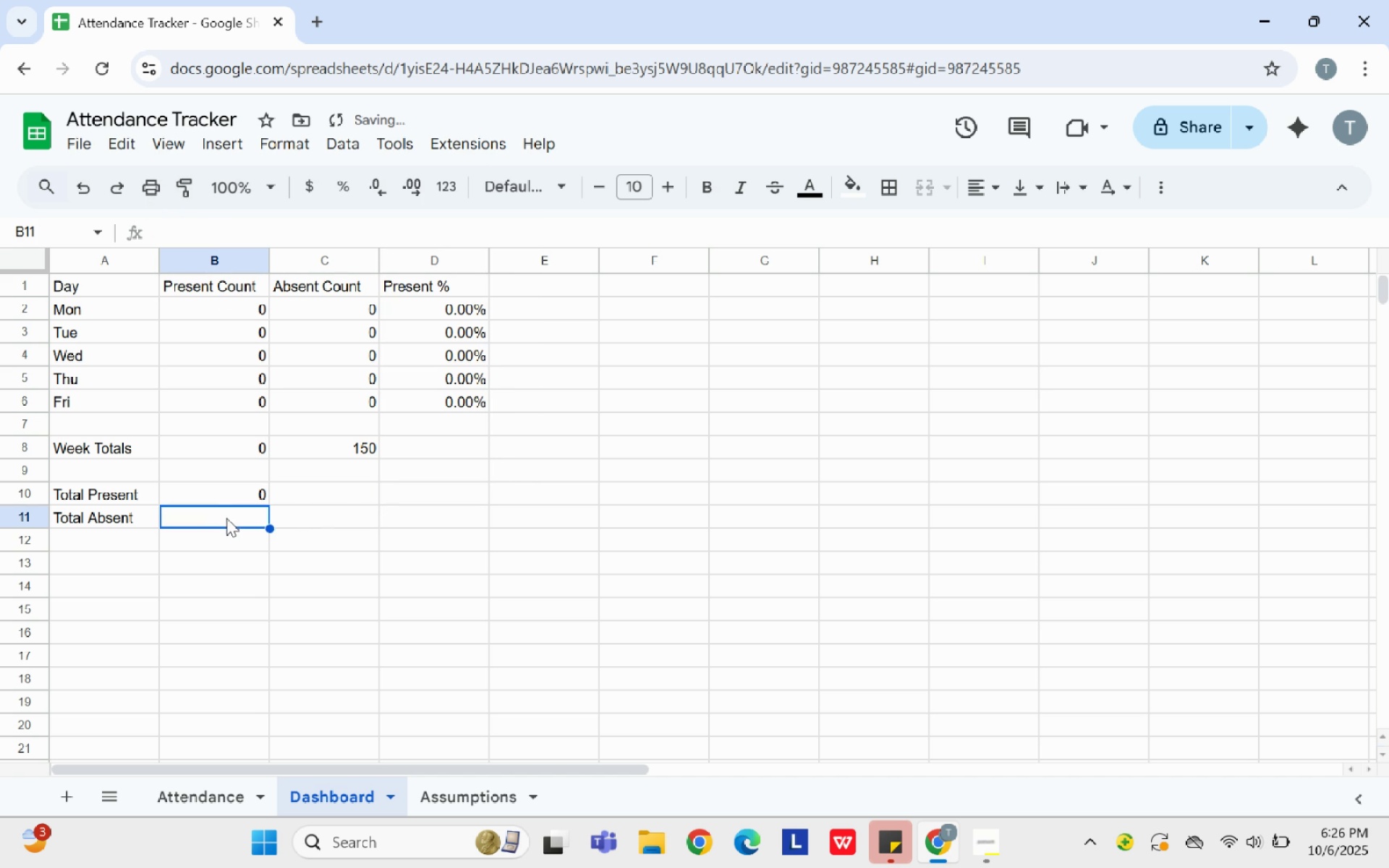 
mouse_move([224, 501])
 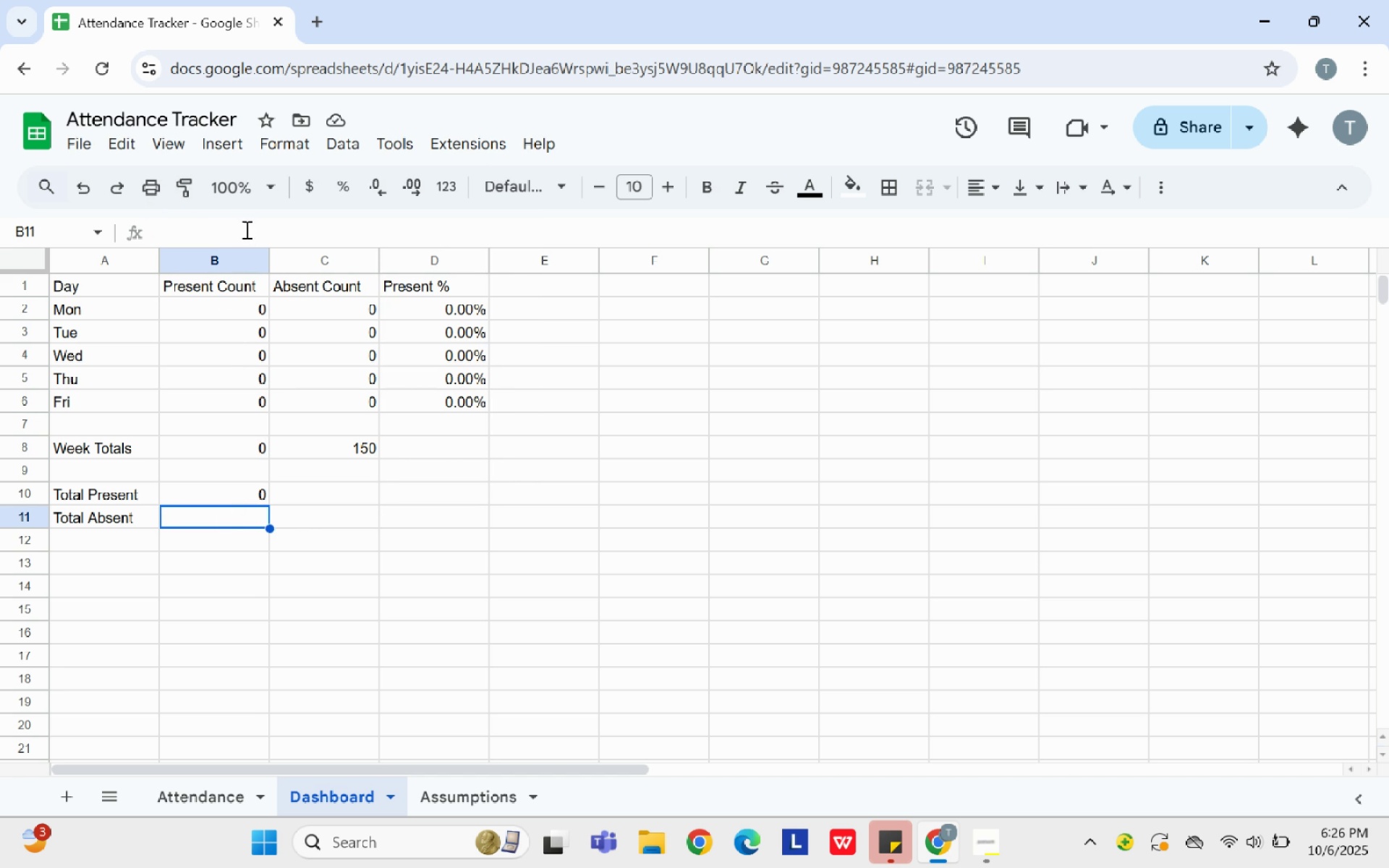 
left_click([246, 230])
 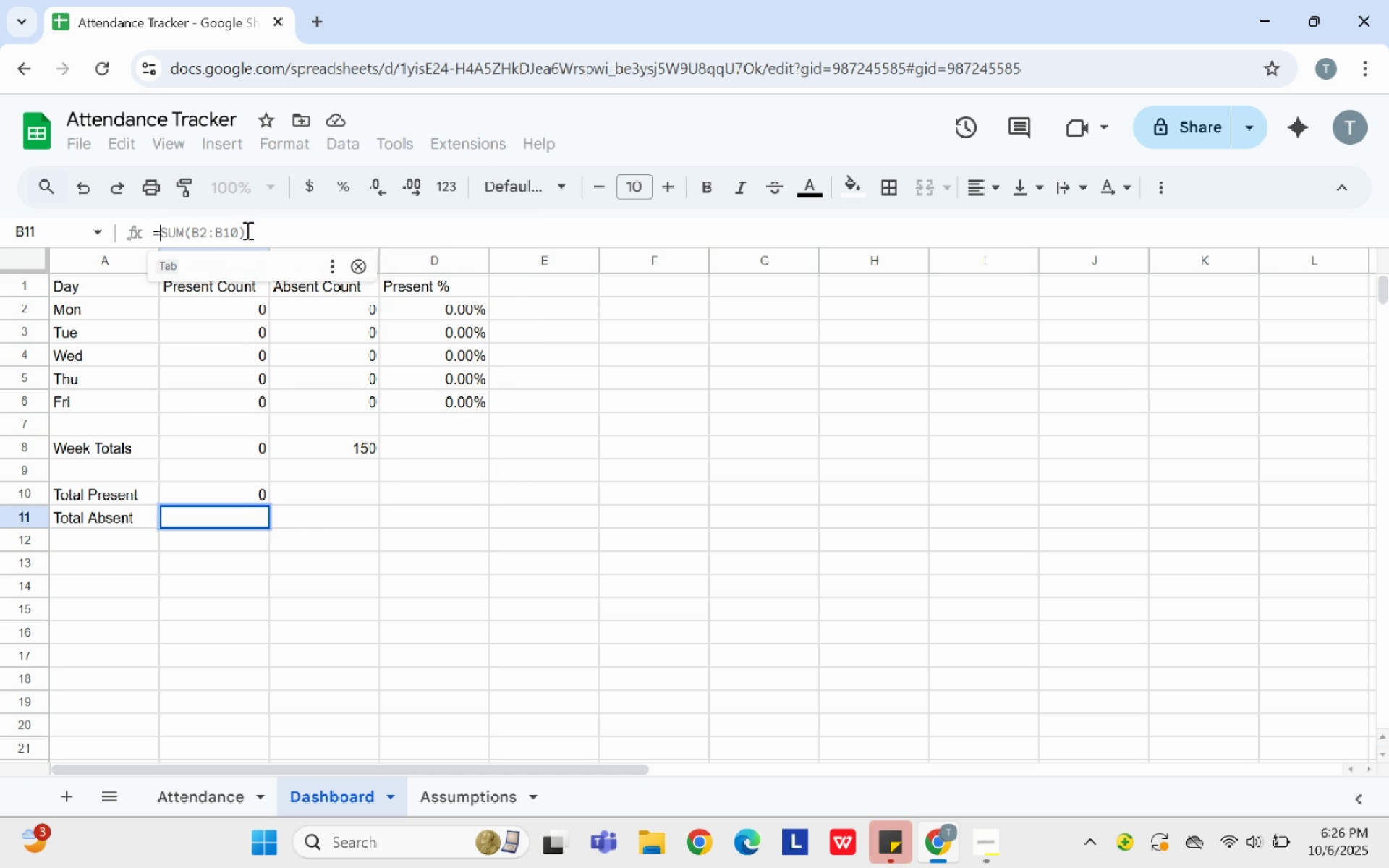 
key(Equal)
 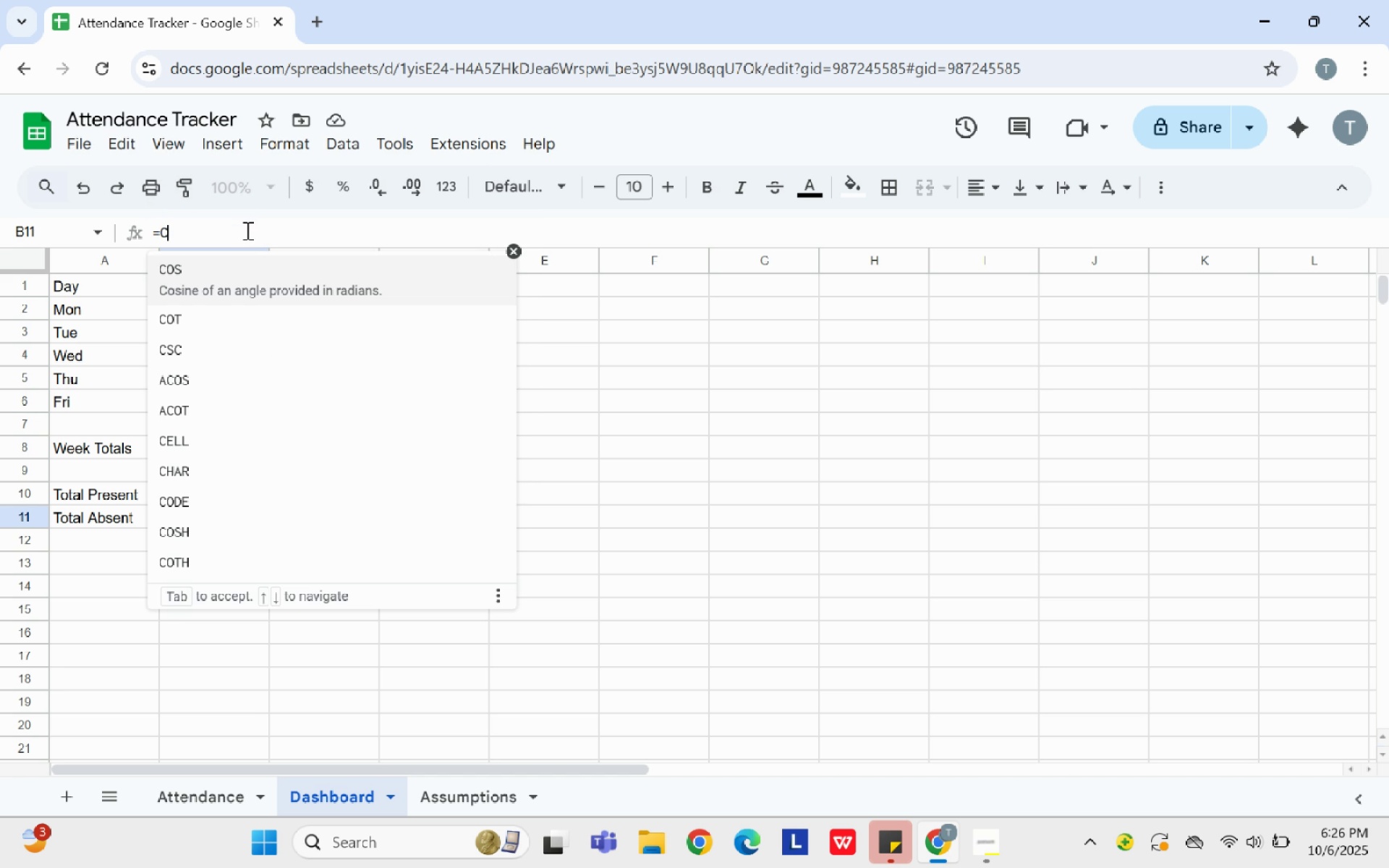 
key(C)
 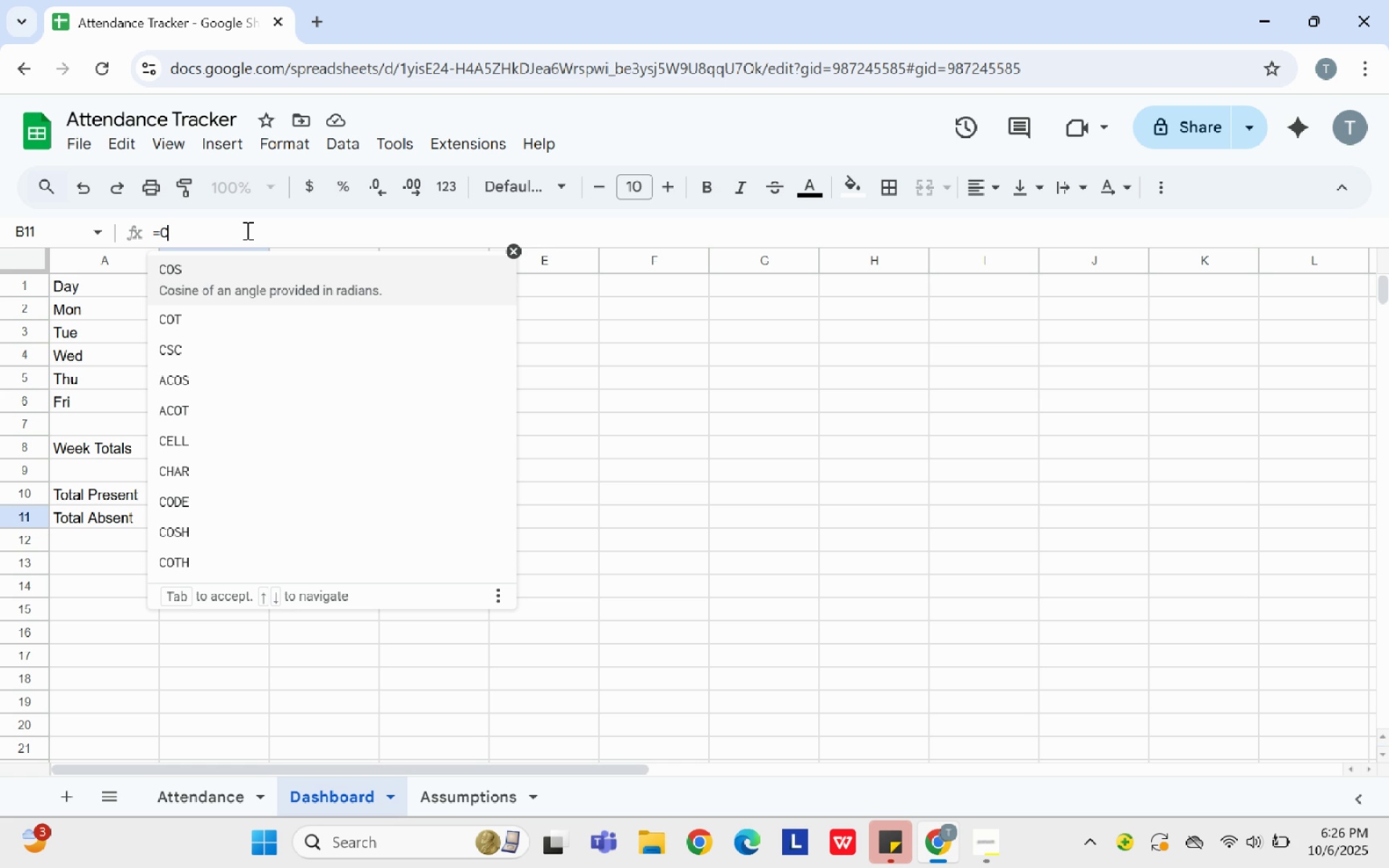 
wait(5.43)
 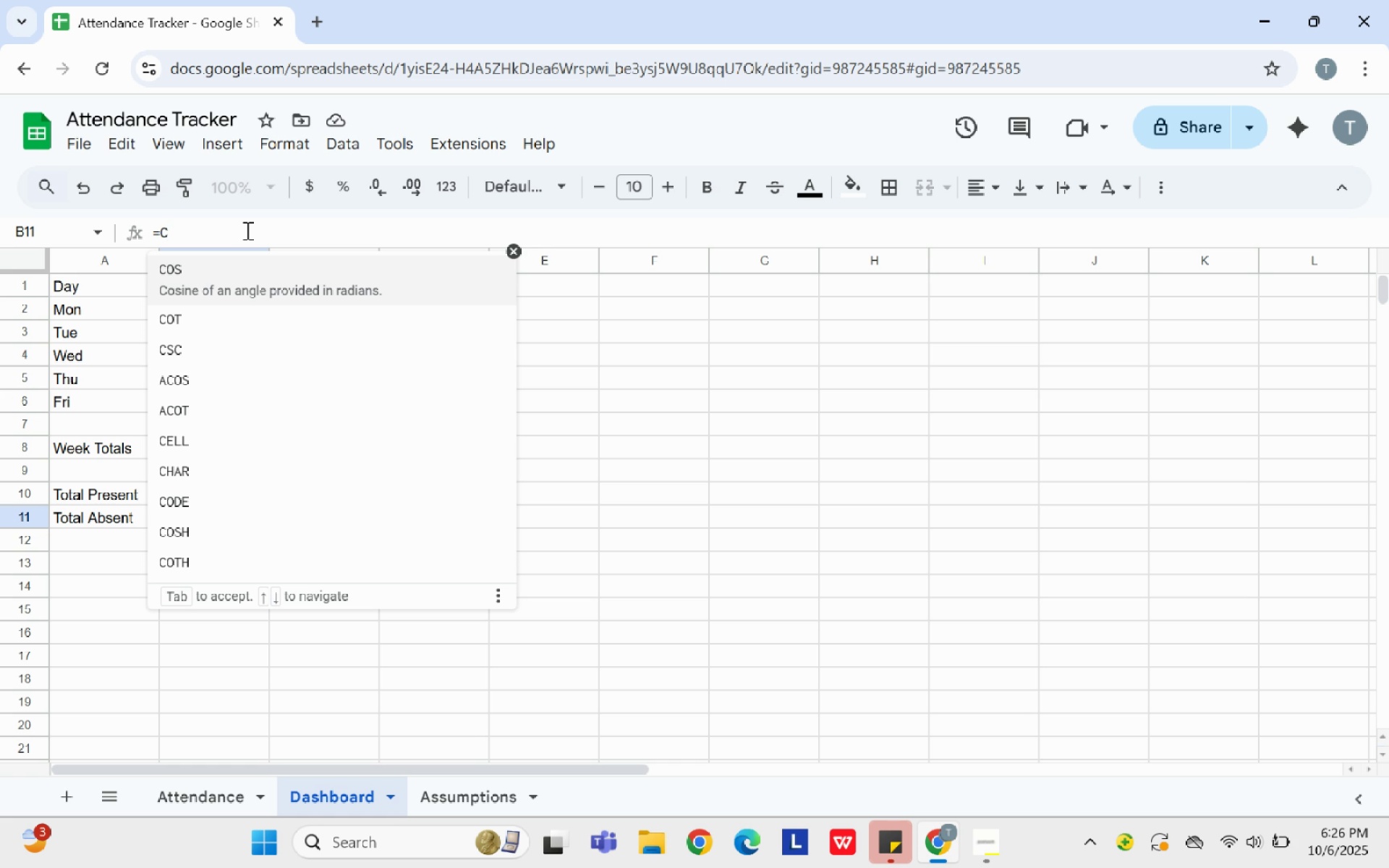 
key(8)
 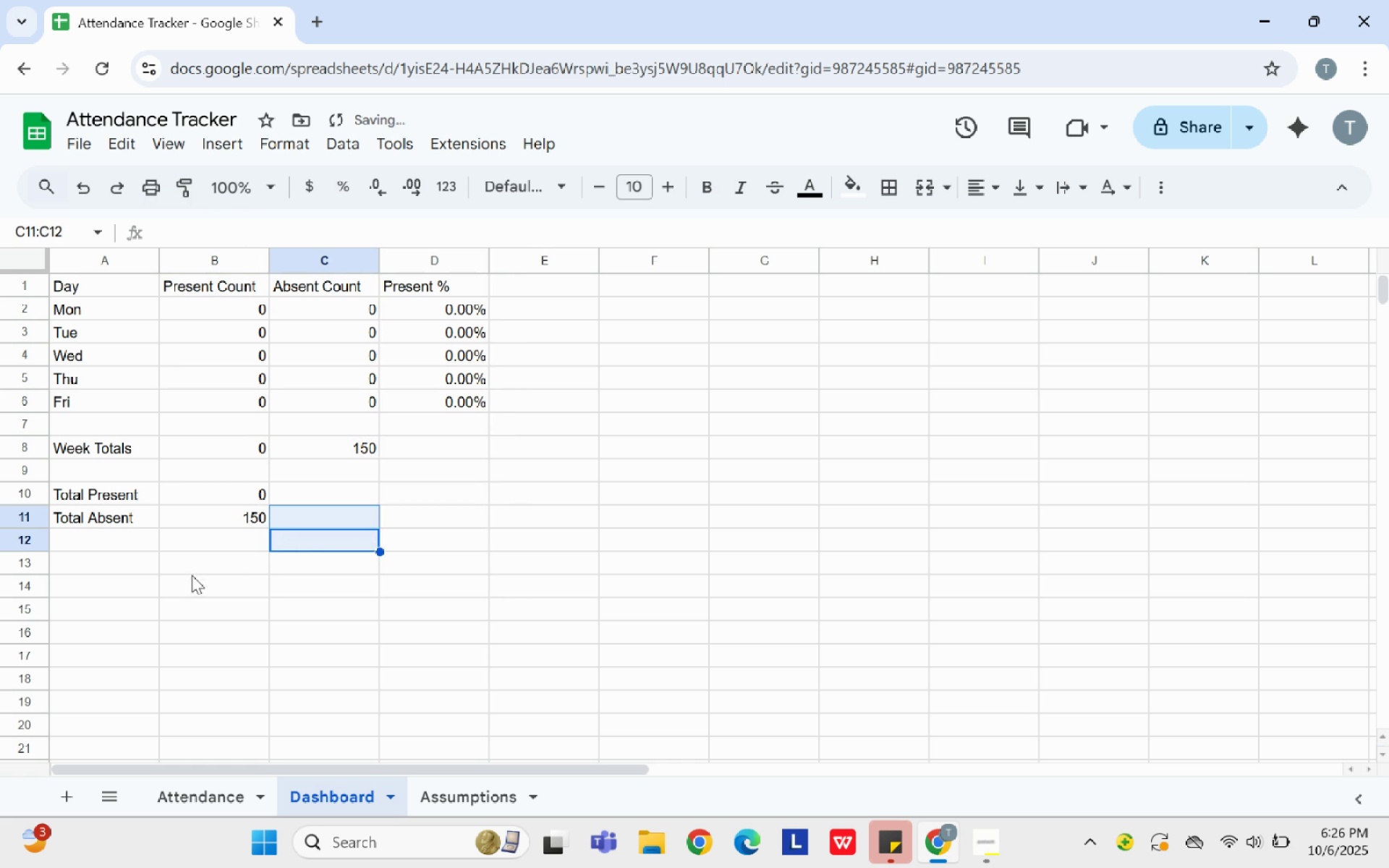 
left_click([182, 553])
 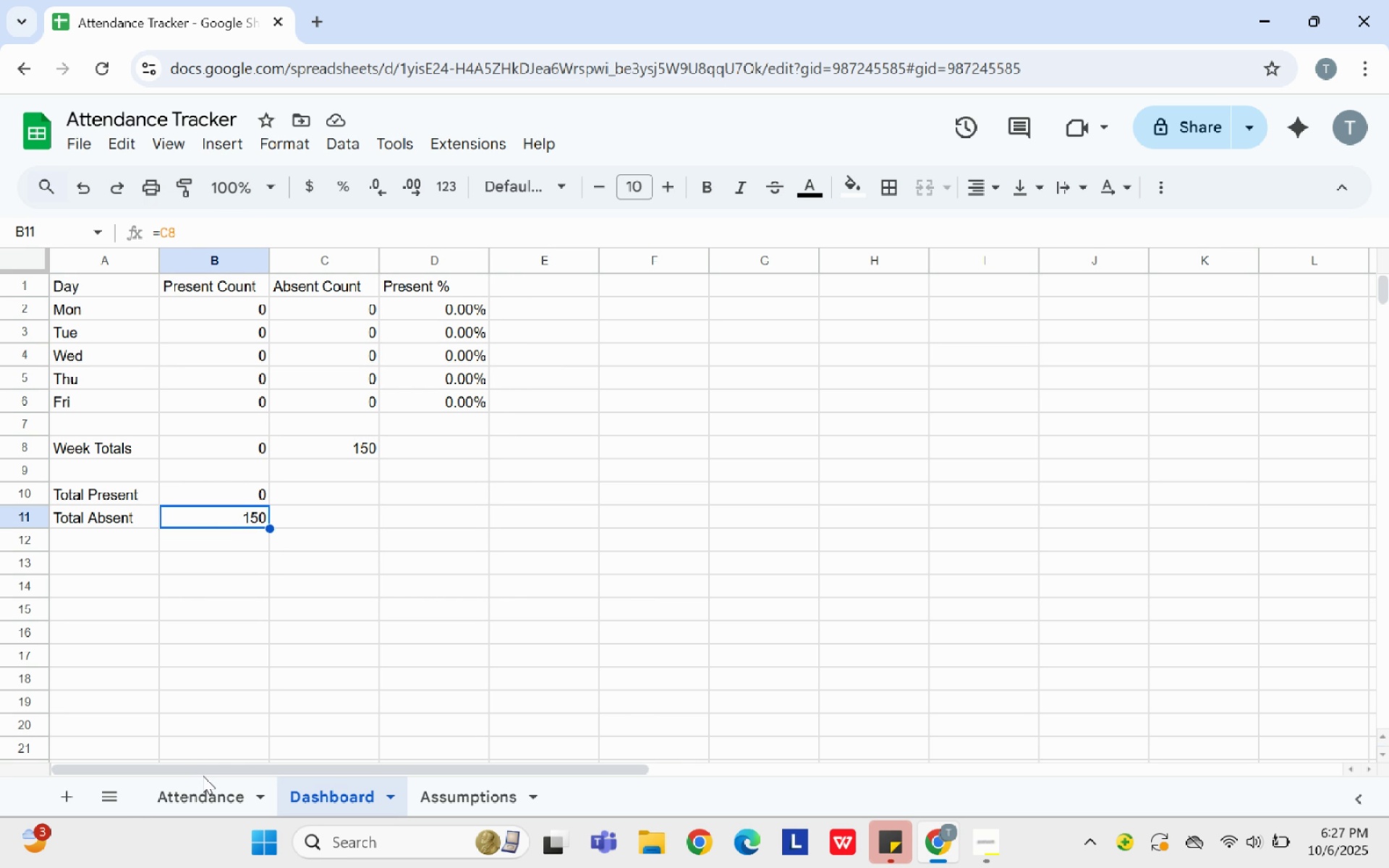 
wait(19.79)
 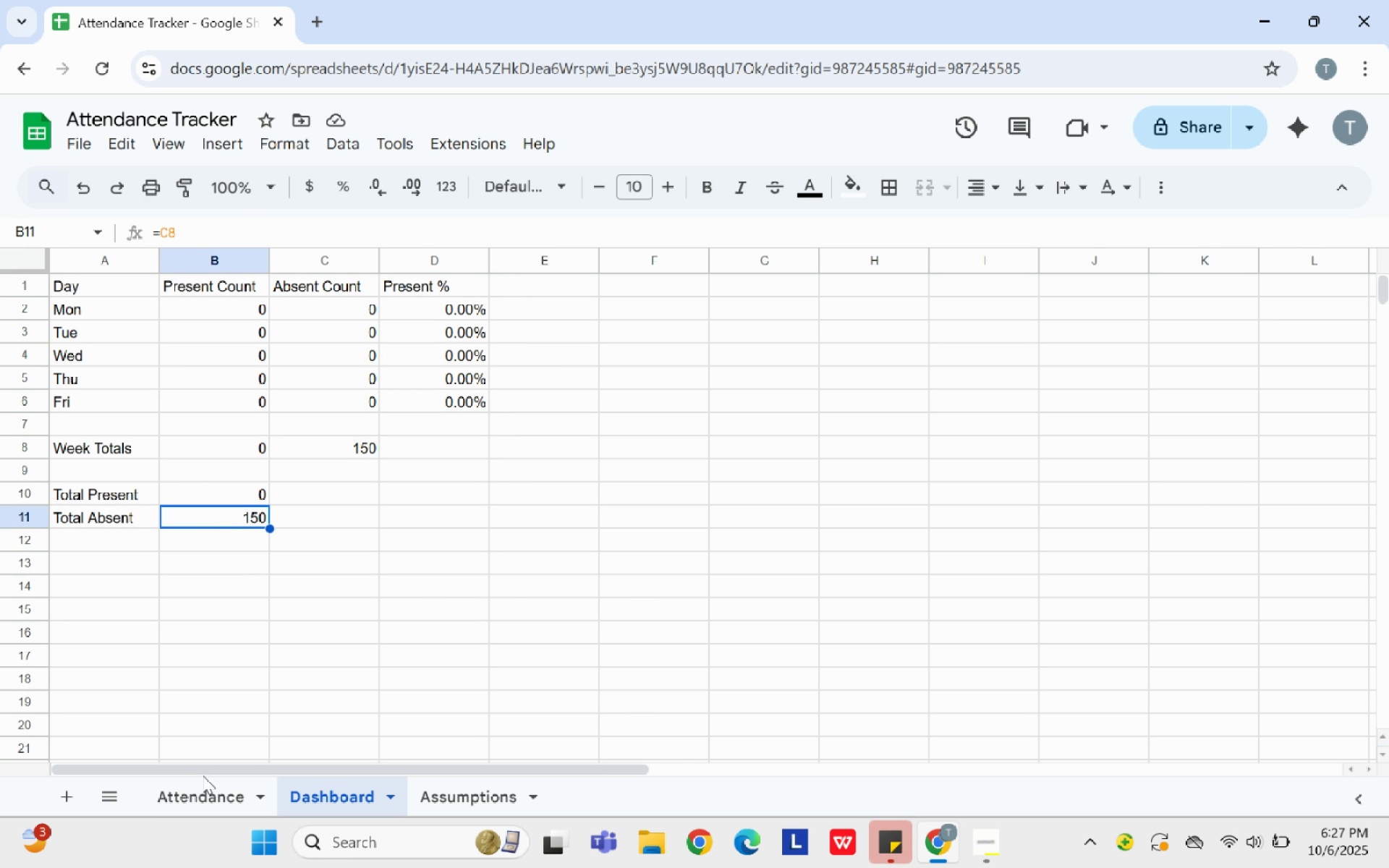 
left_click_drag(start_coordinate=[97, 493], to_coordinate=[228, 522])
 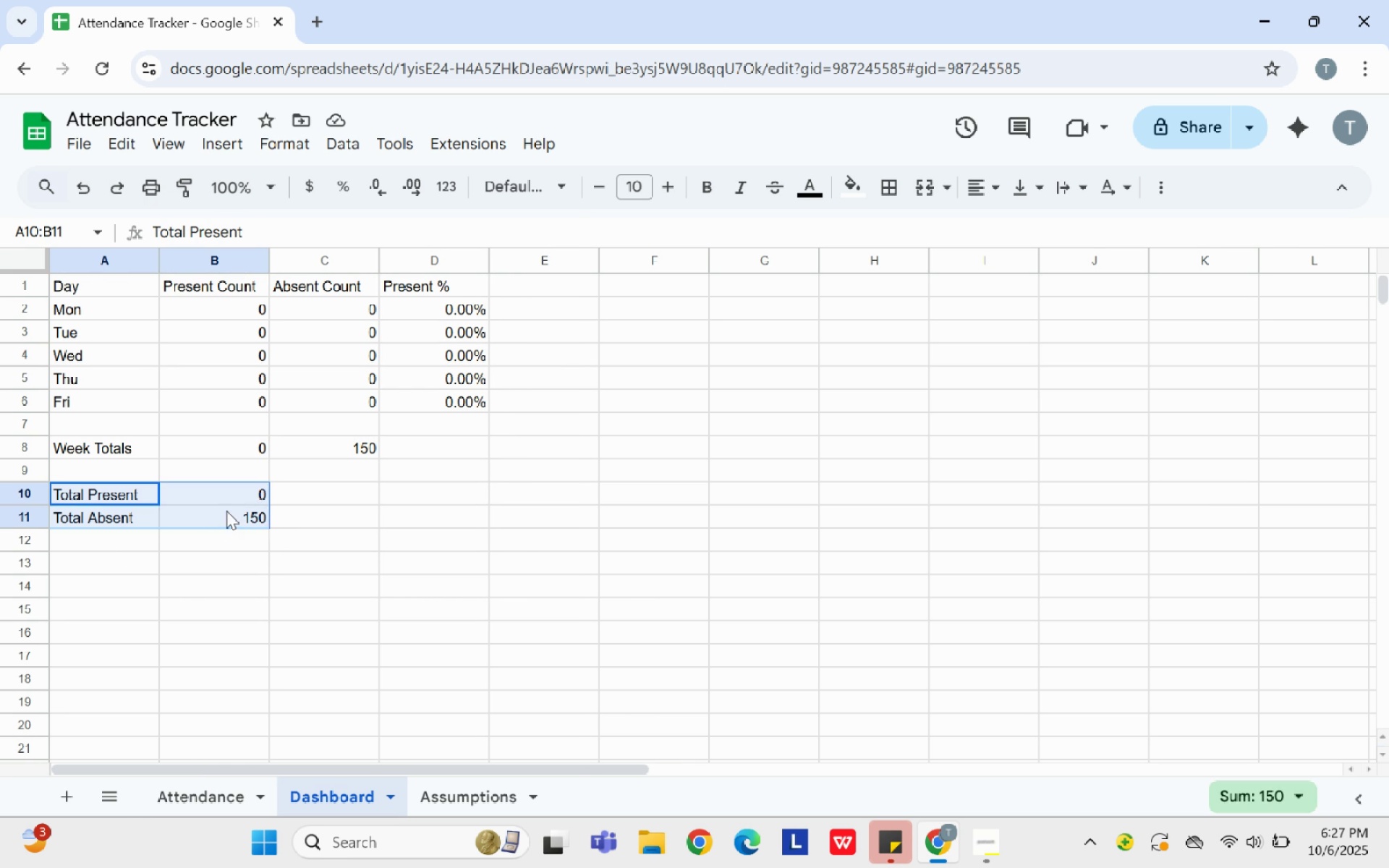 
right_click([226, 511])
 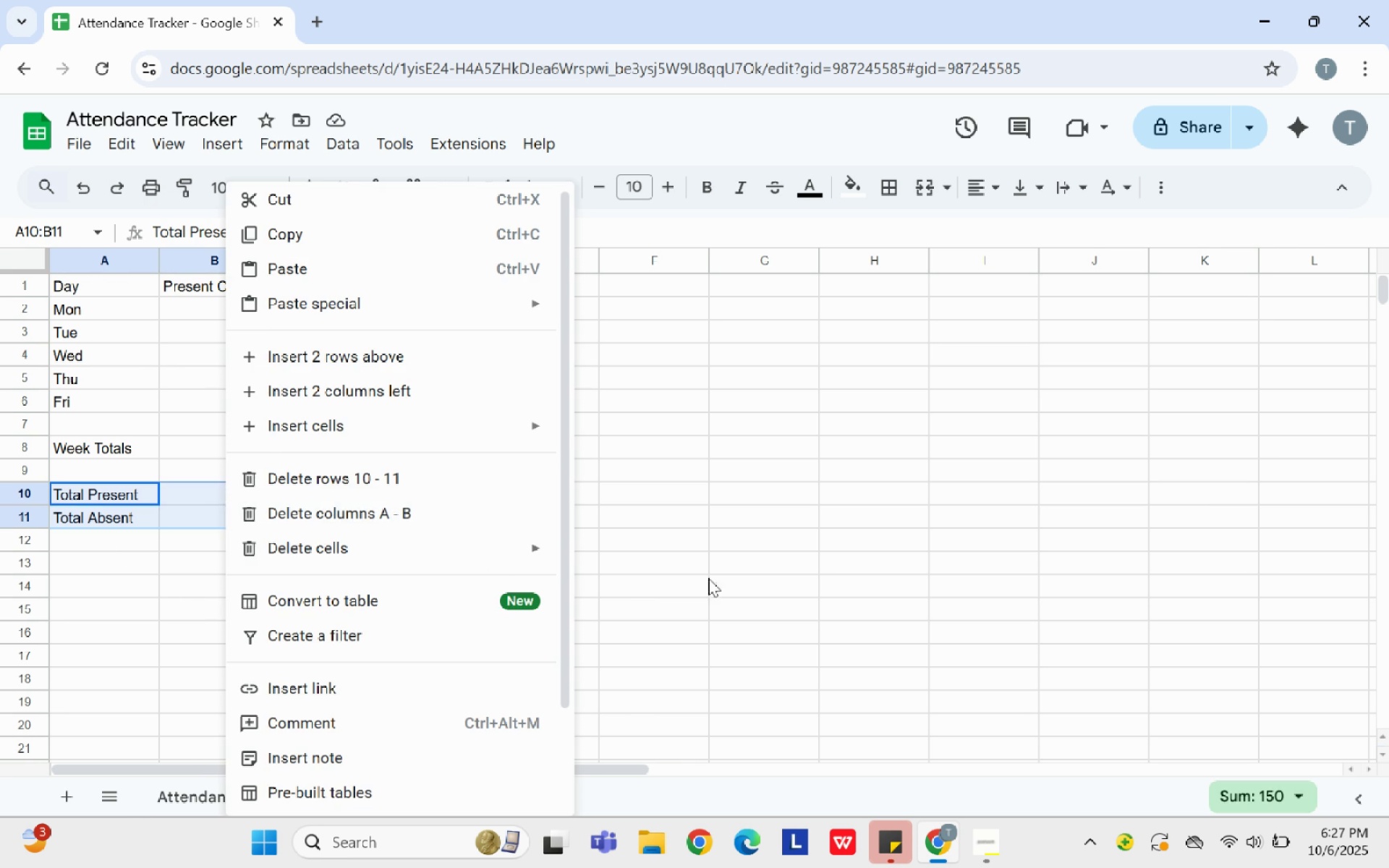 
left_click([719, 563])
 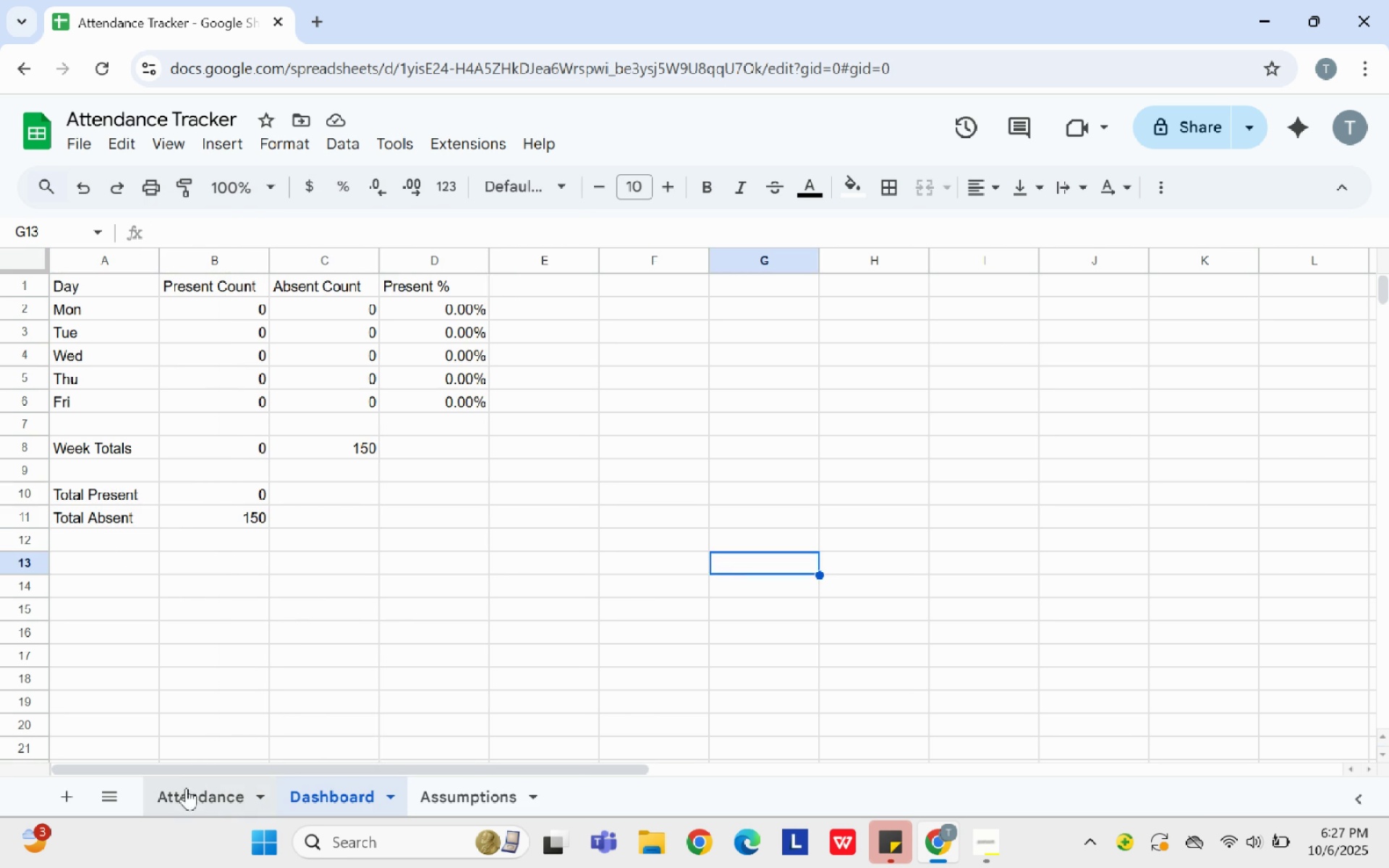 
left_click([186, 788])
 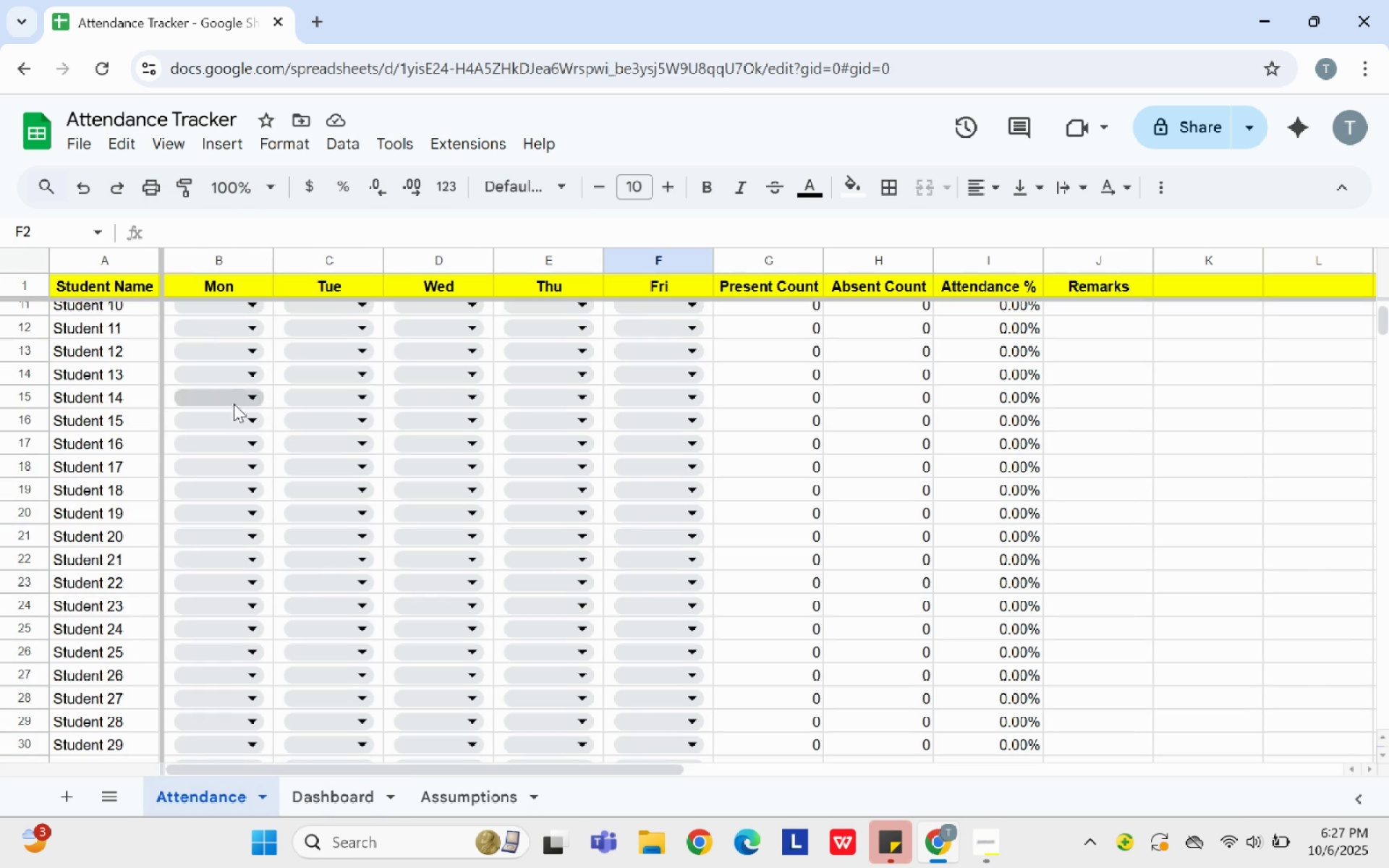 
scroll: coordinate [241, 414], scroll_direction: up, amount: 8.0
 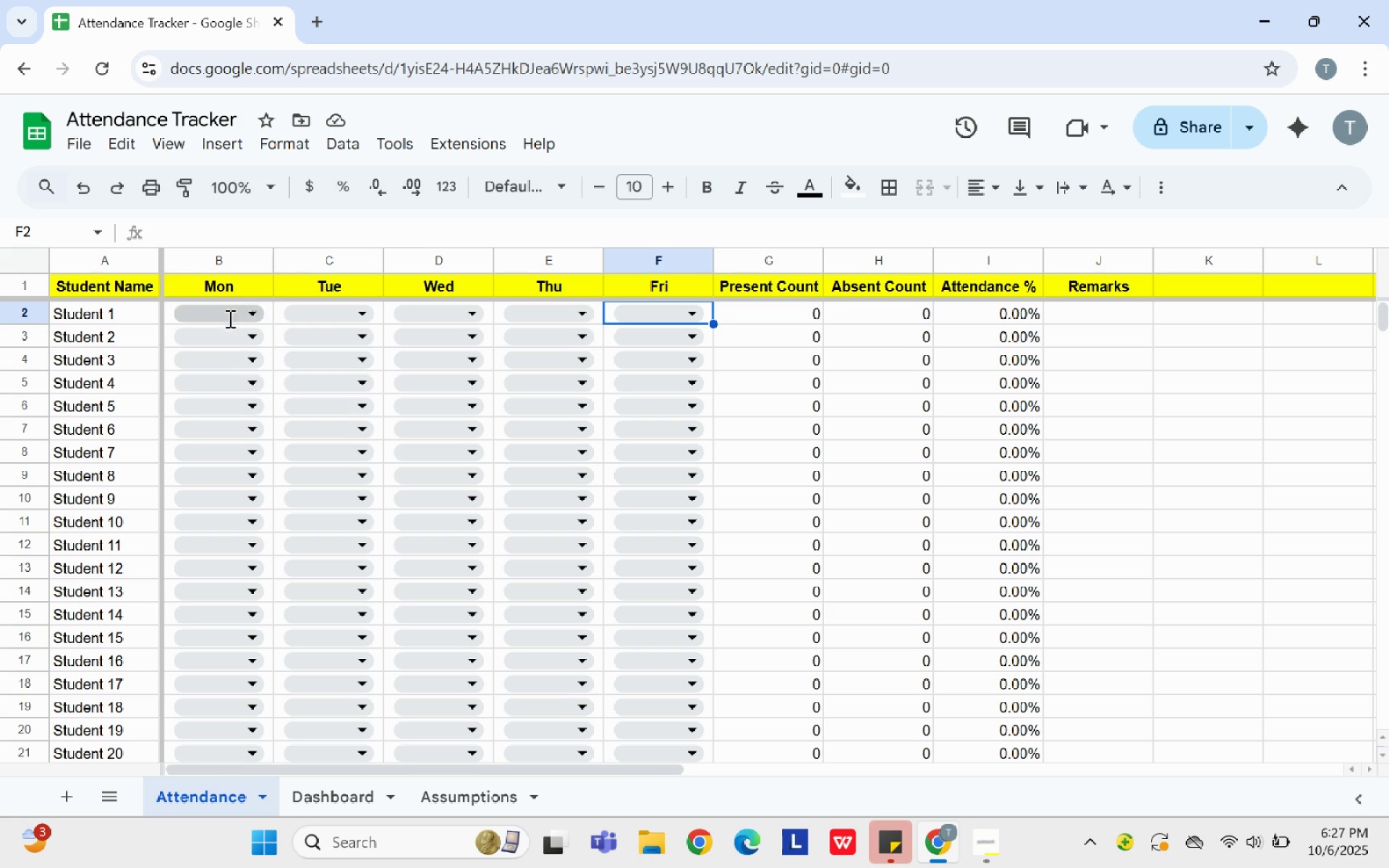 
left_click([229, 318])
 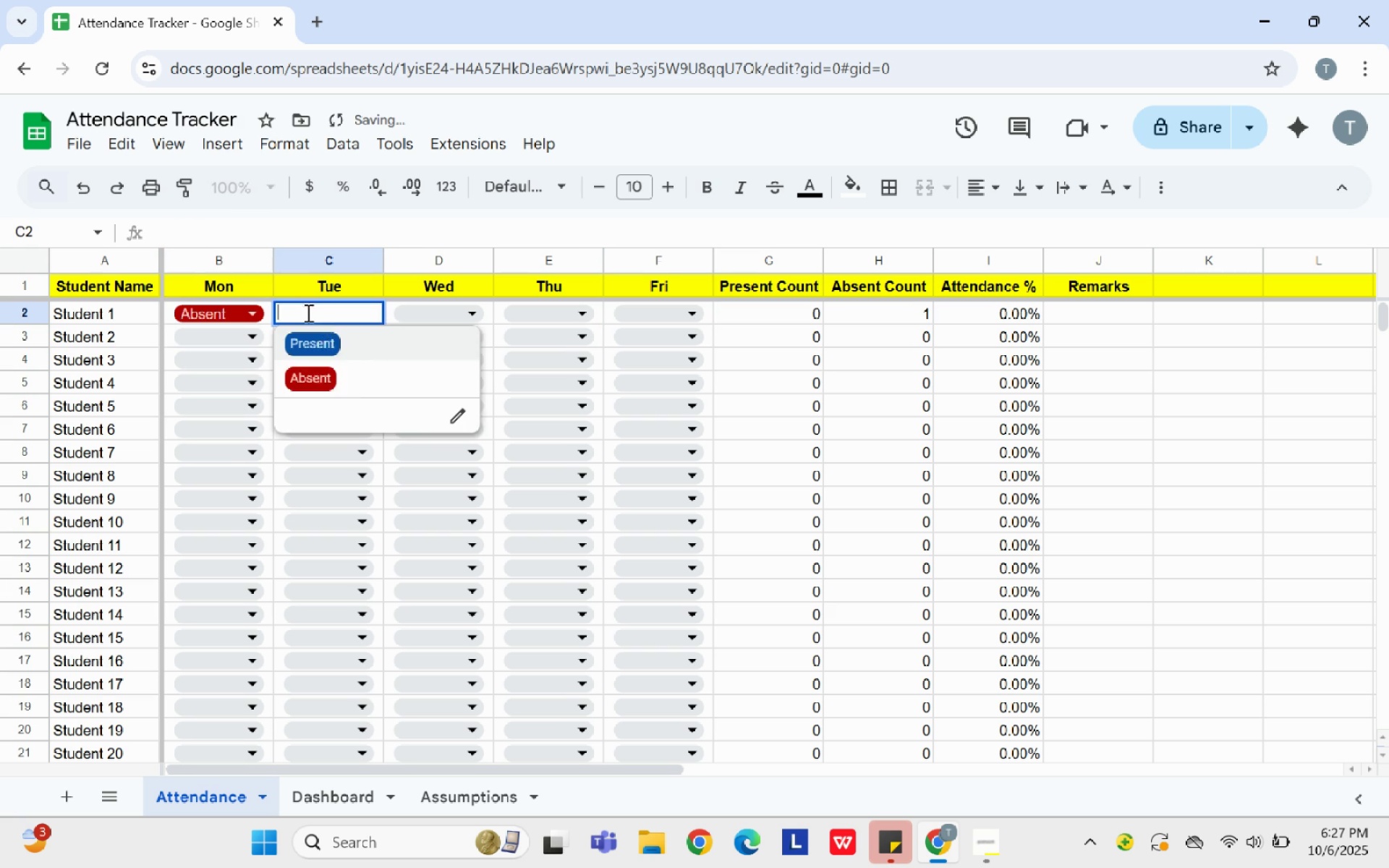 
double_click([328, 340])
 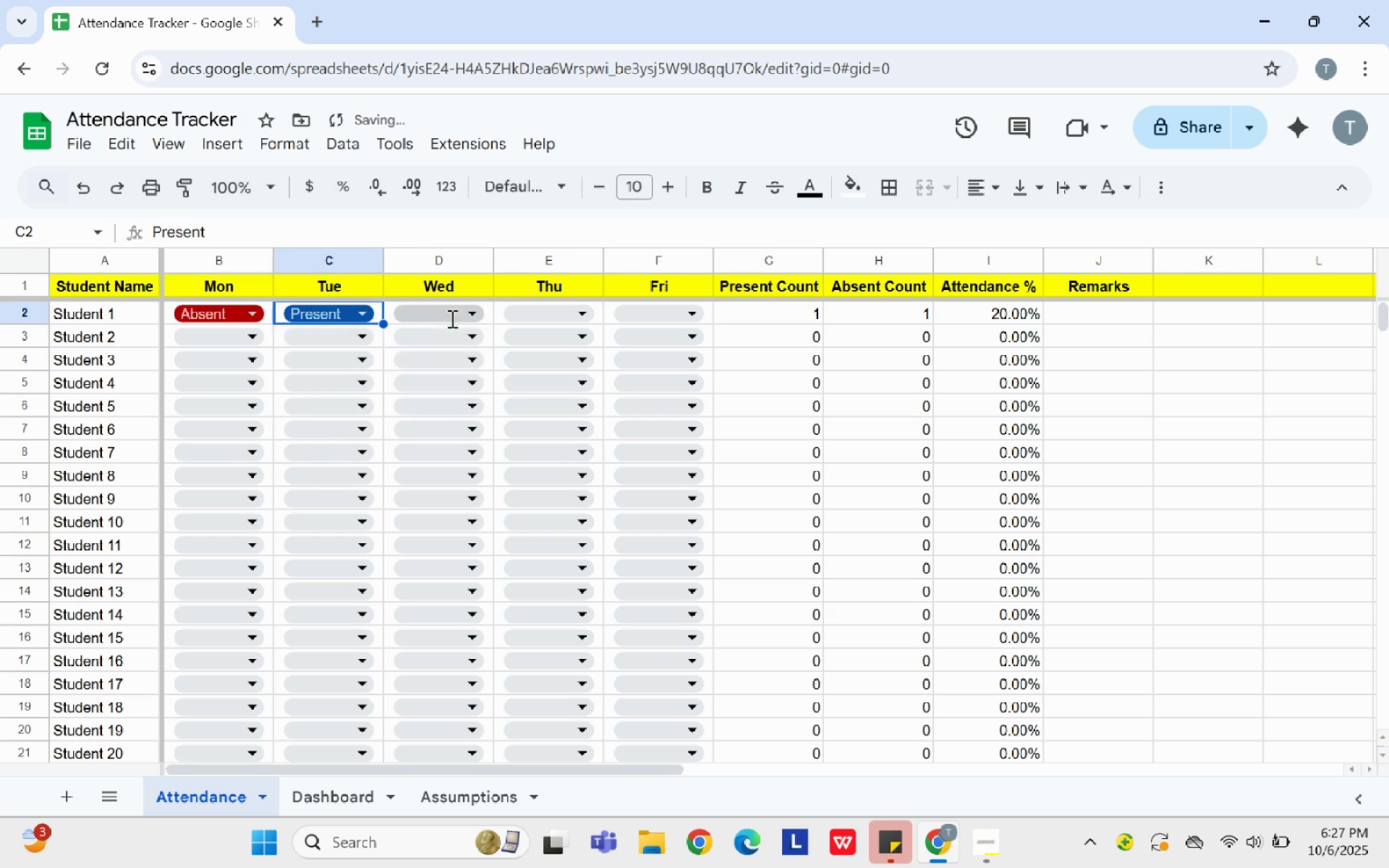 
left_click([451, 318])
 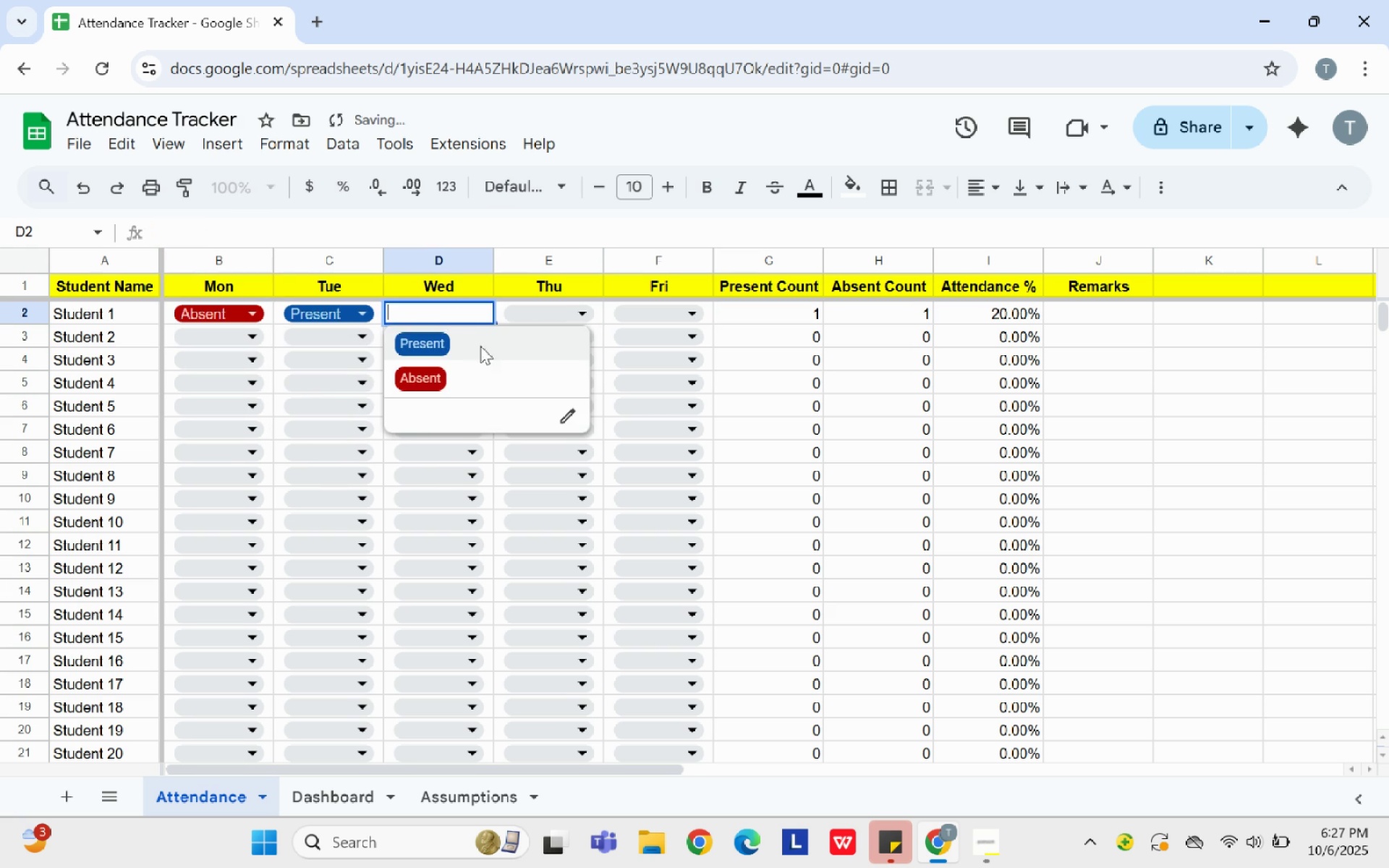 
left_click([475, 346])
 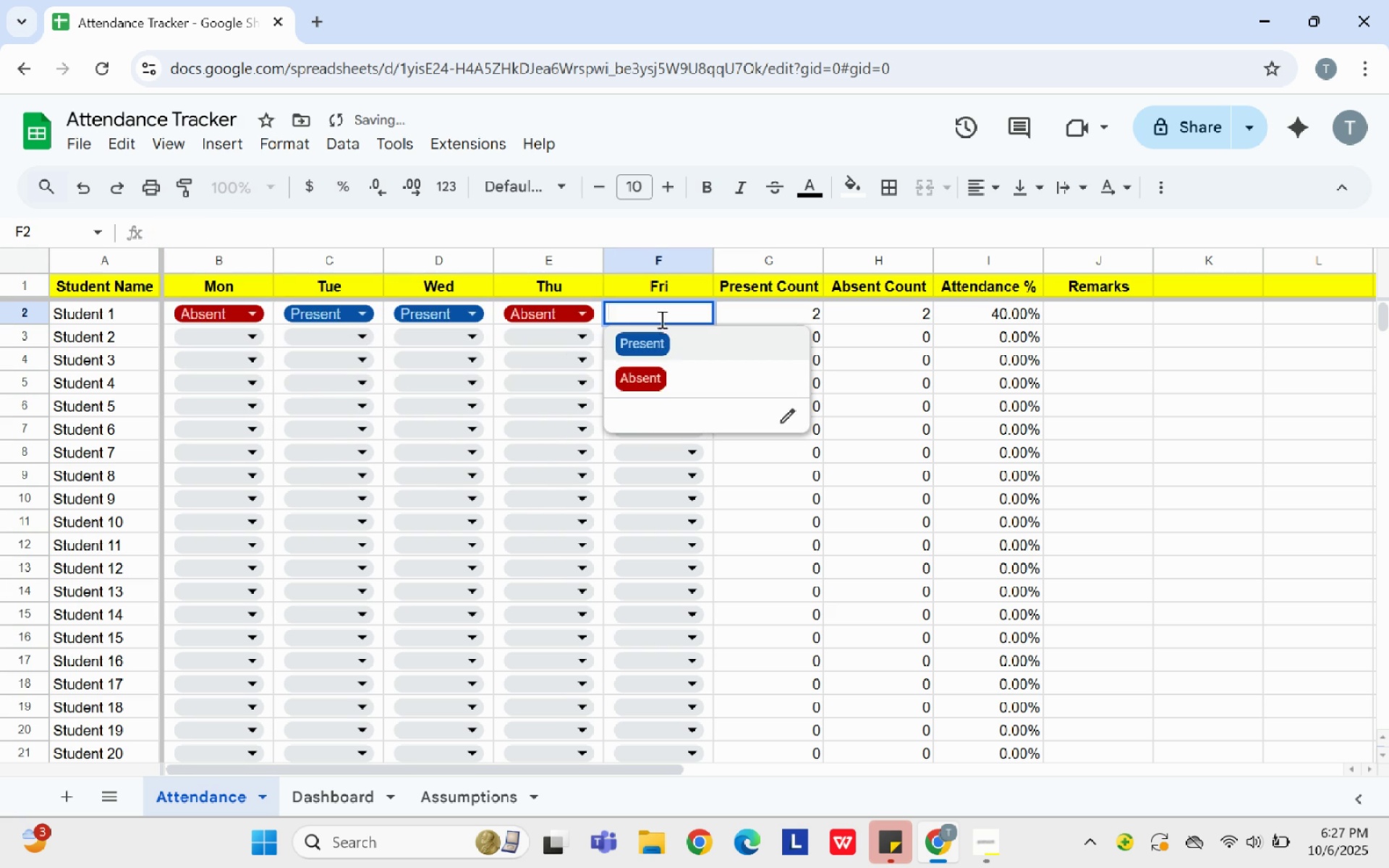 
left_click([668, 341])
 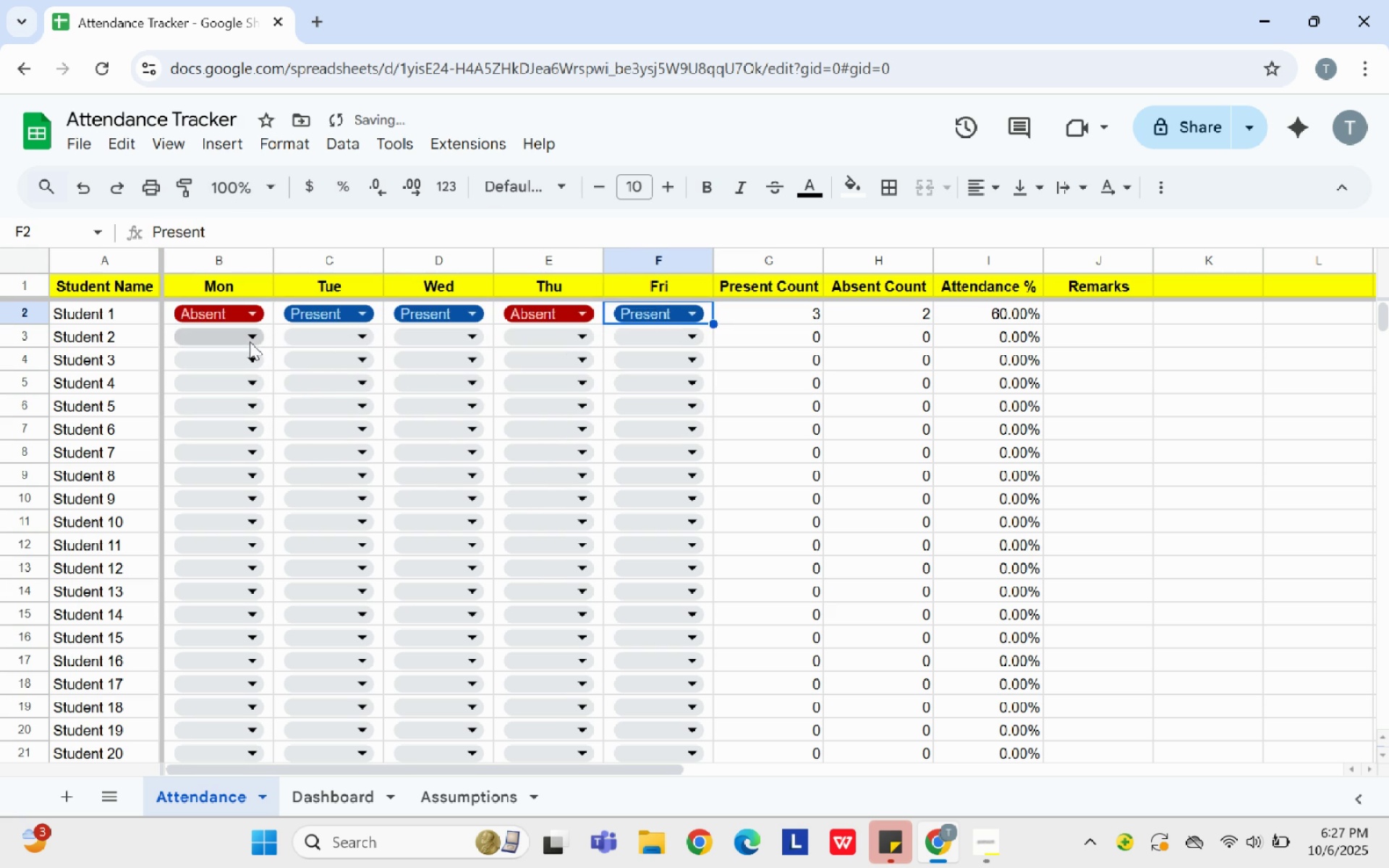 
left_click([250, 341])
 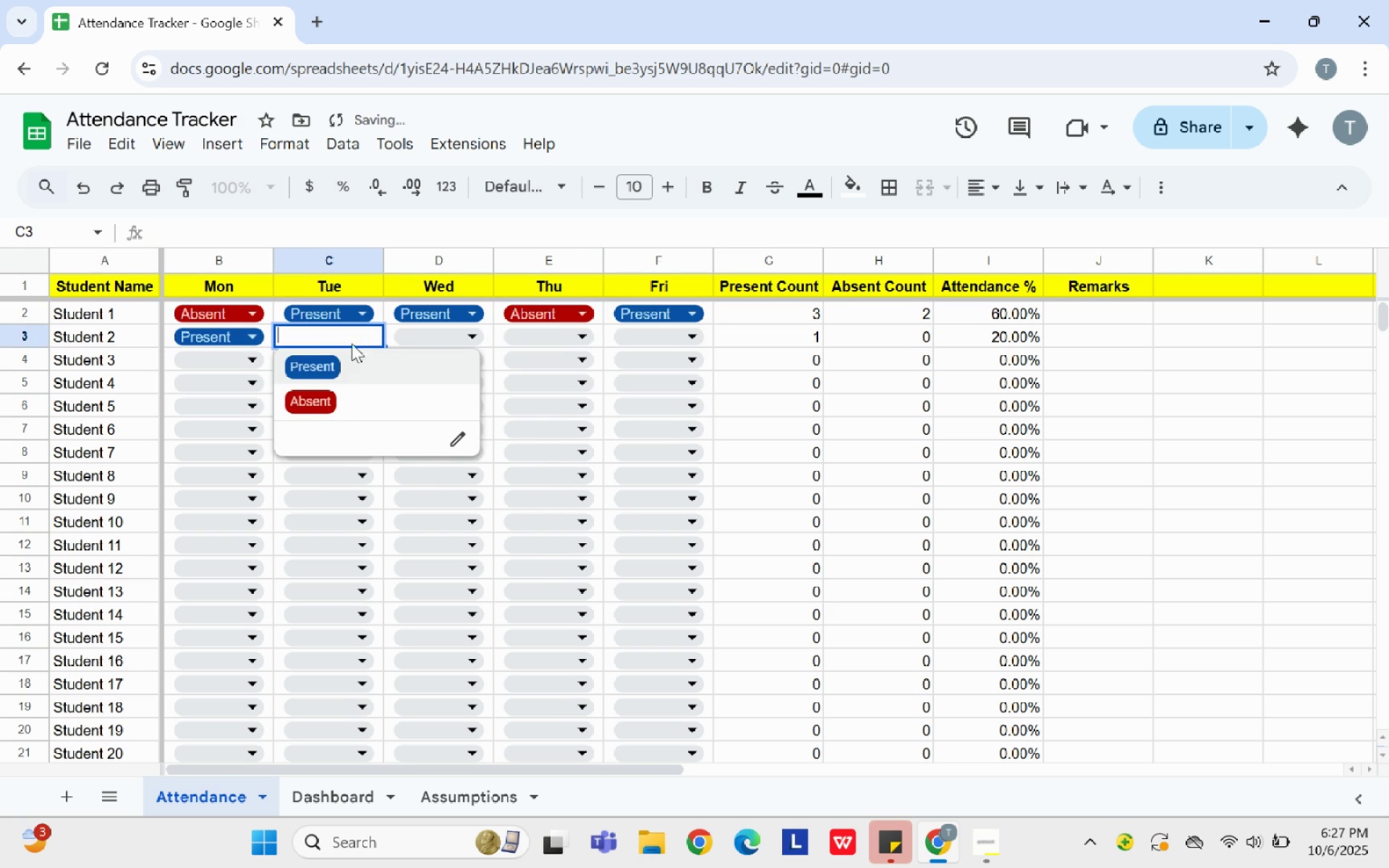 
left_click([354, 364])
 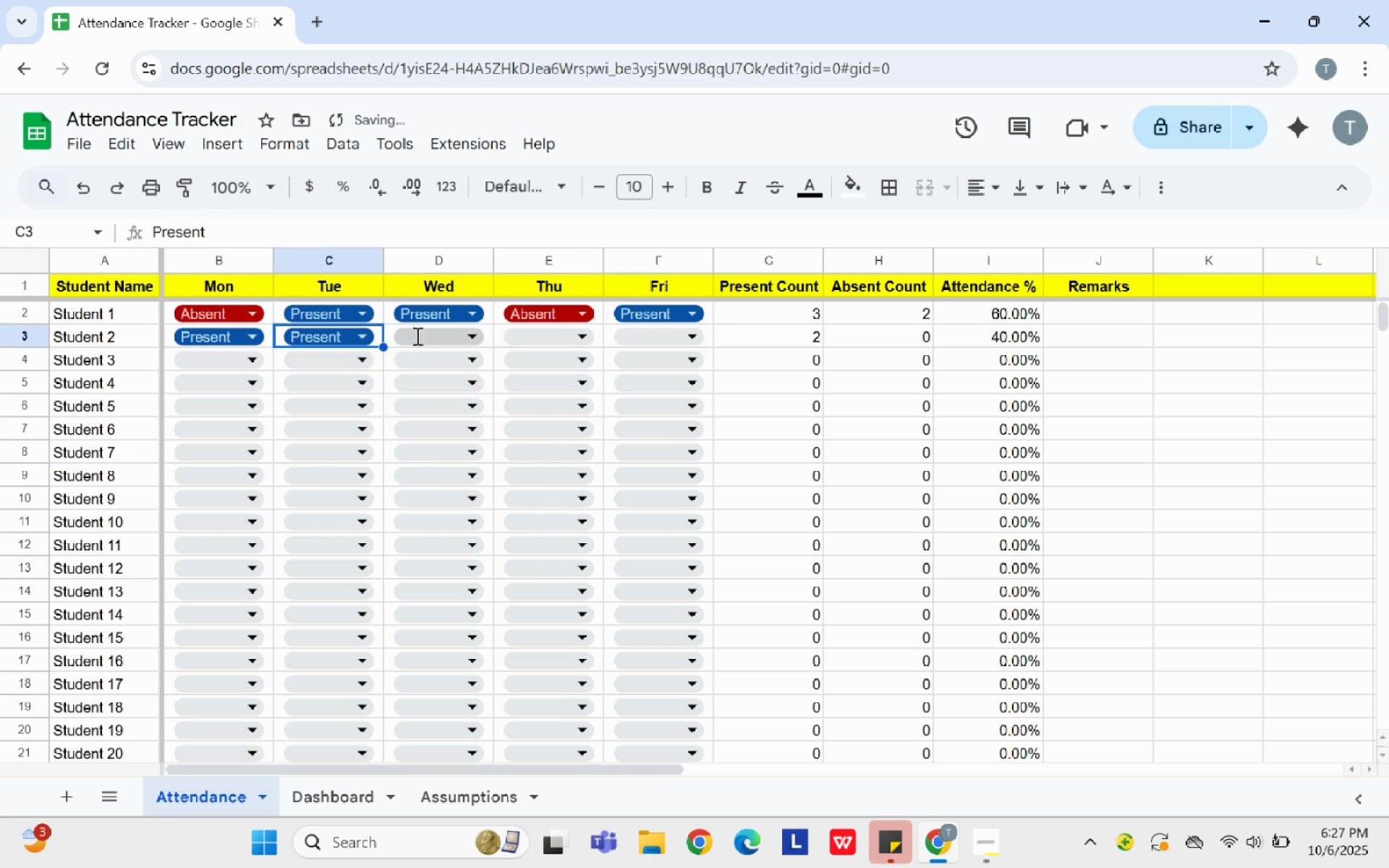 
left_click([416, 336])
 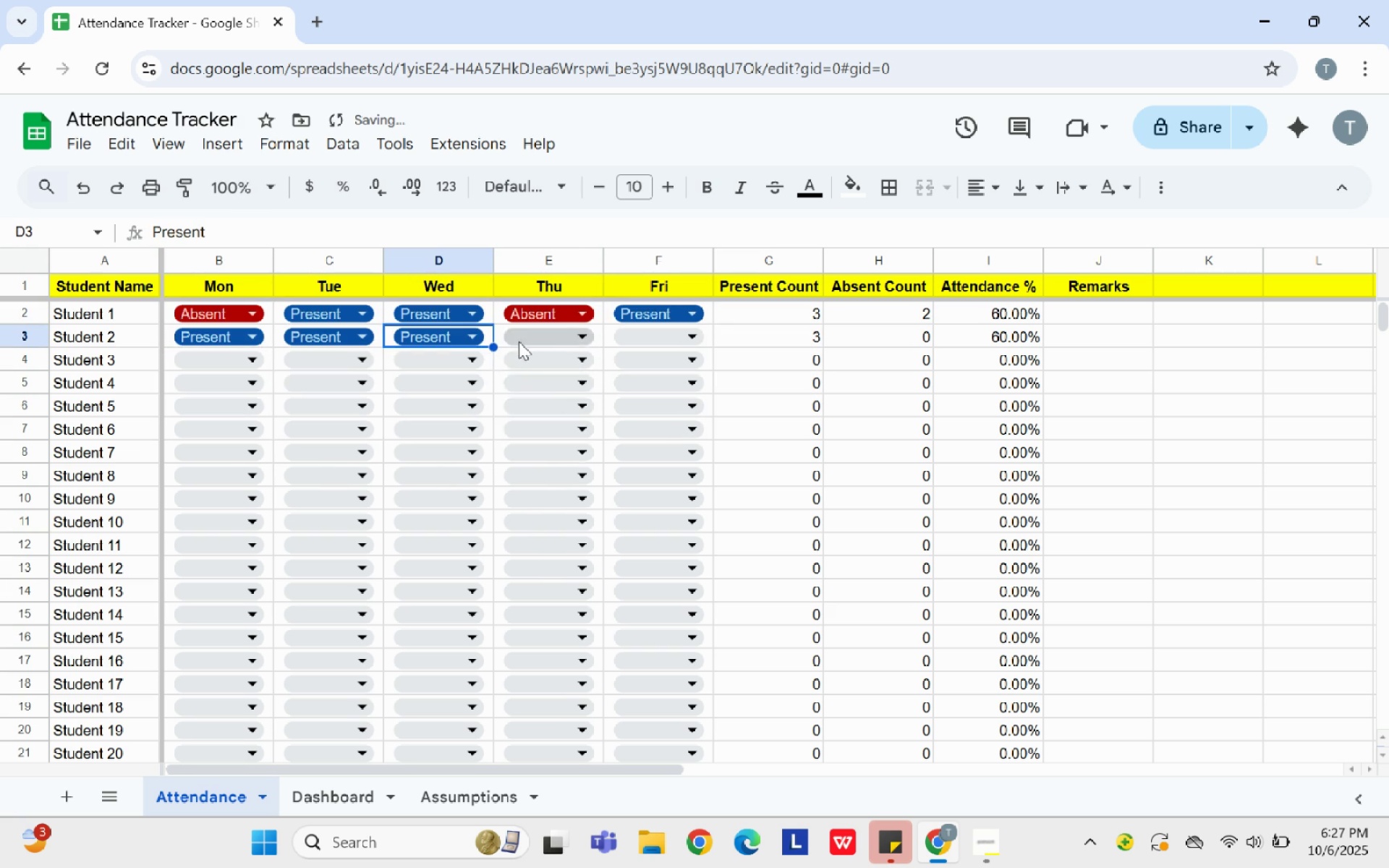 
left_click([519, 340])
 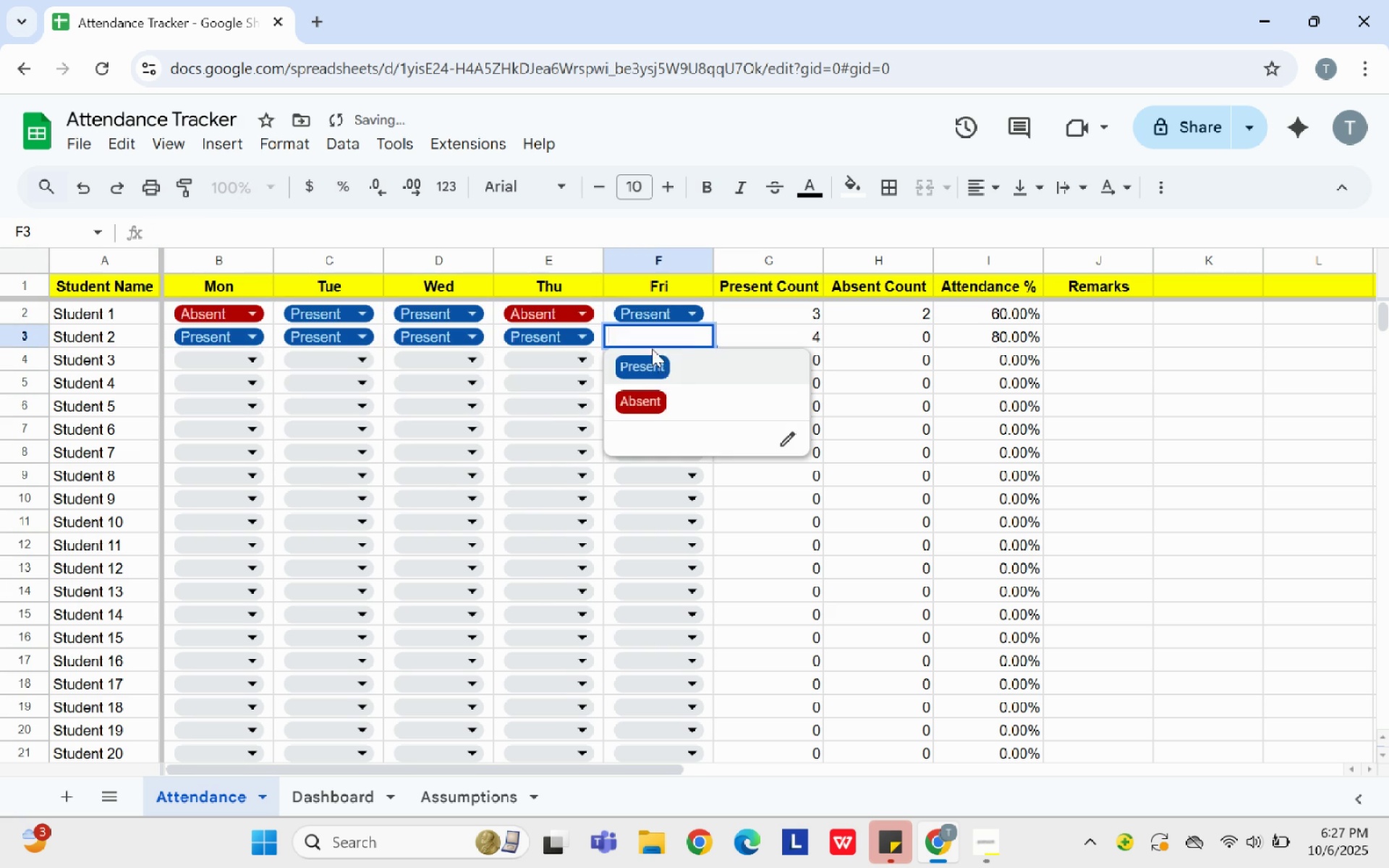 
left_click([658, 370])
 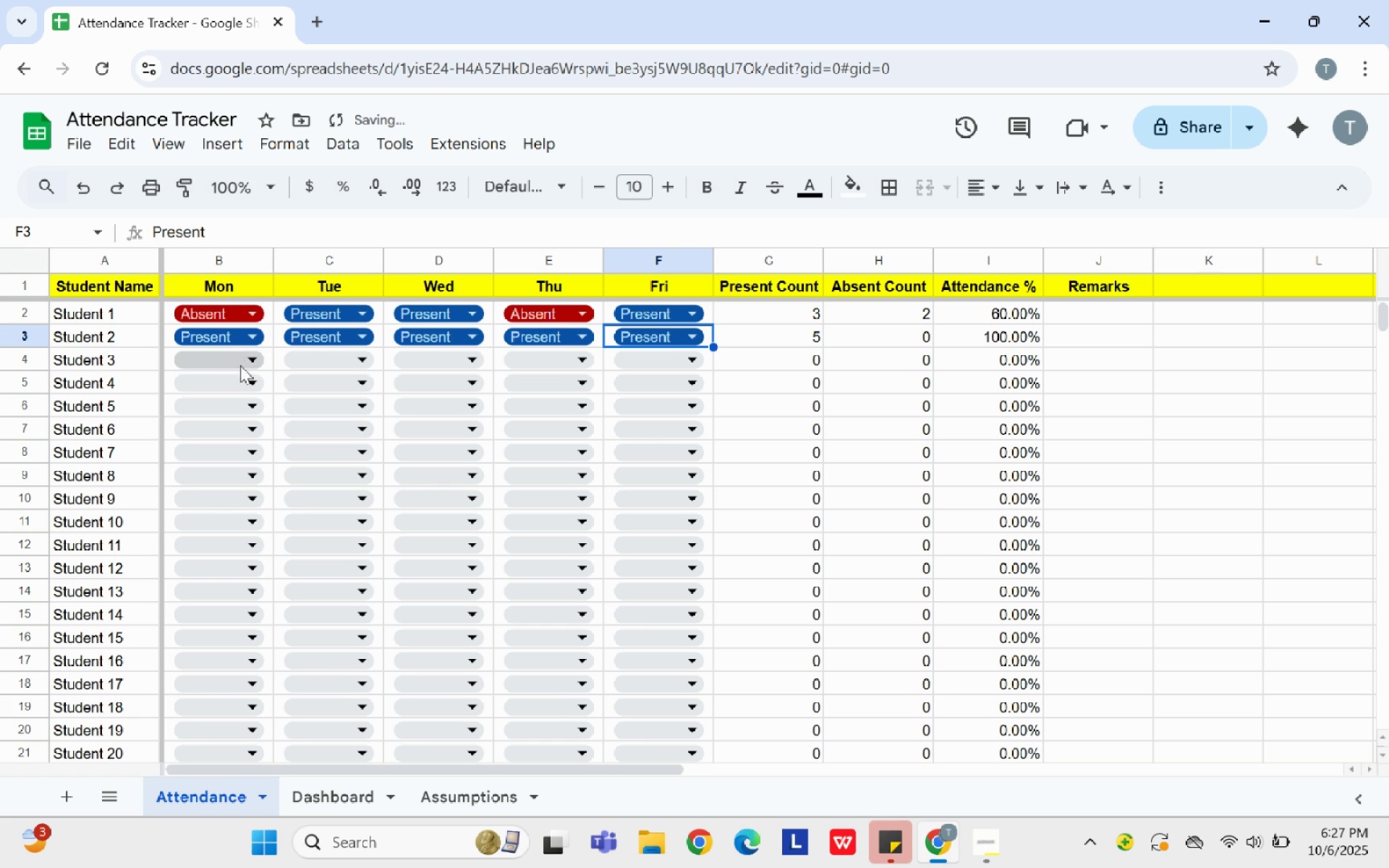 
left_click([239, 360])
 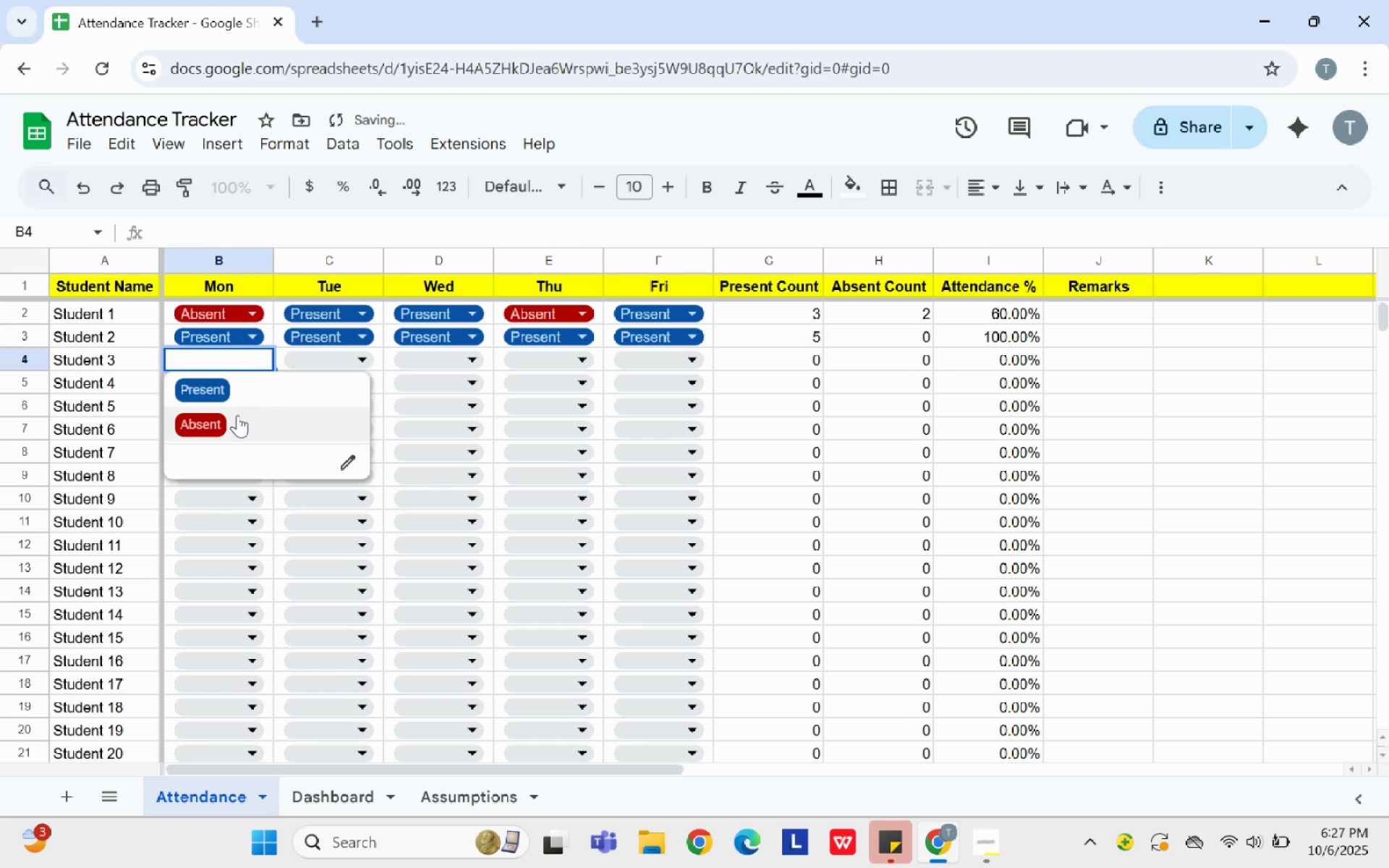 
left_click([237, 415])
 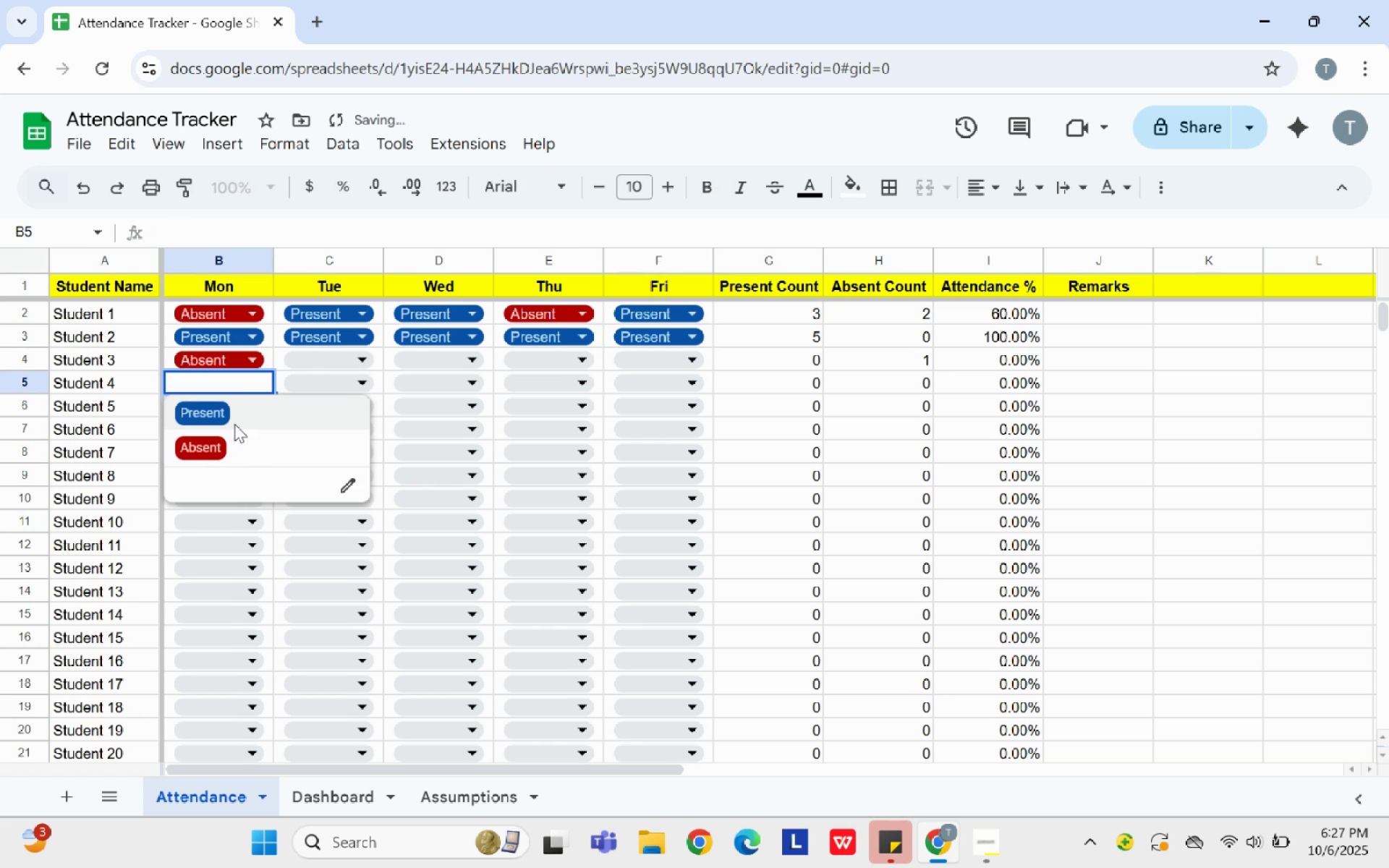 
left_click([237, 407])
 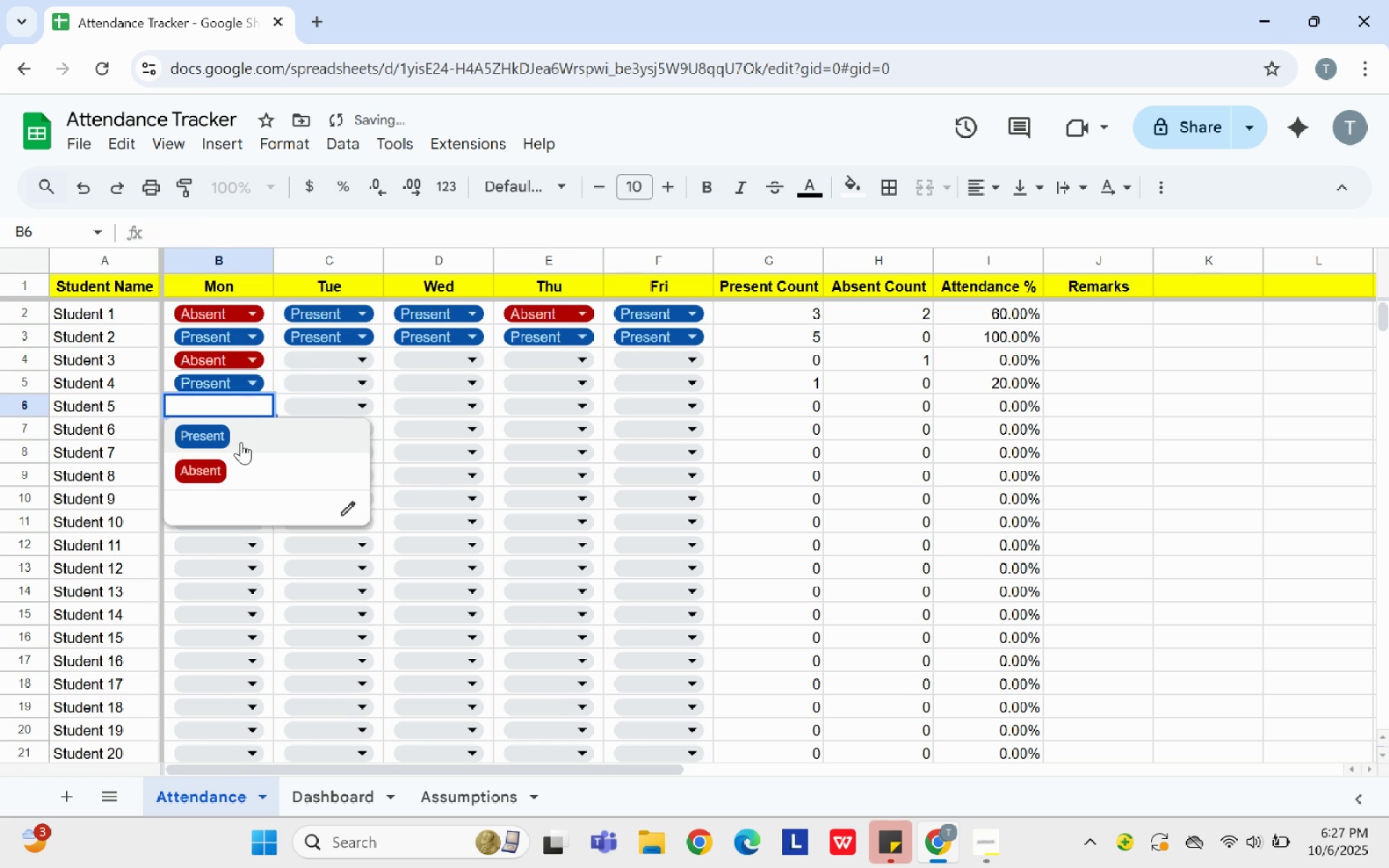 
left_click([241, 442])
 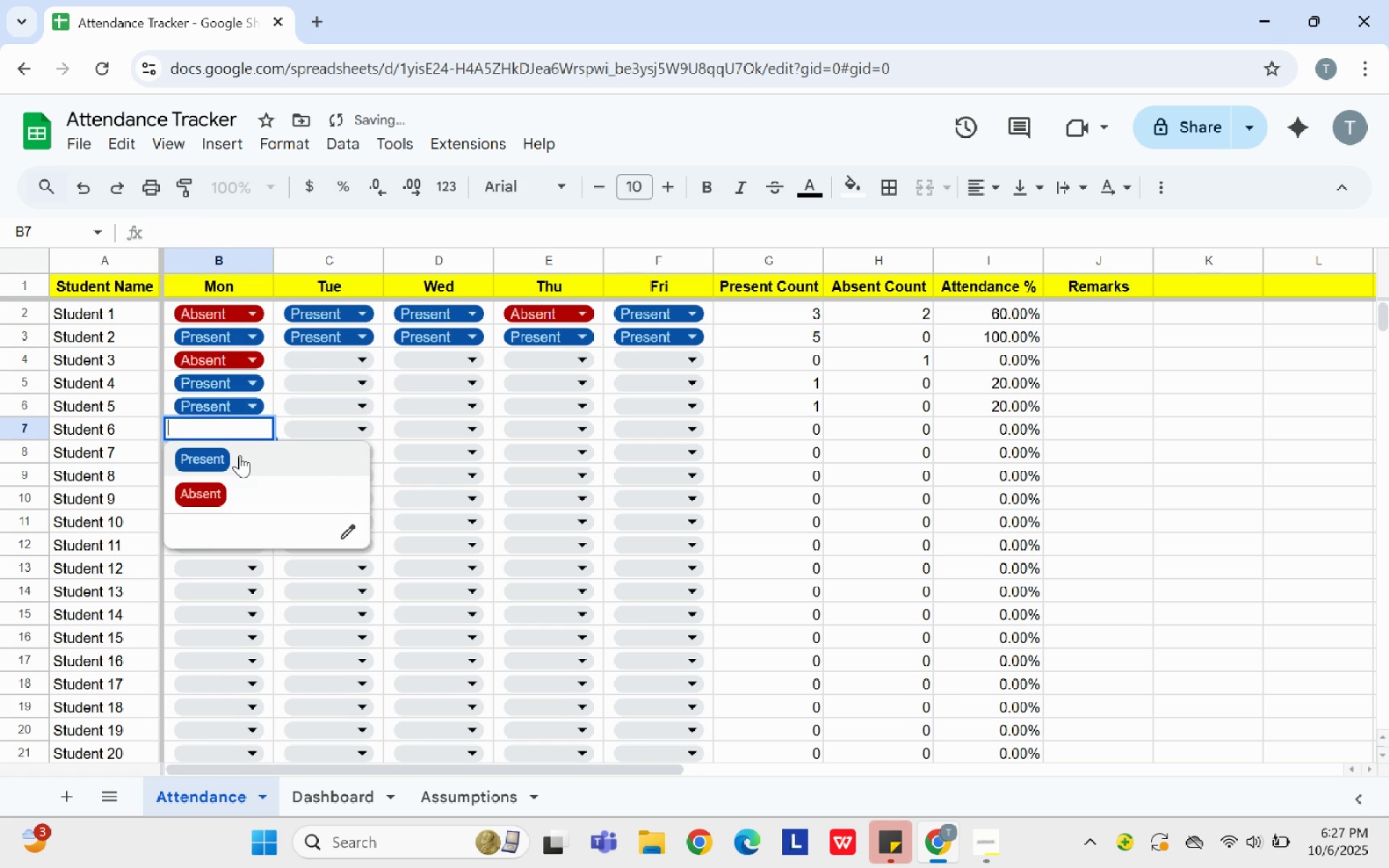 
left_click([237, 460])
 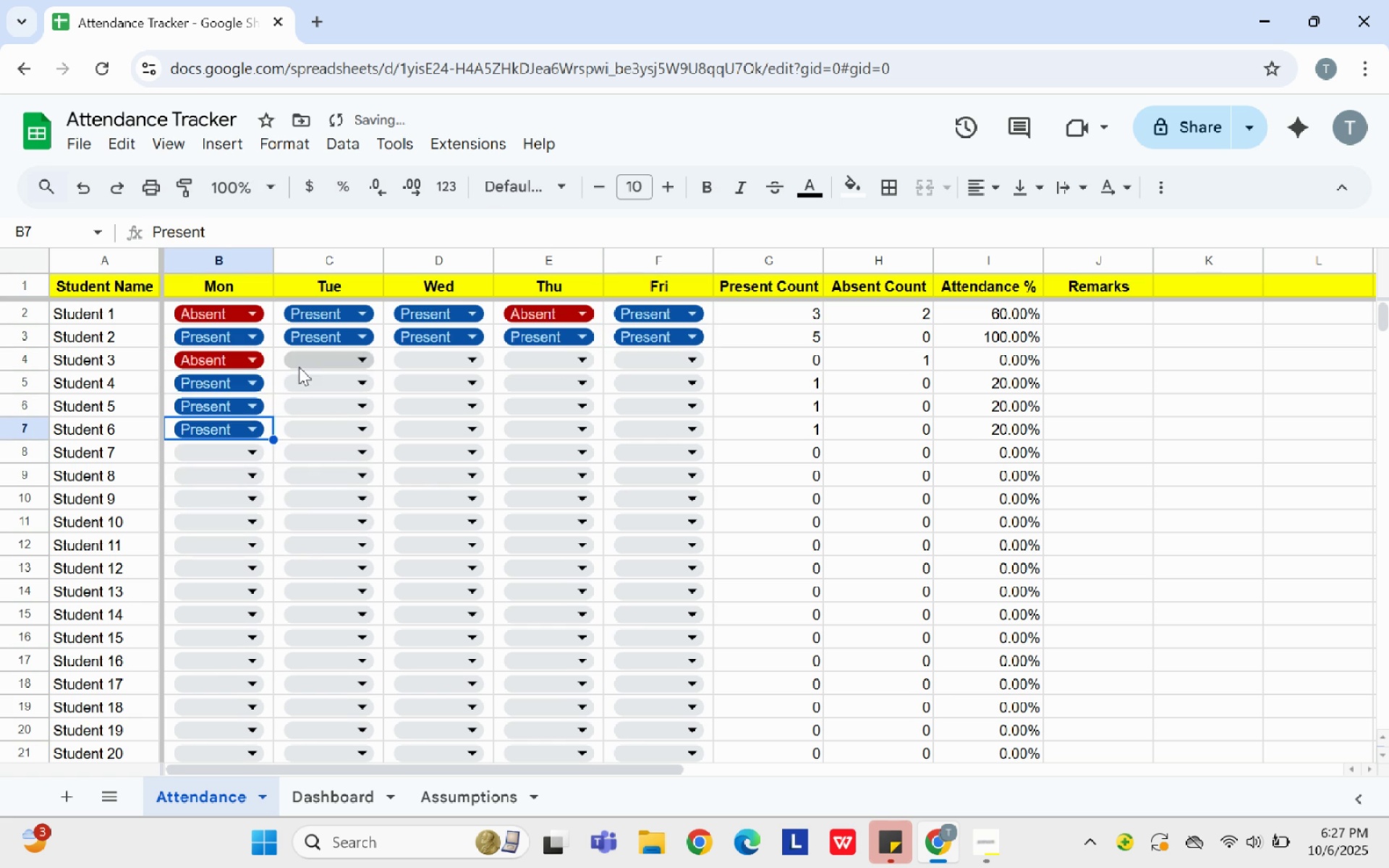 
left_click_drag(start_coordinate=[300, 367], to_coordinate=[303, 367])
 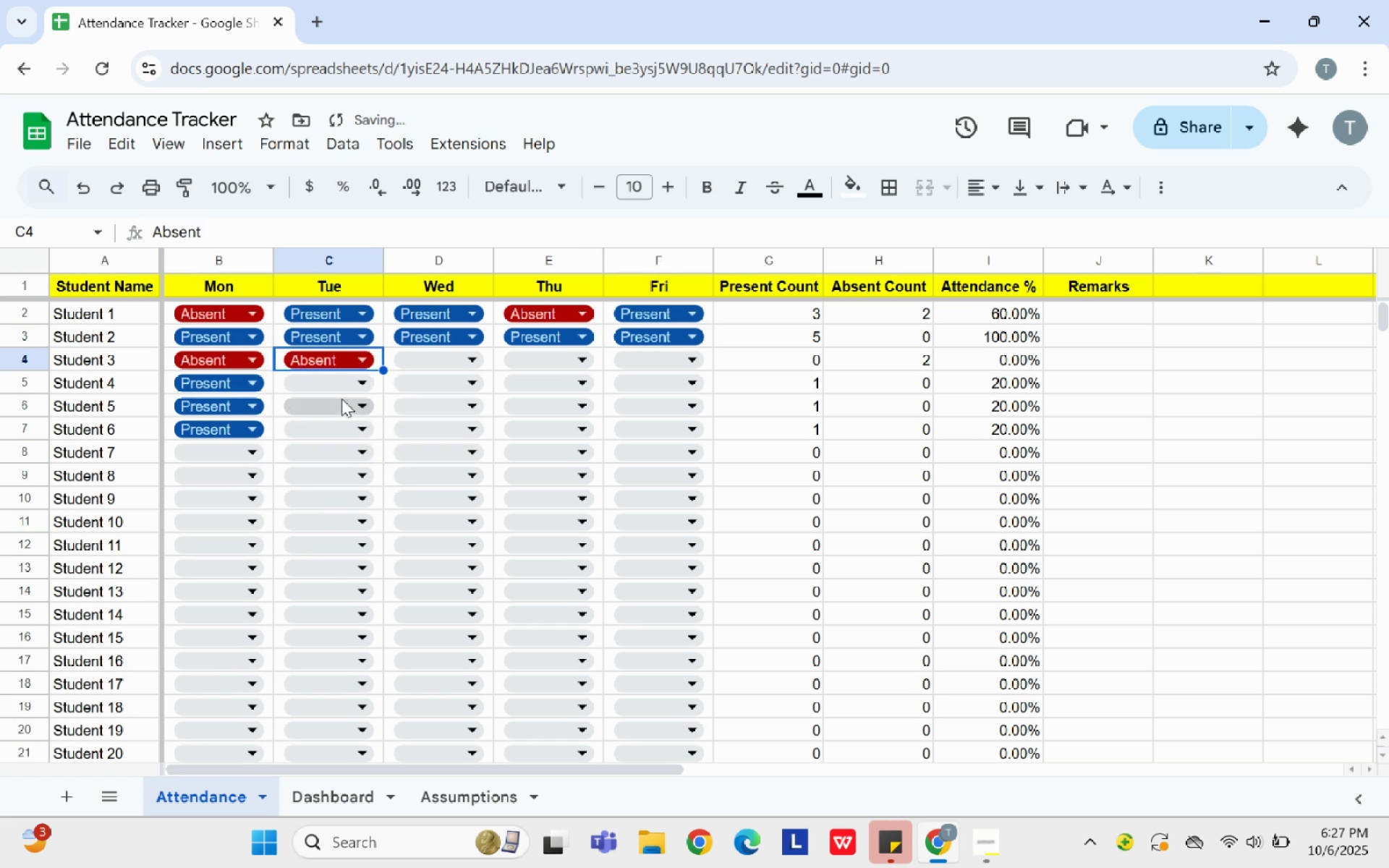 
left_click([340, 388])
 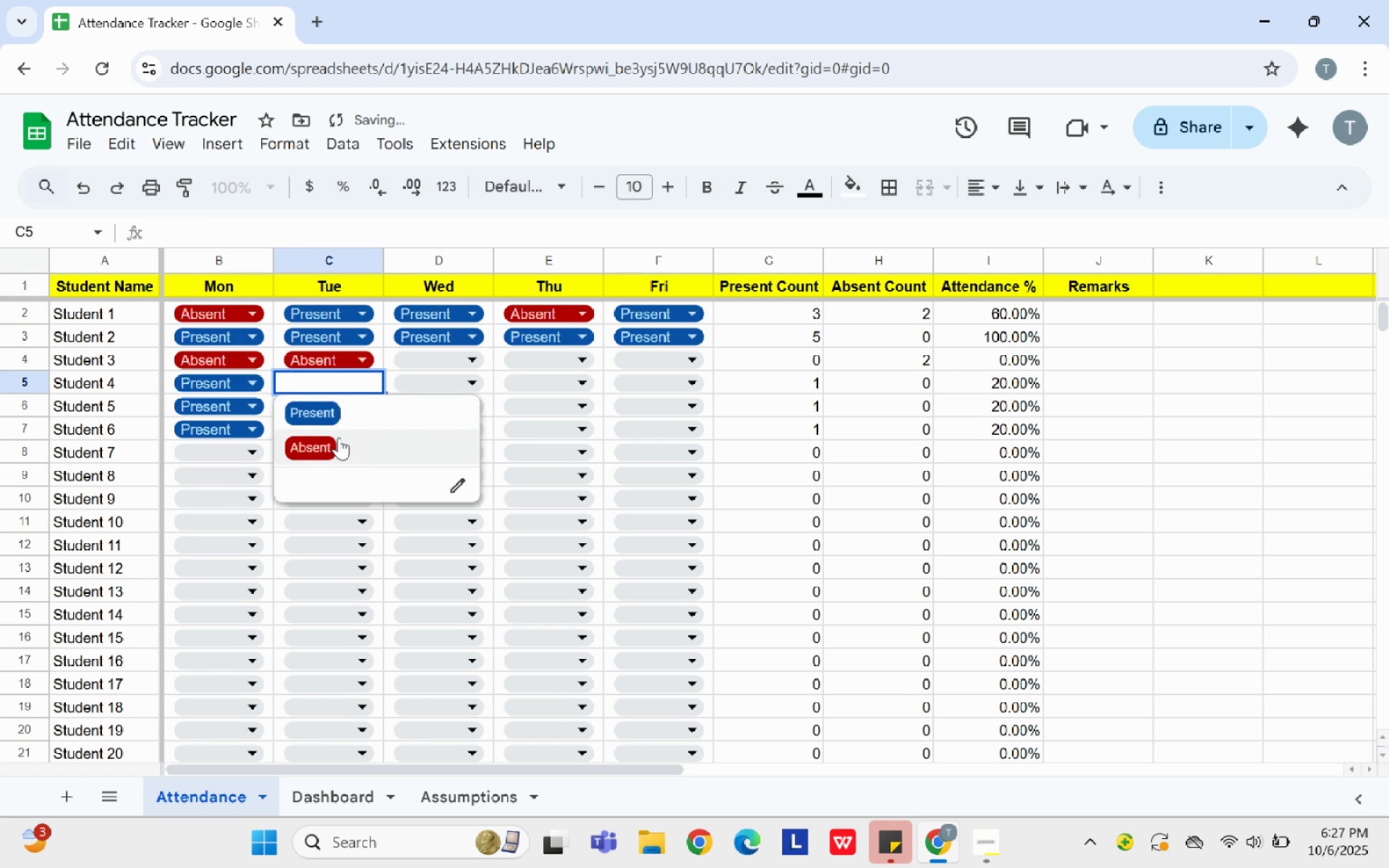 
left_click([339, 438])
 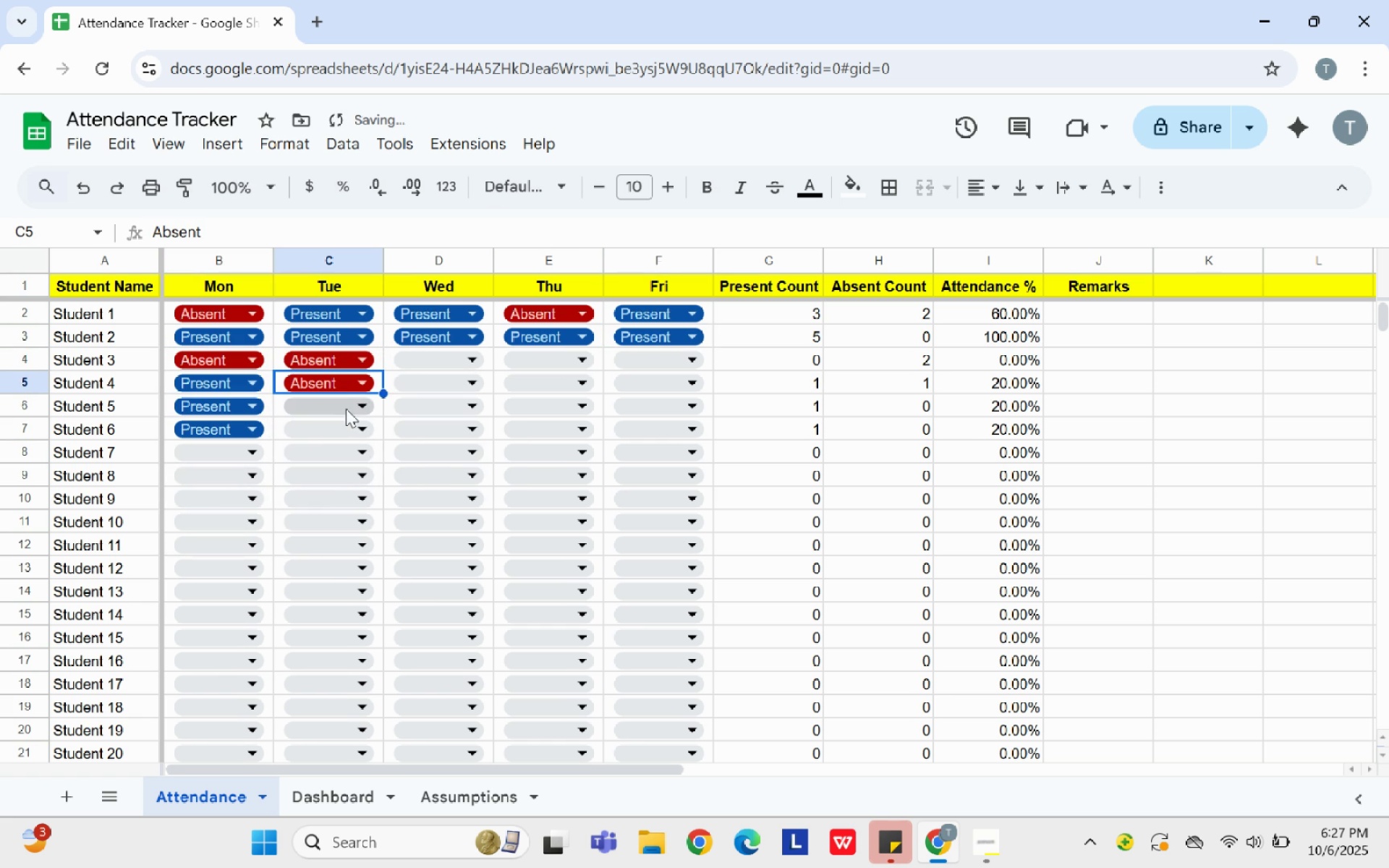 
left_click([346, 409])
 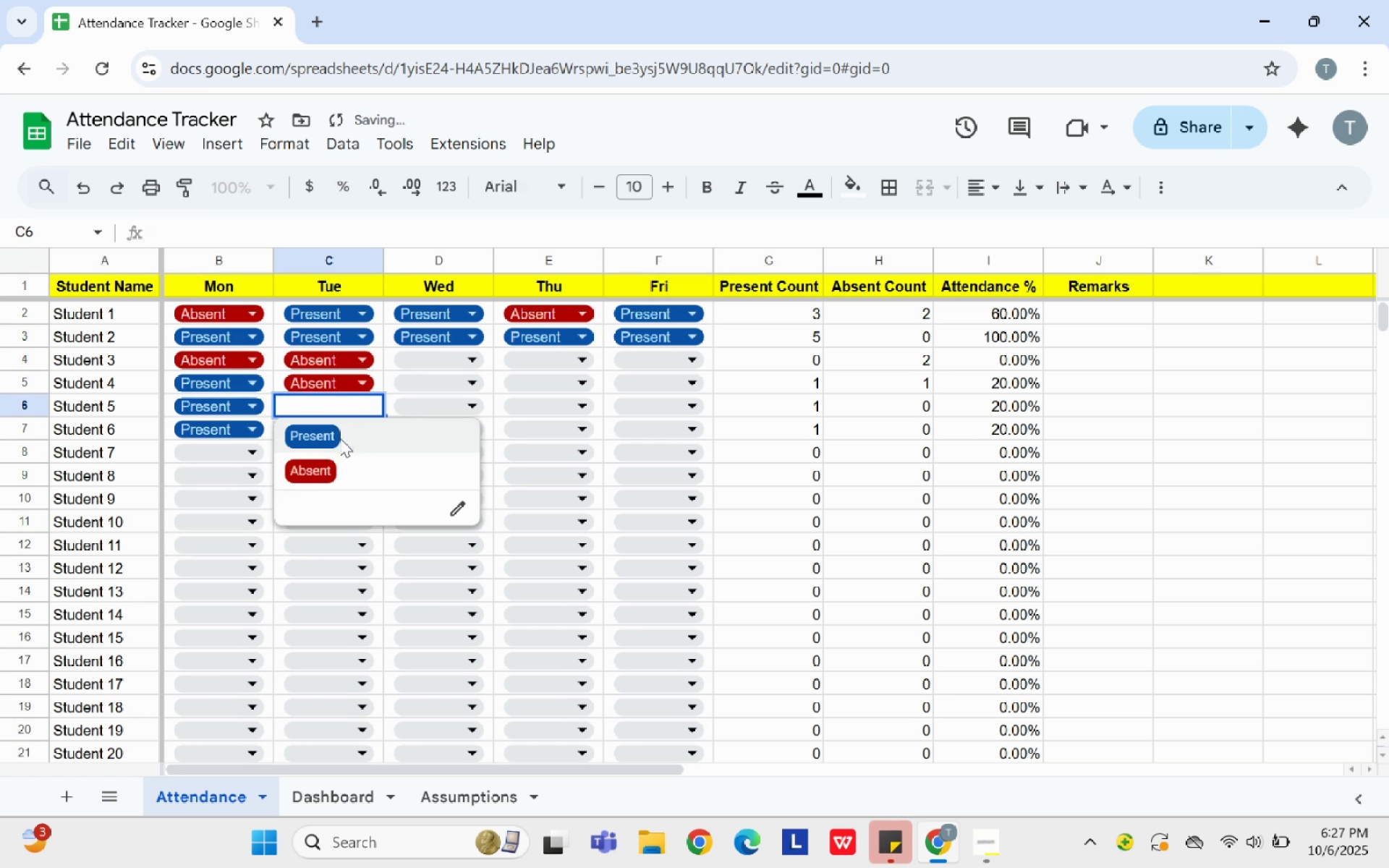 
left_click([340, 438])
 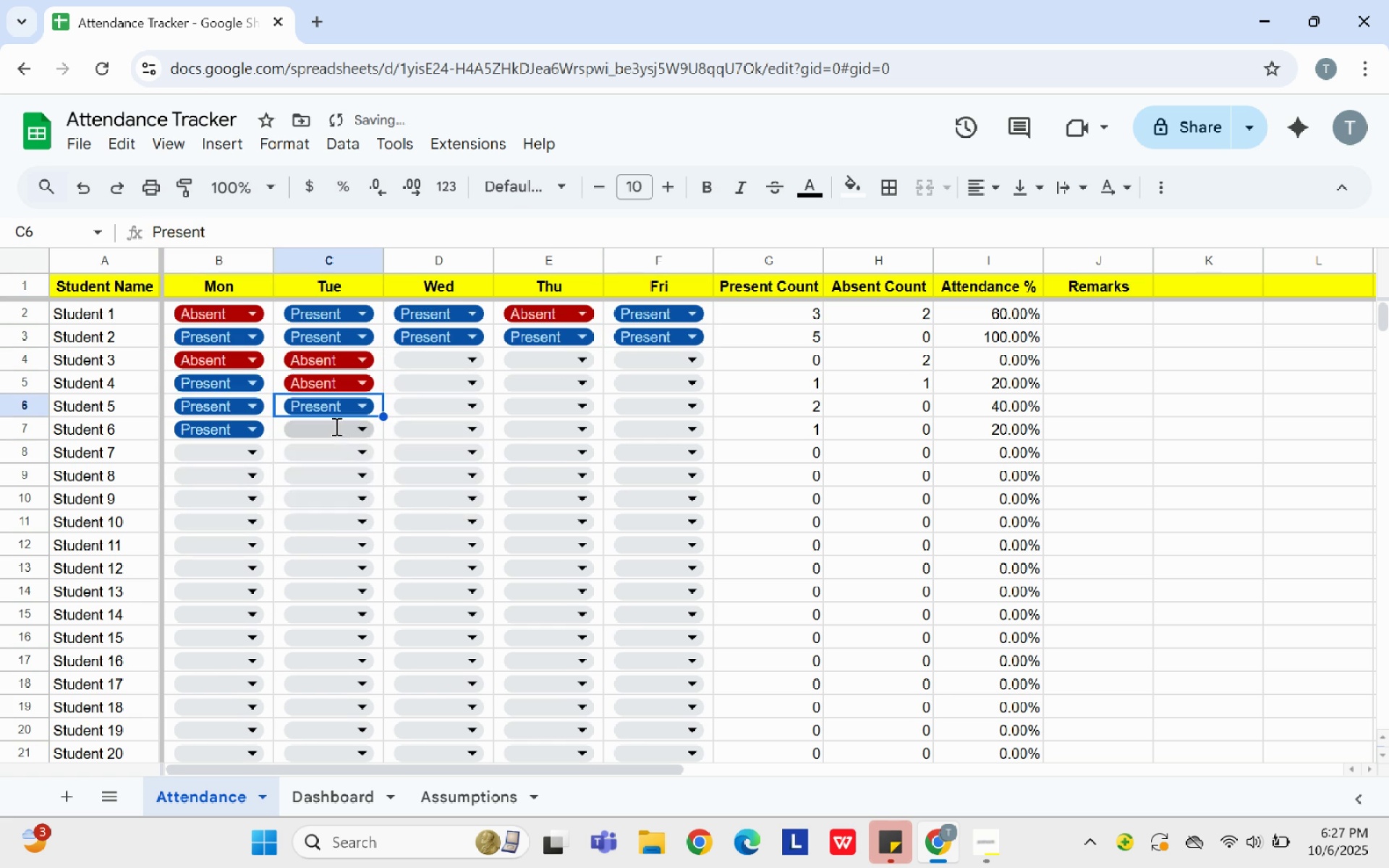 
left_click([335, 426])
 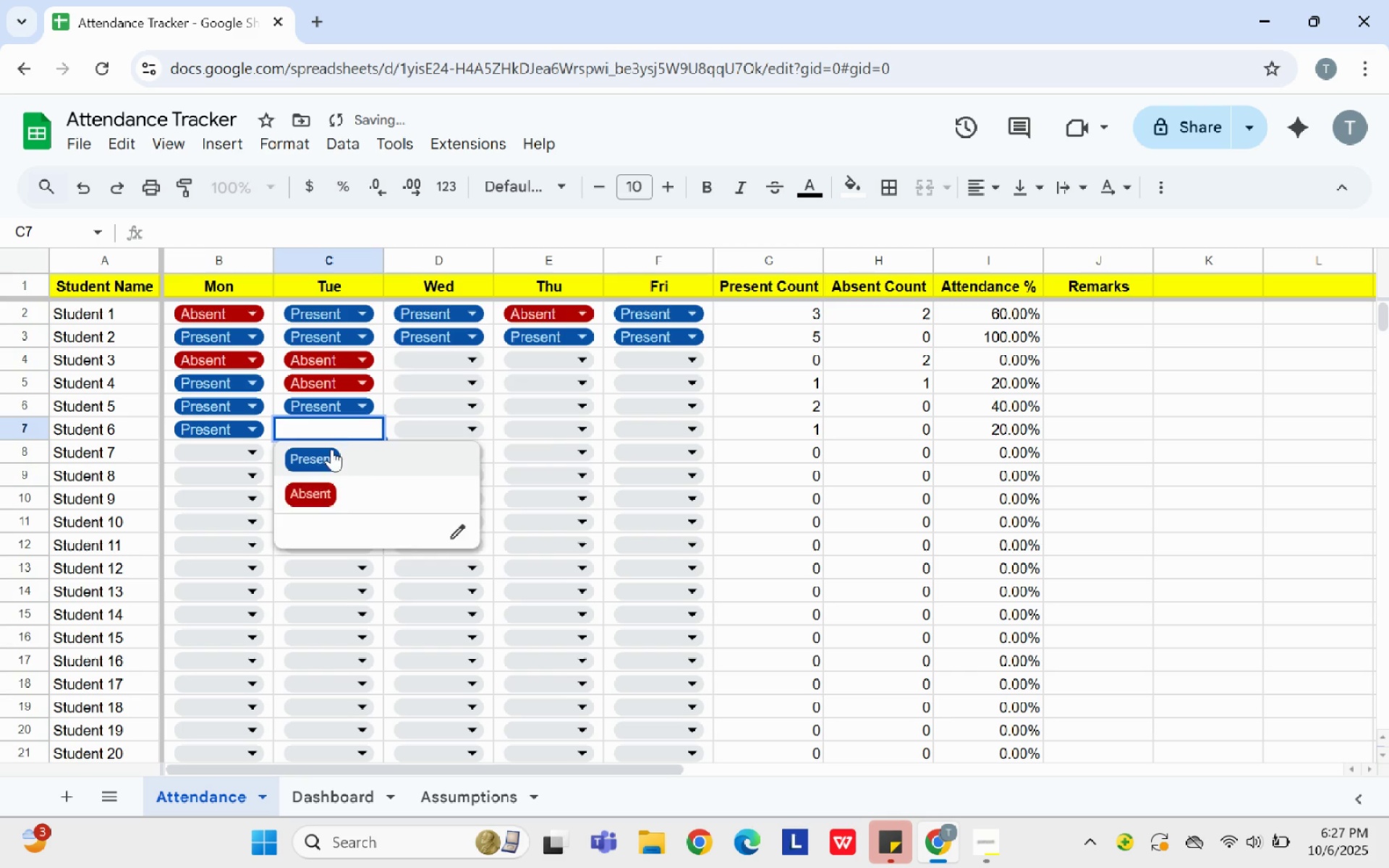 
left_click([331, 449])
 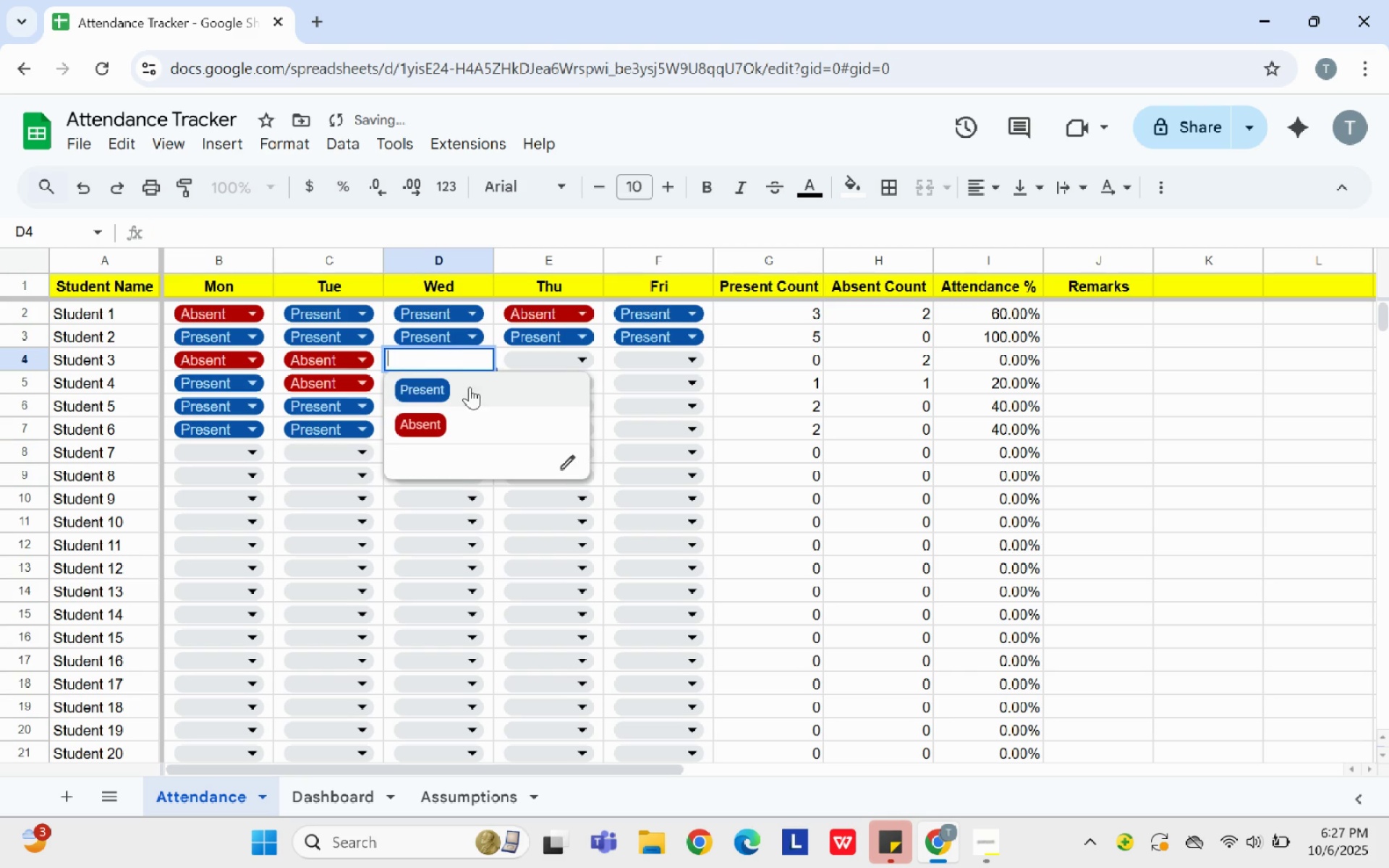 
left_click([470, 387])
 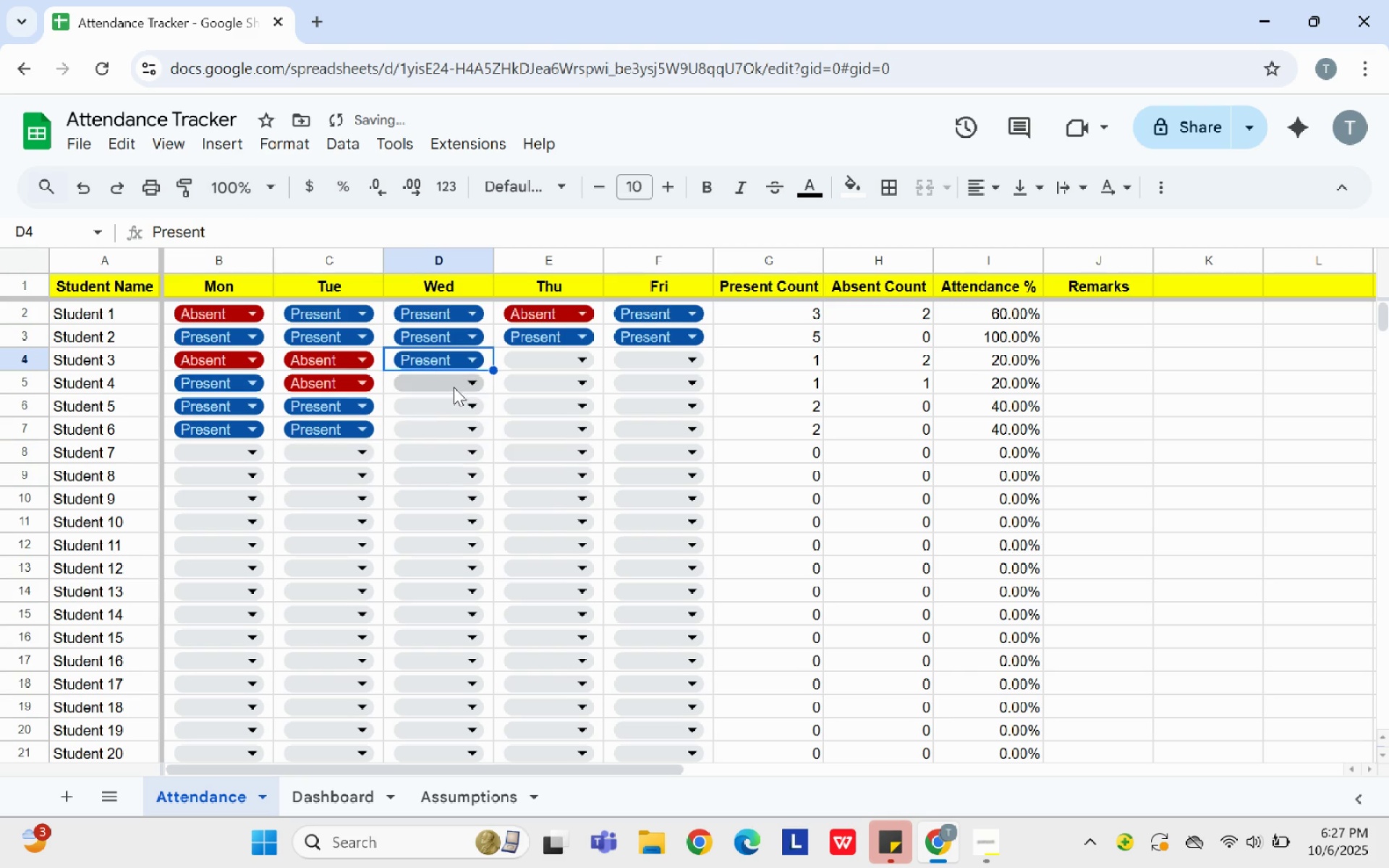 
left_click([454, 387])
 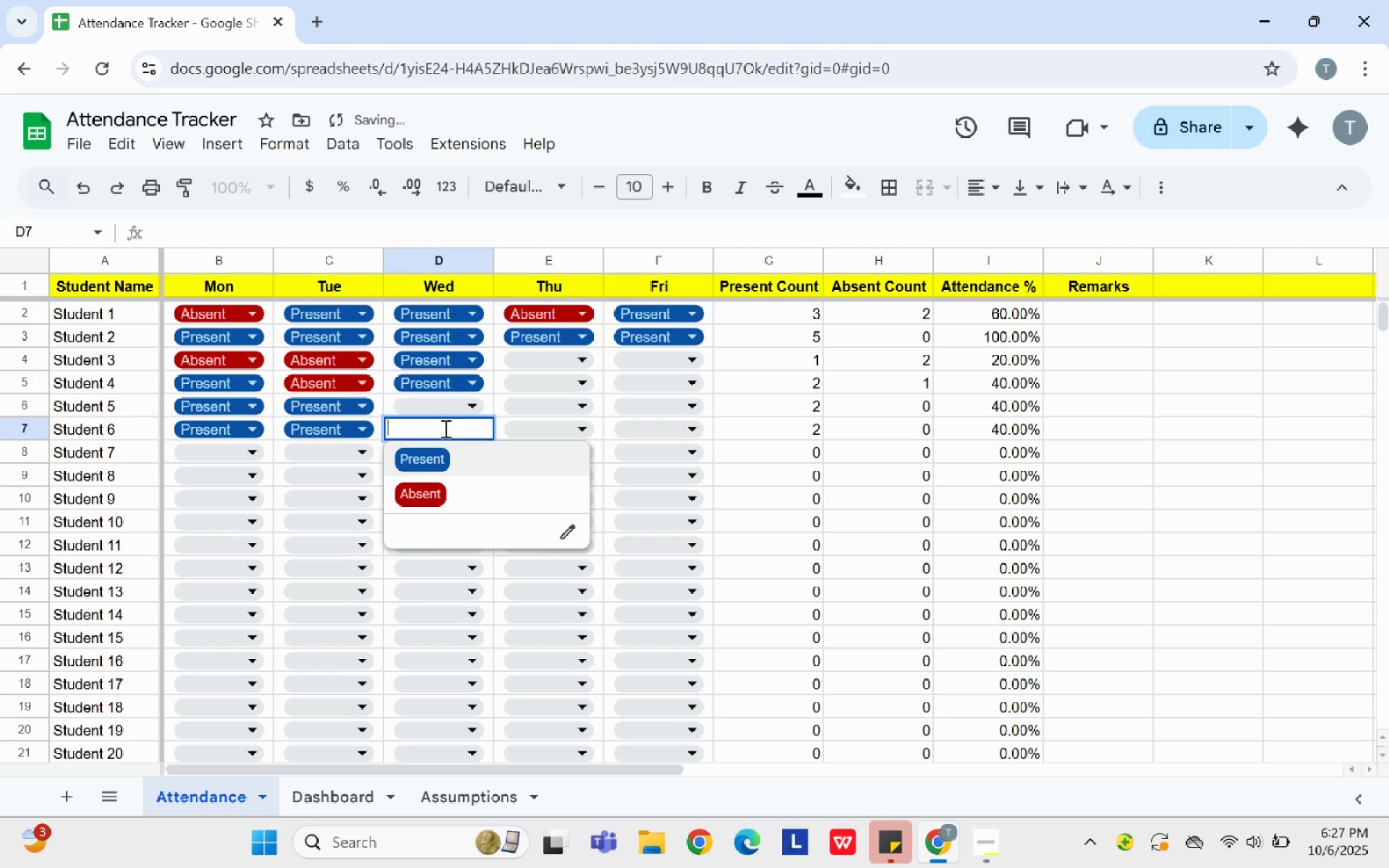 
double_click([444, 428])
 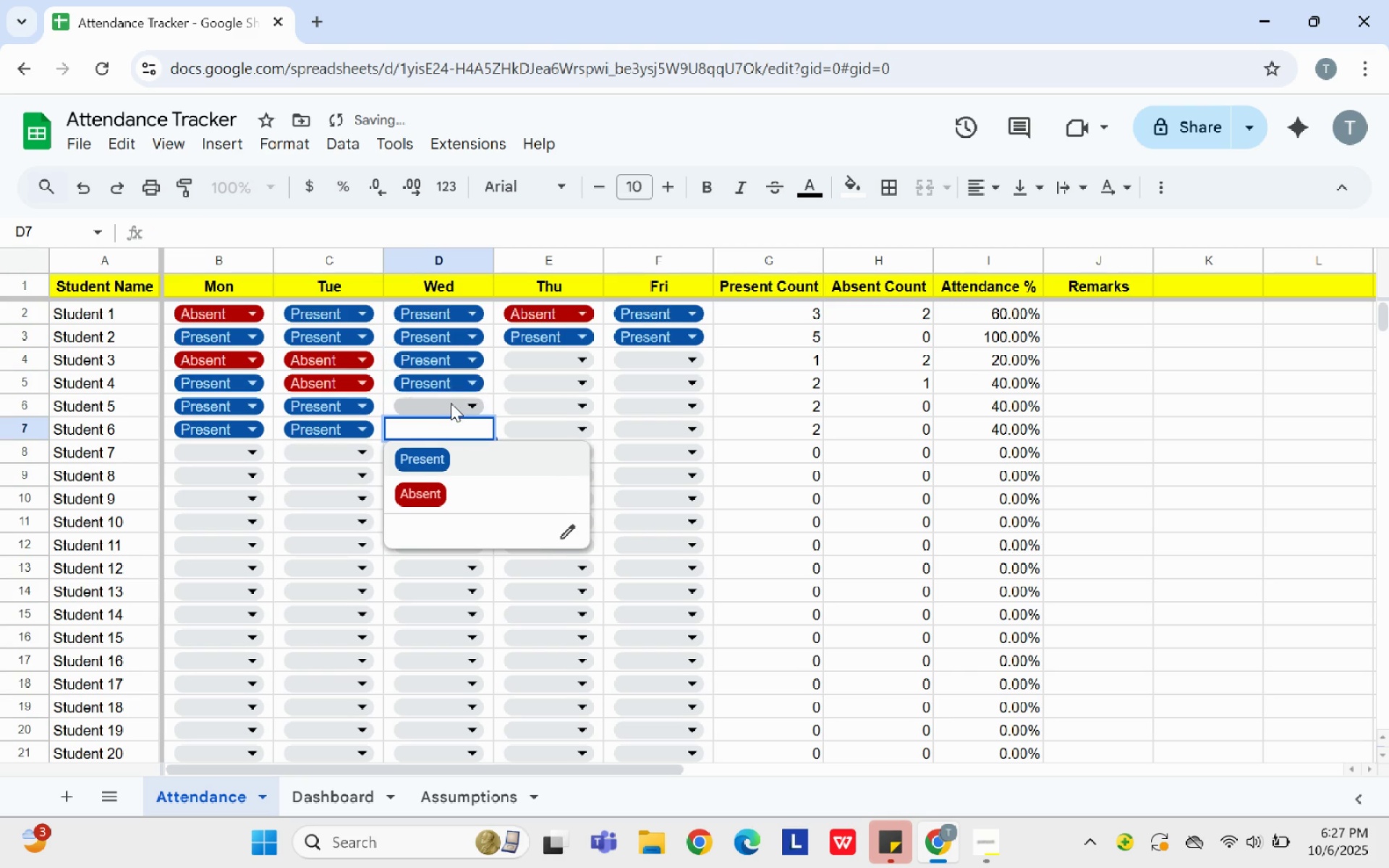 
left_click([451, 403])
 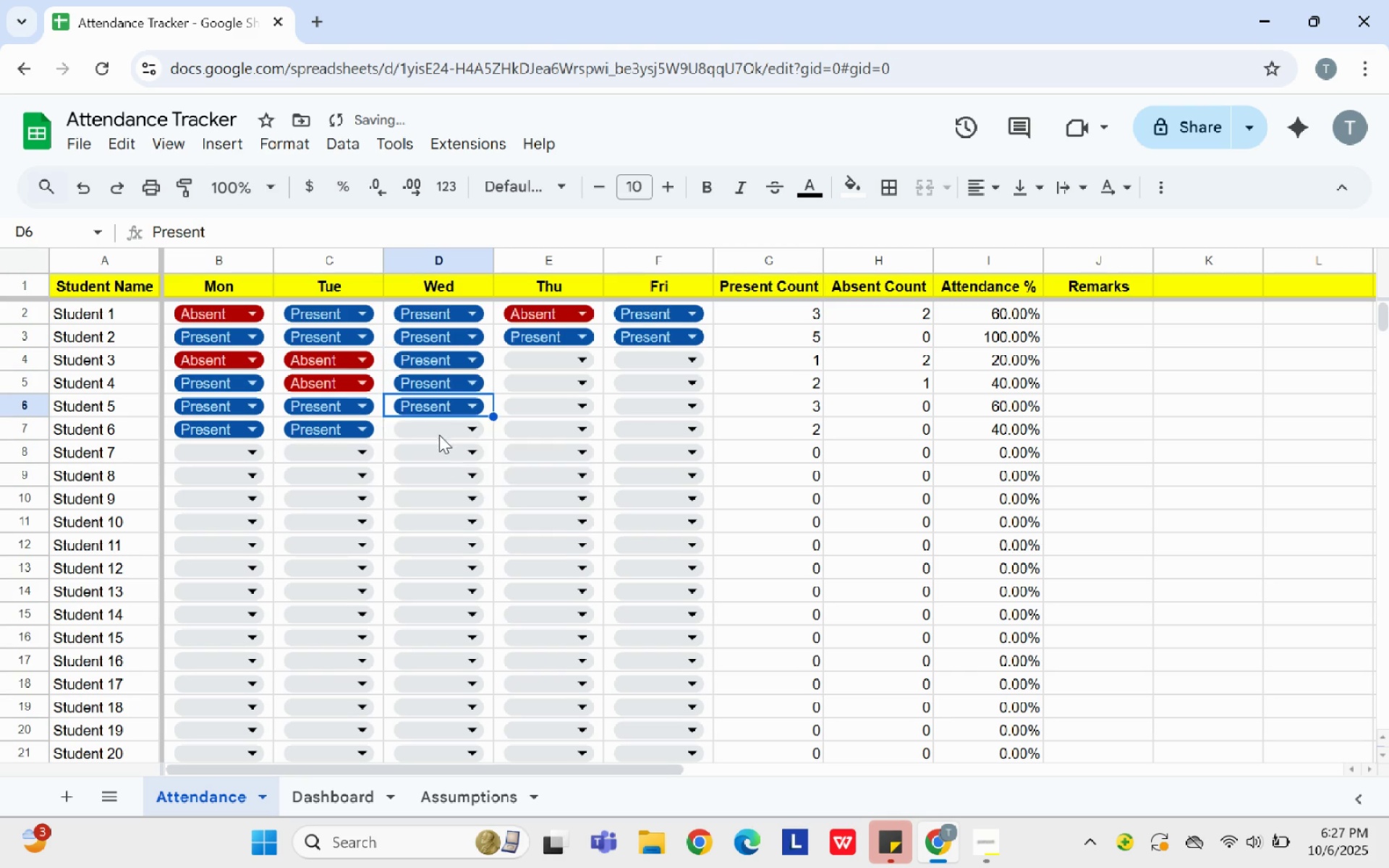 
left_click([439, 433])
 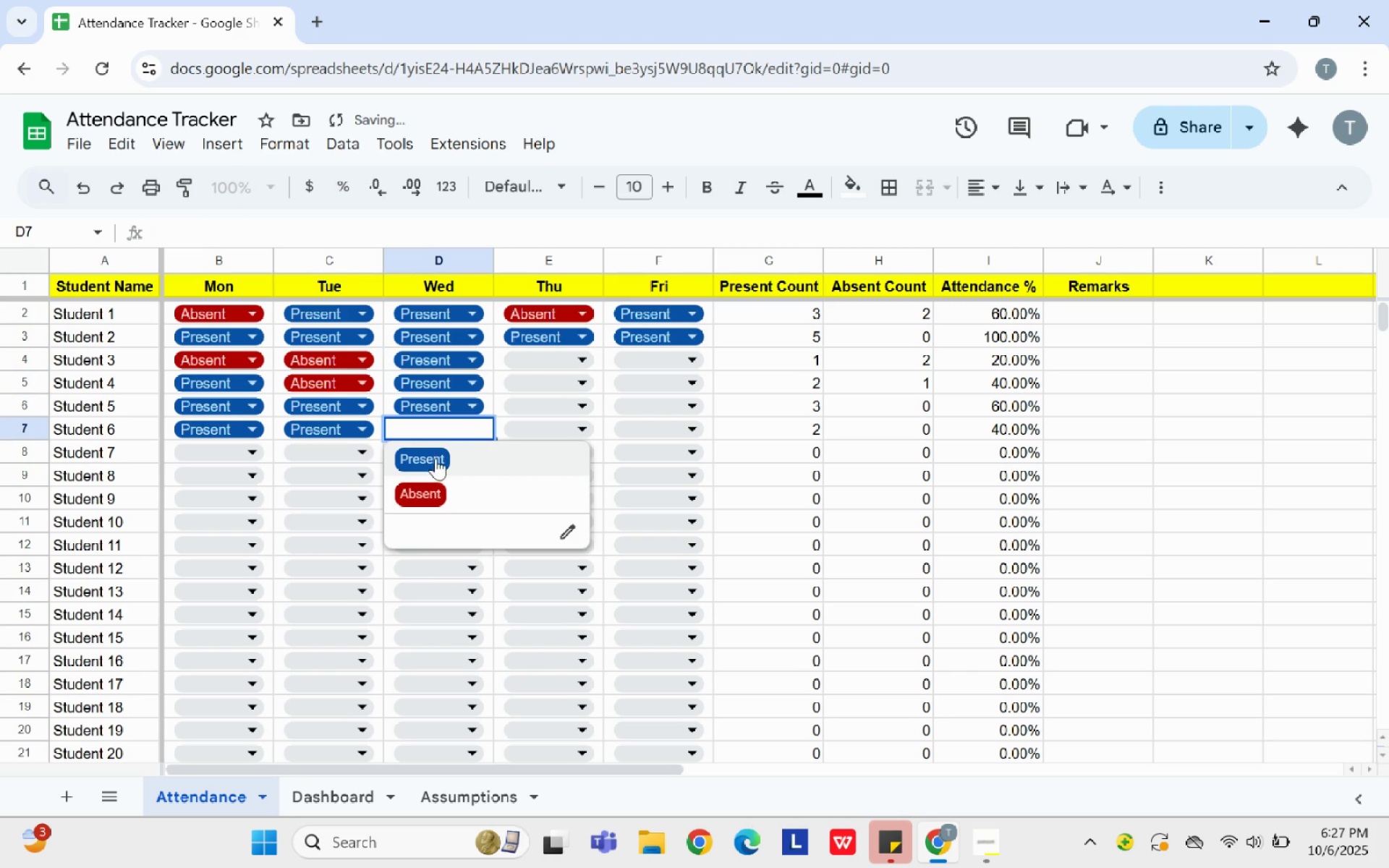 
left_click([436, 458])
 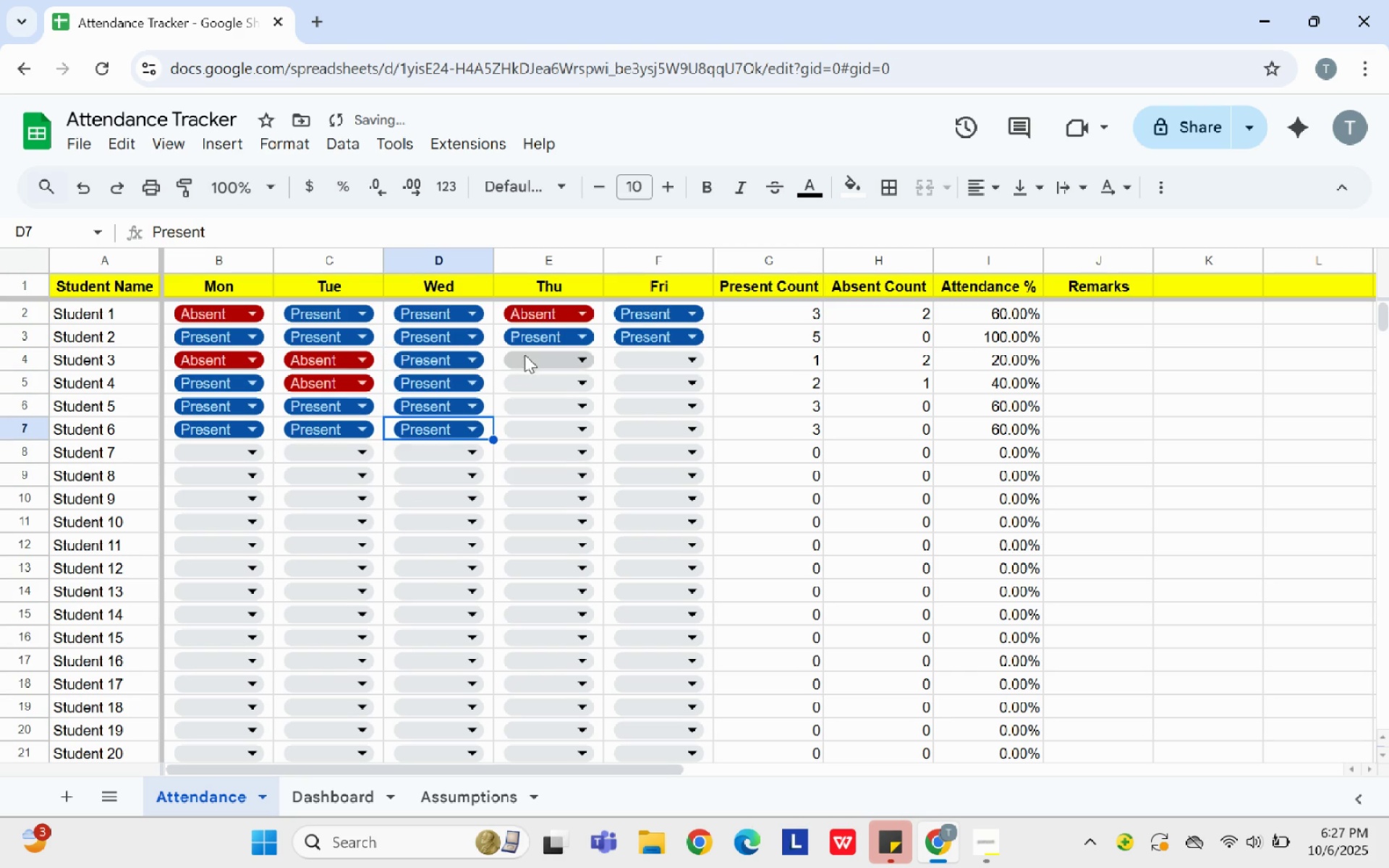 
left_click([525, 354])
 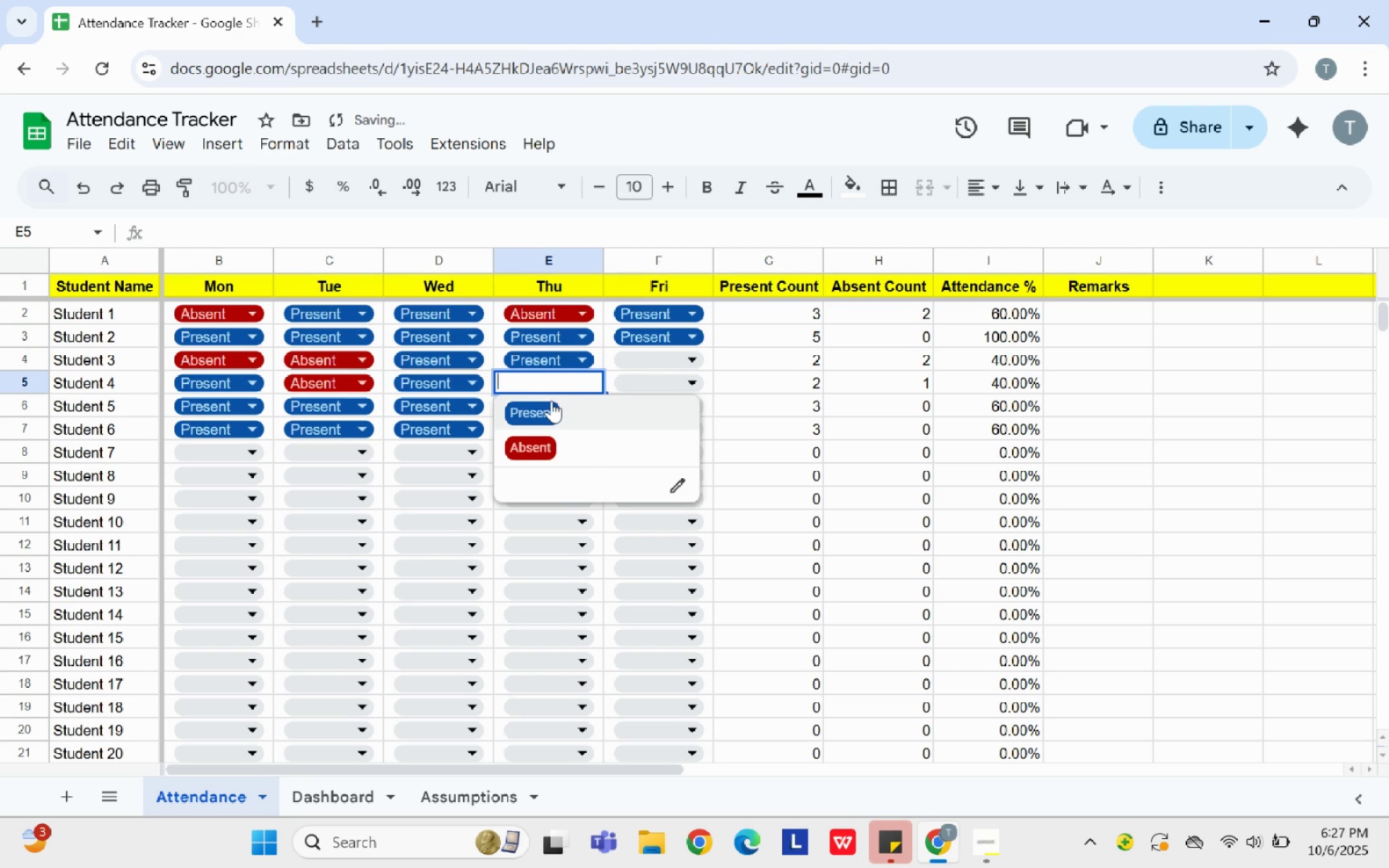 
left_click([551, 412])
 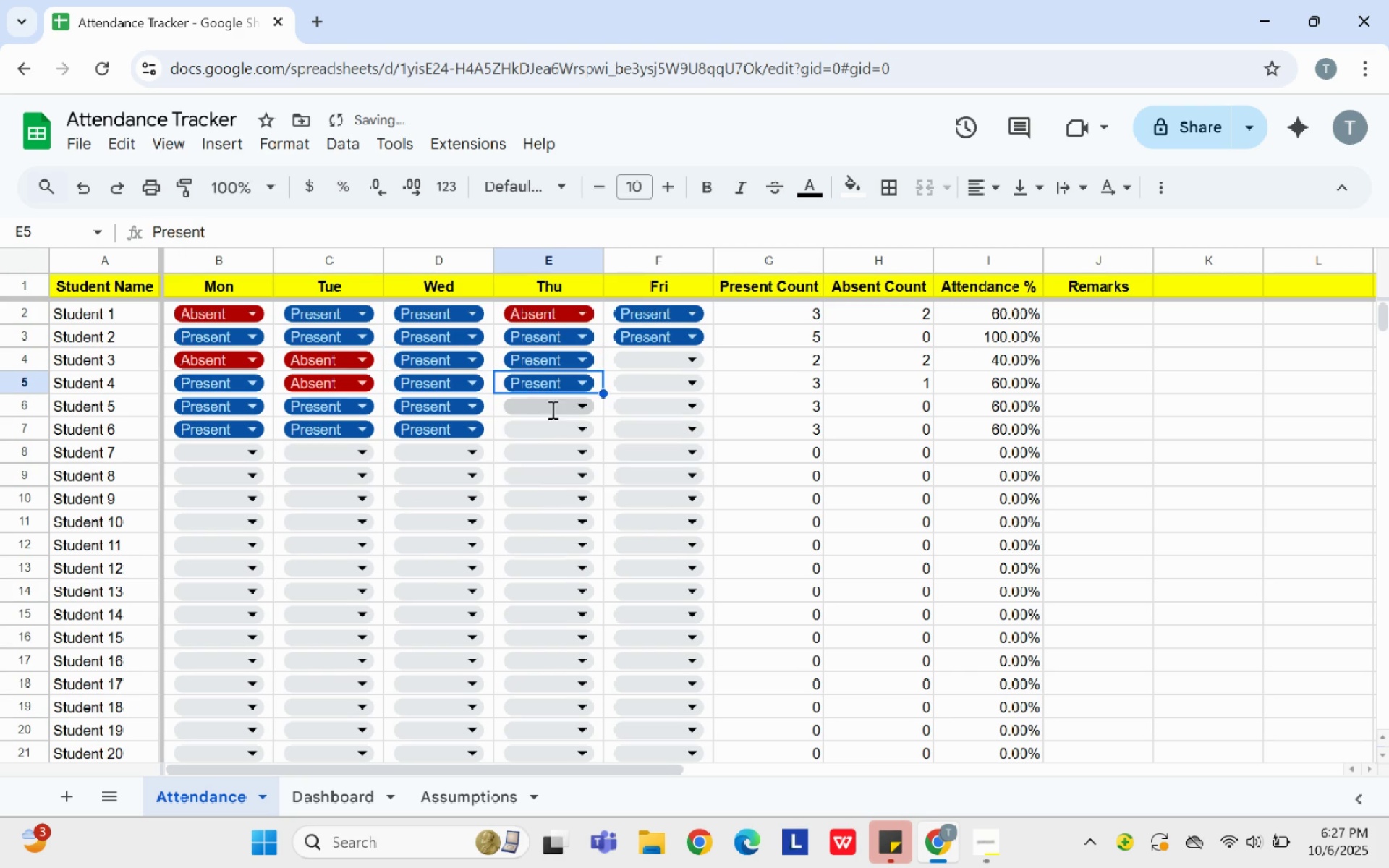 
left_click([551, 409])
 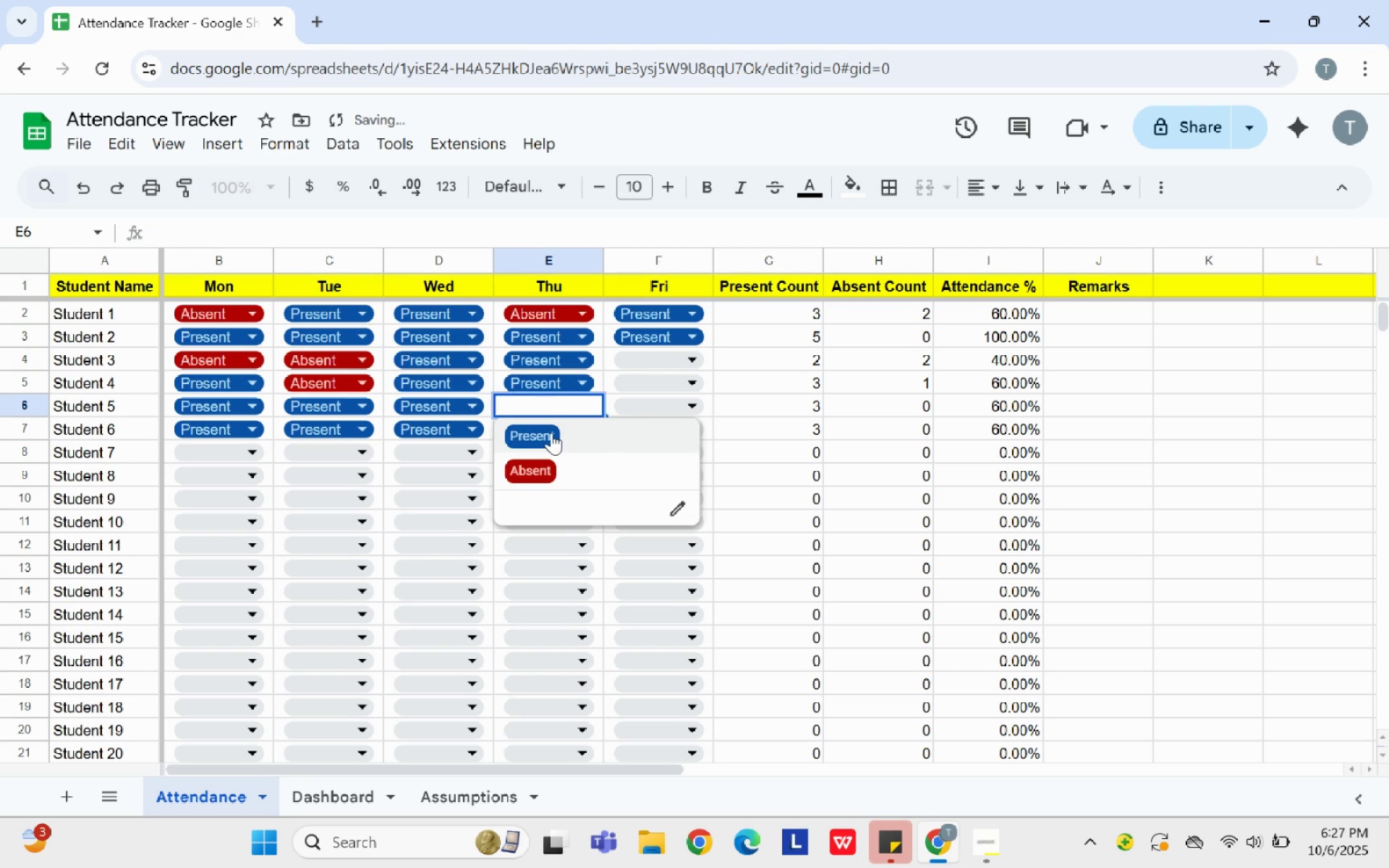 
left_click([551, 433])
 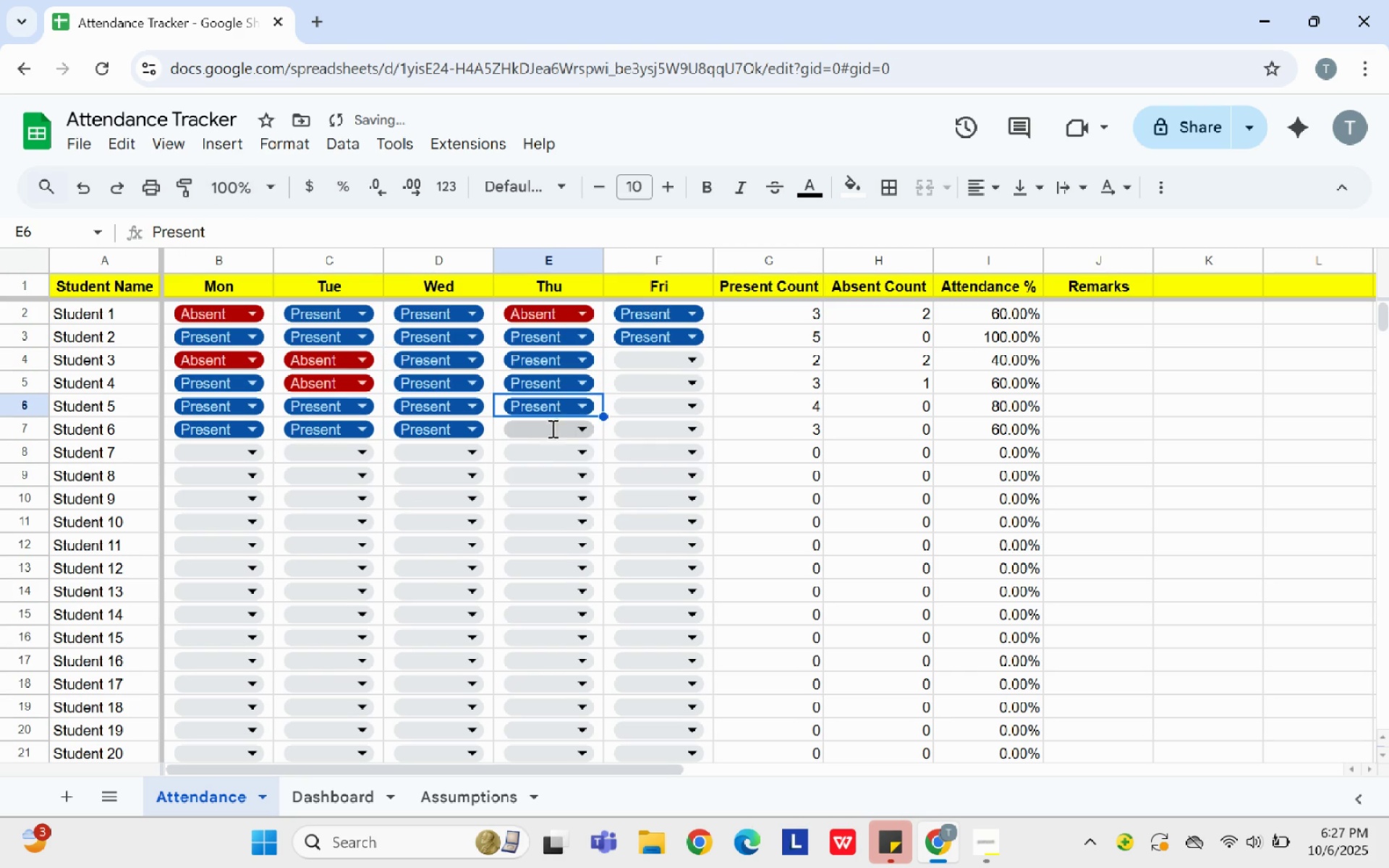 
left_click([551, 428])
 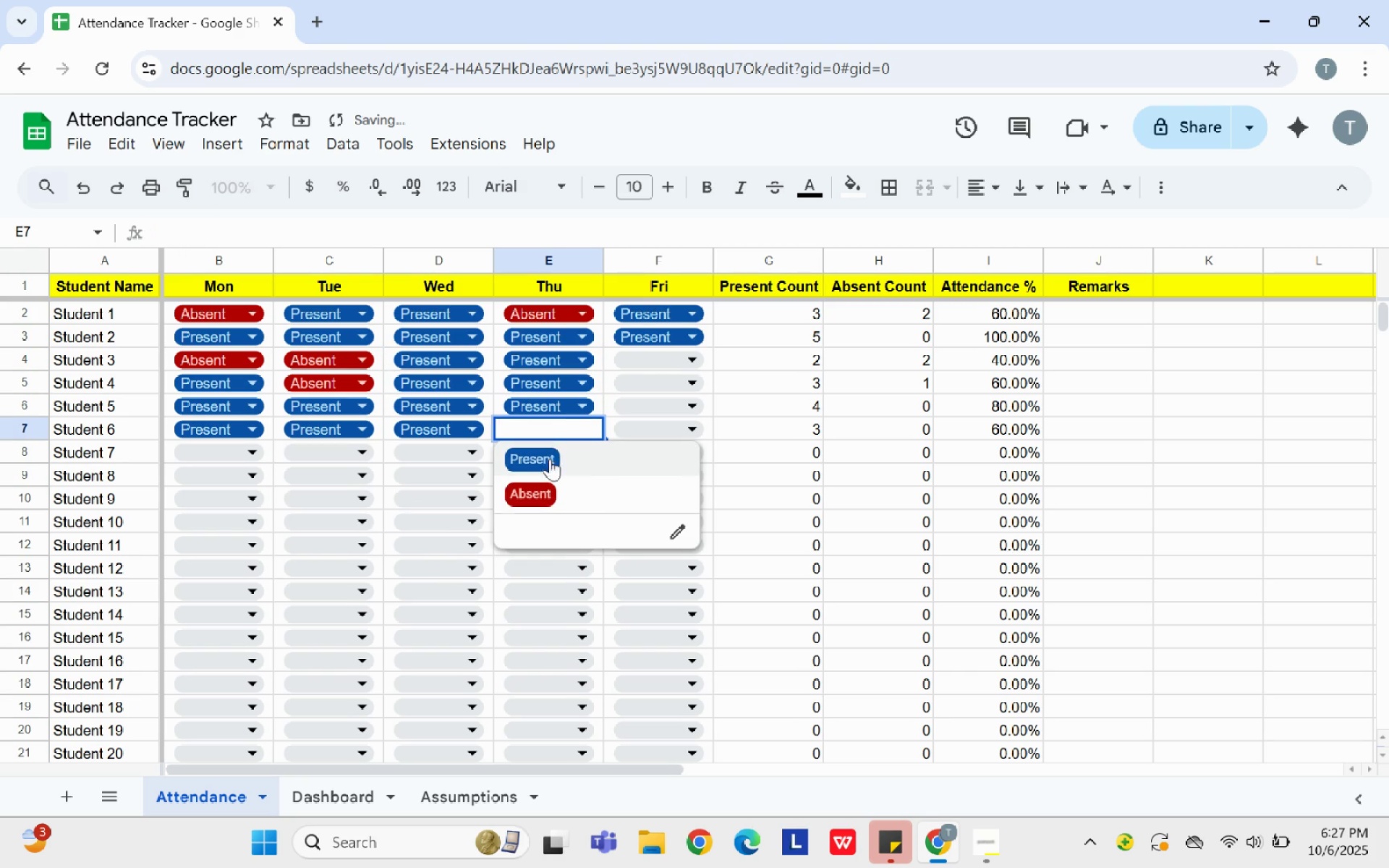 
left_click([550, 459])
 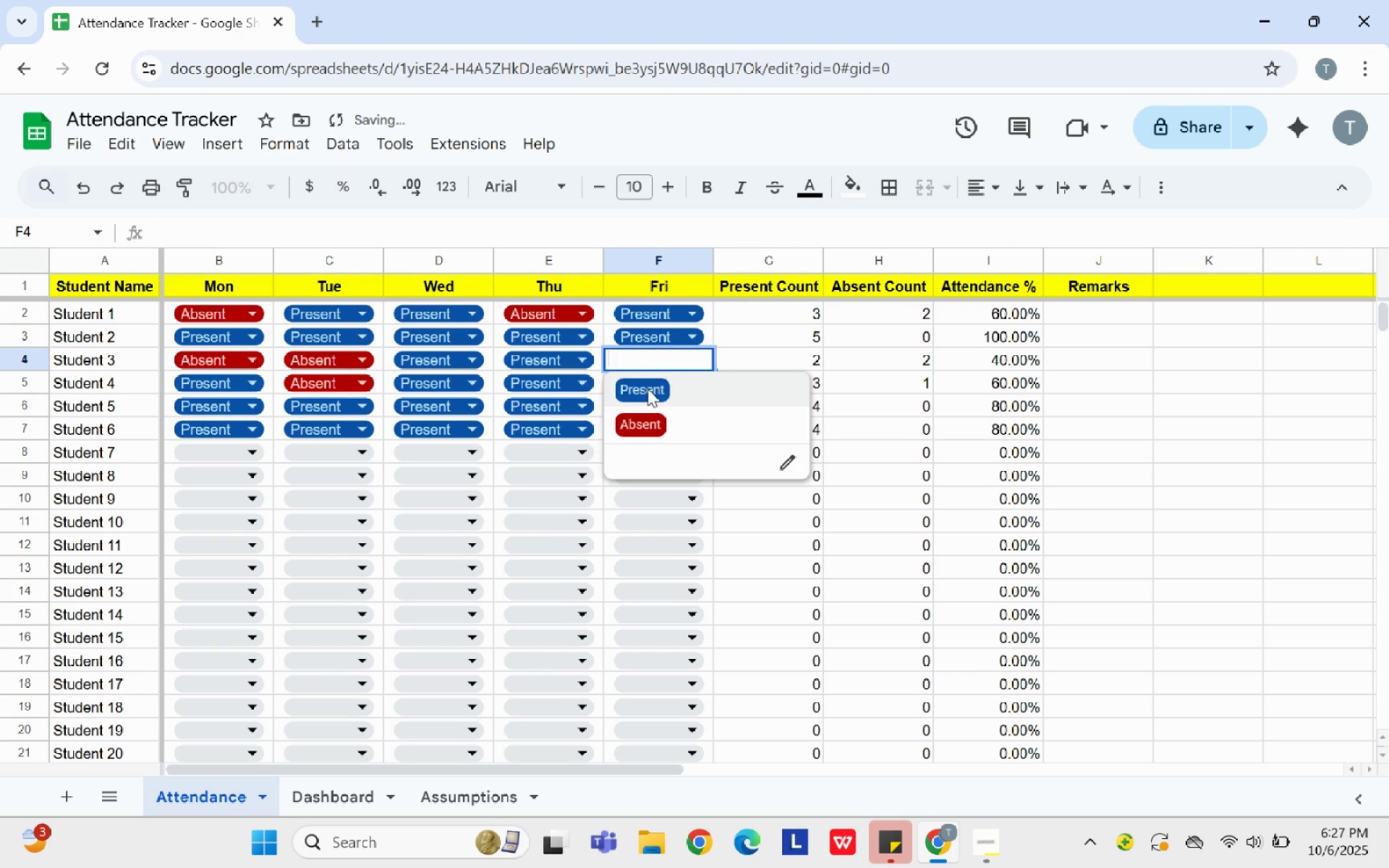 
left_click([646, 386])
 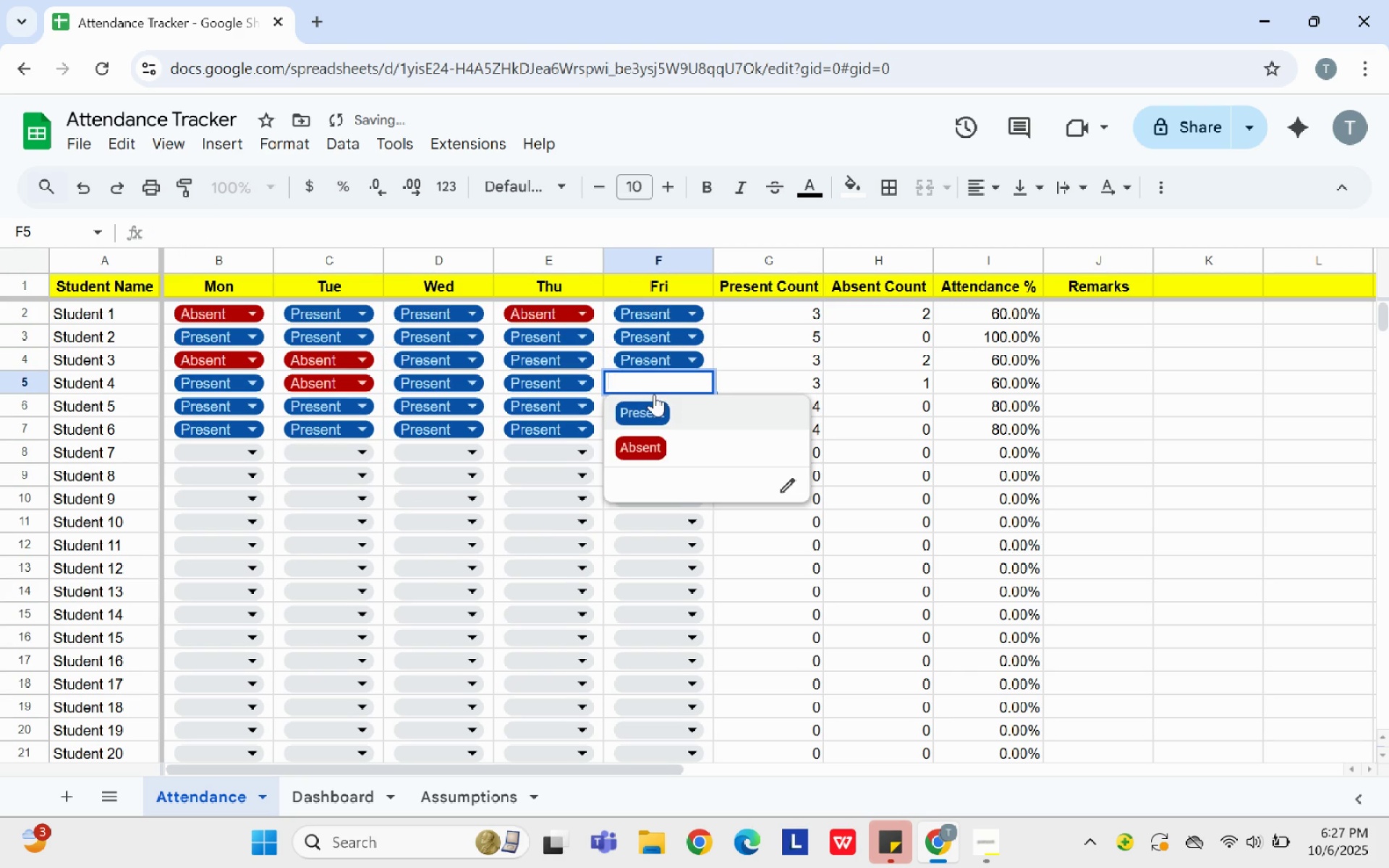 
double_click([654, 395])
 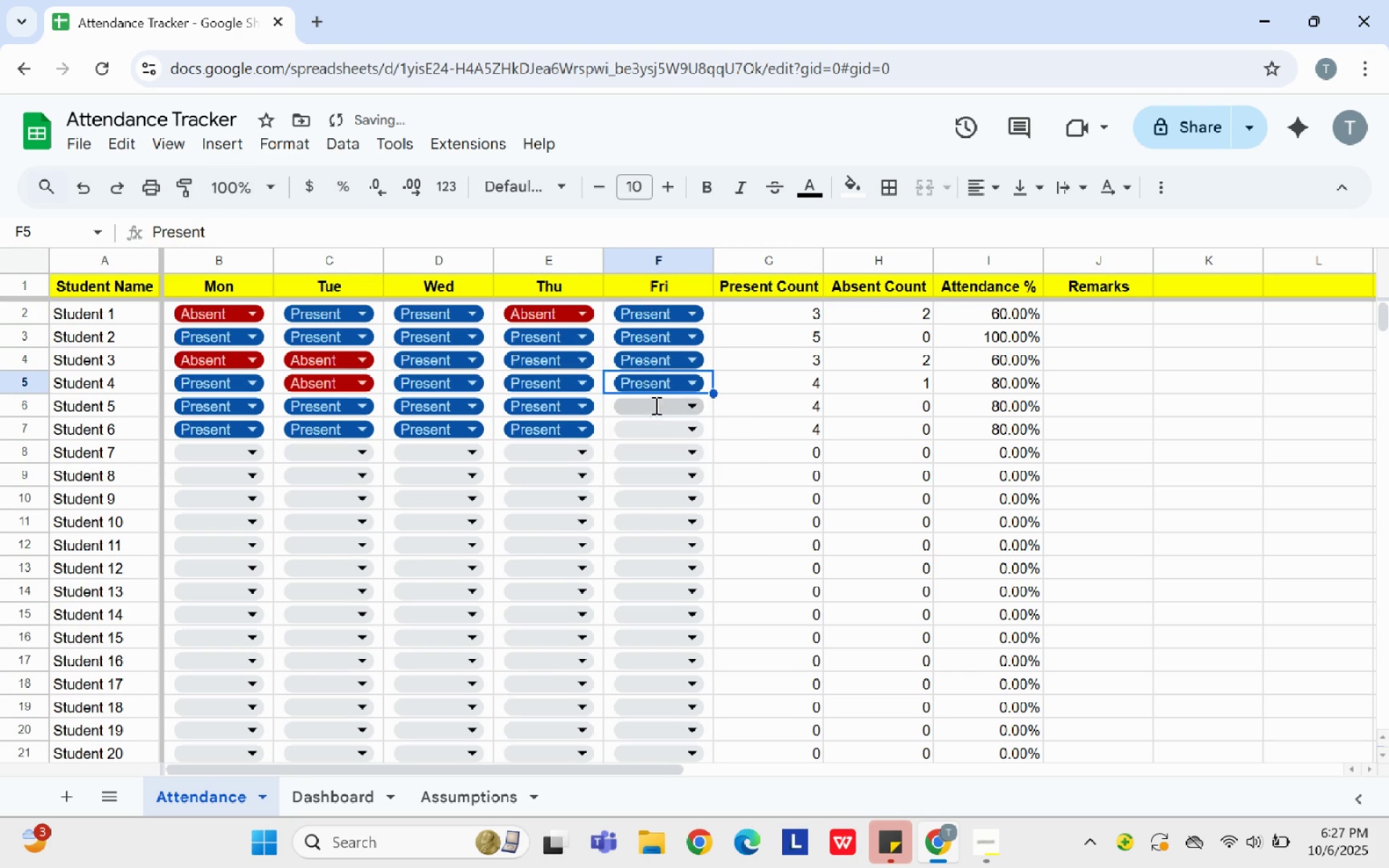 
left_click([655, 405])
 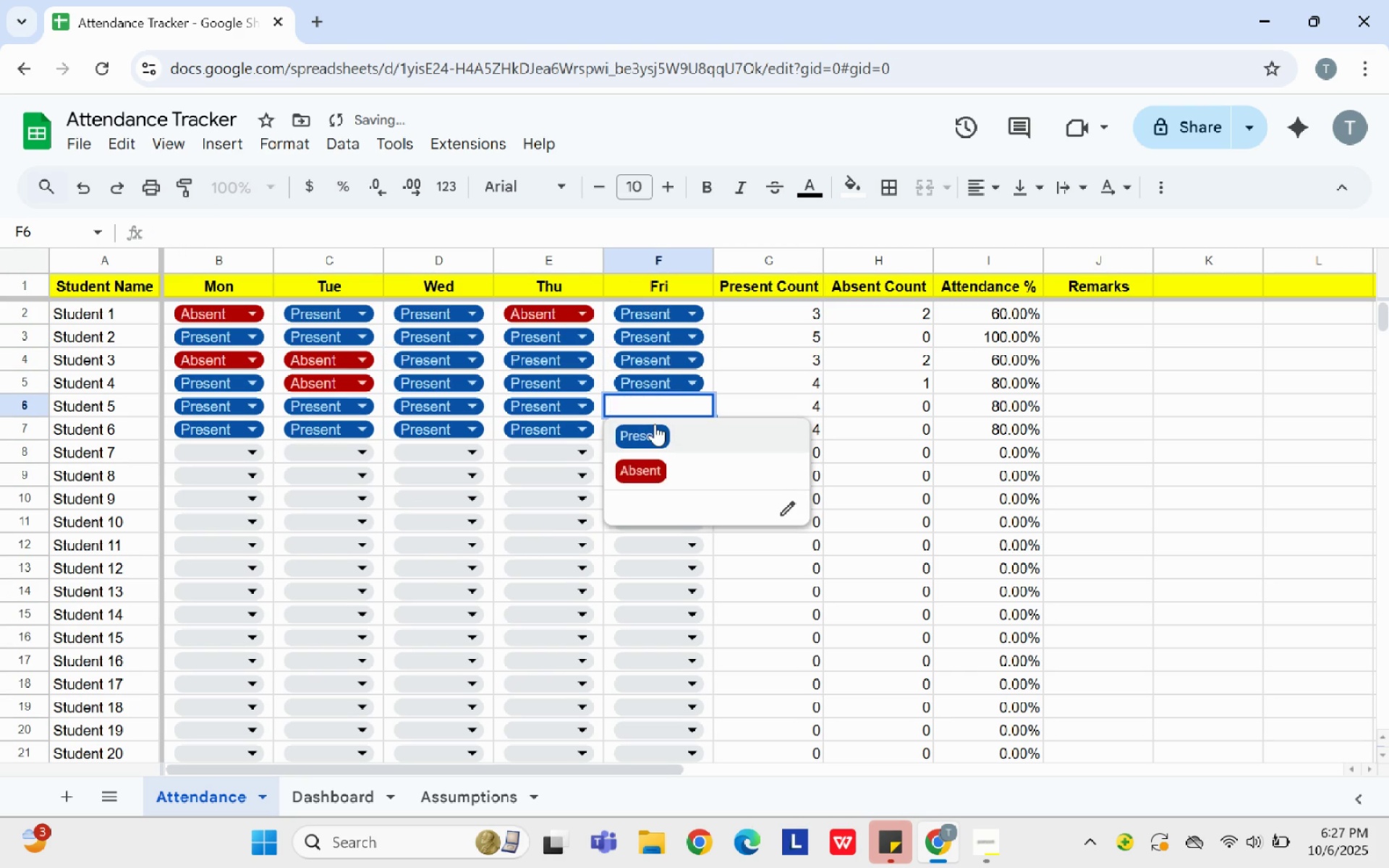 
left_click_drag(start_coordinate=[655, 424], to_coordinate=[655, 427])
 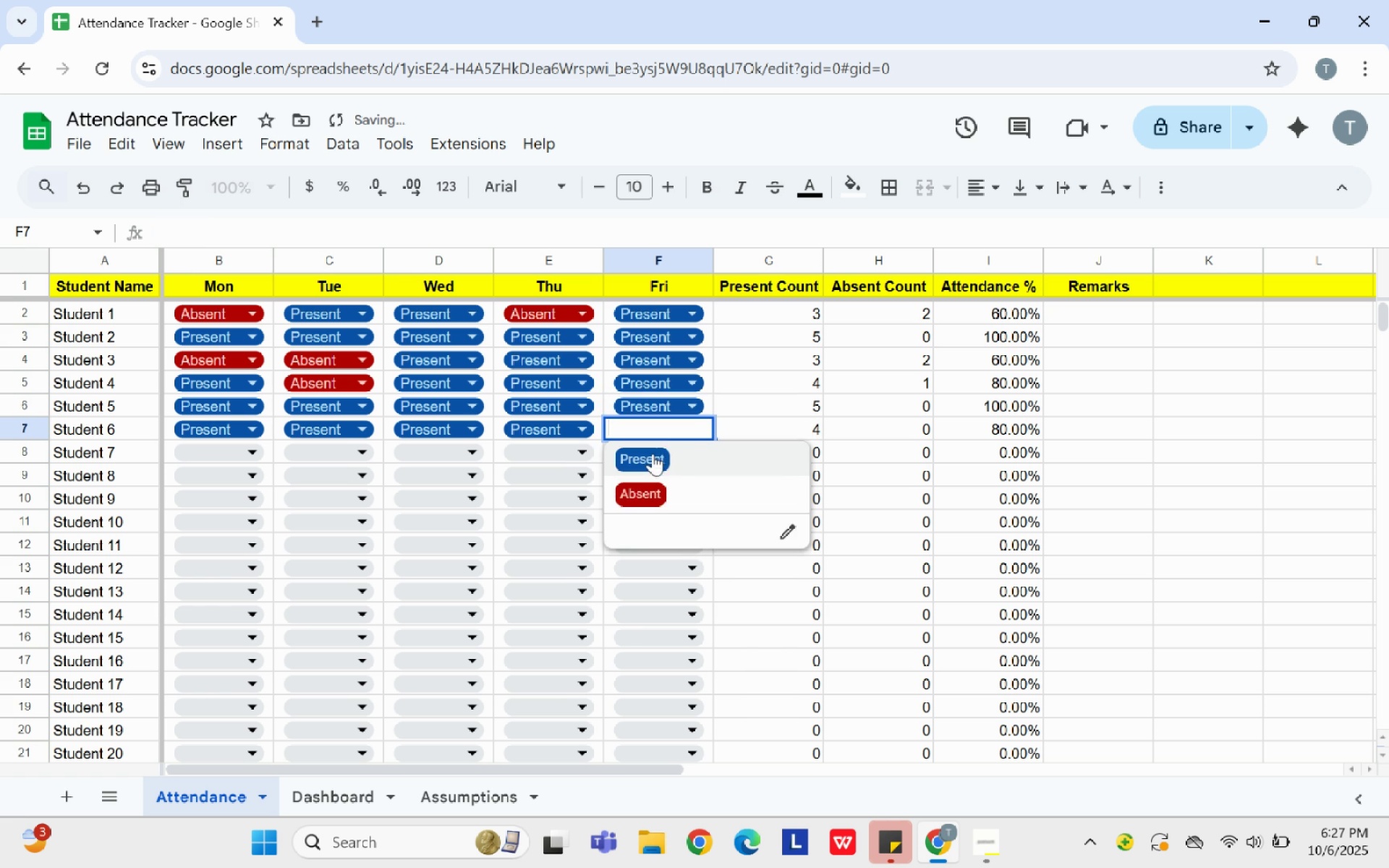 
left_click([653, 454])
 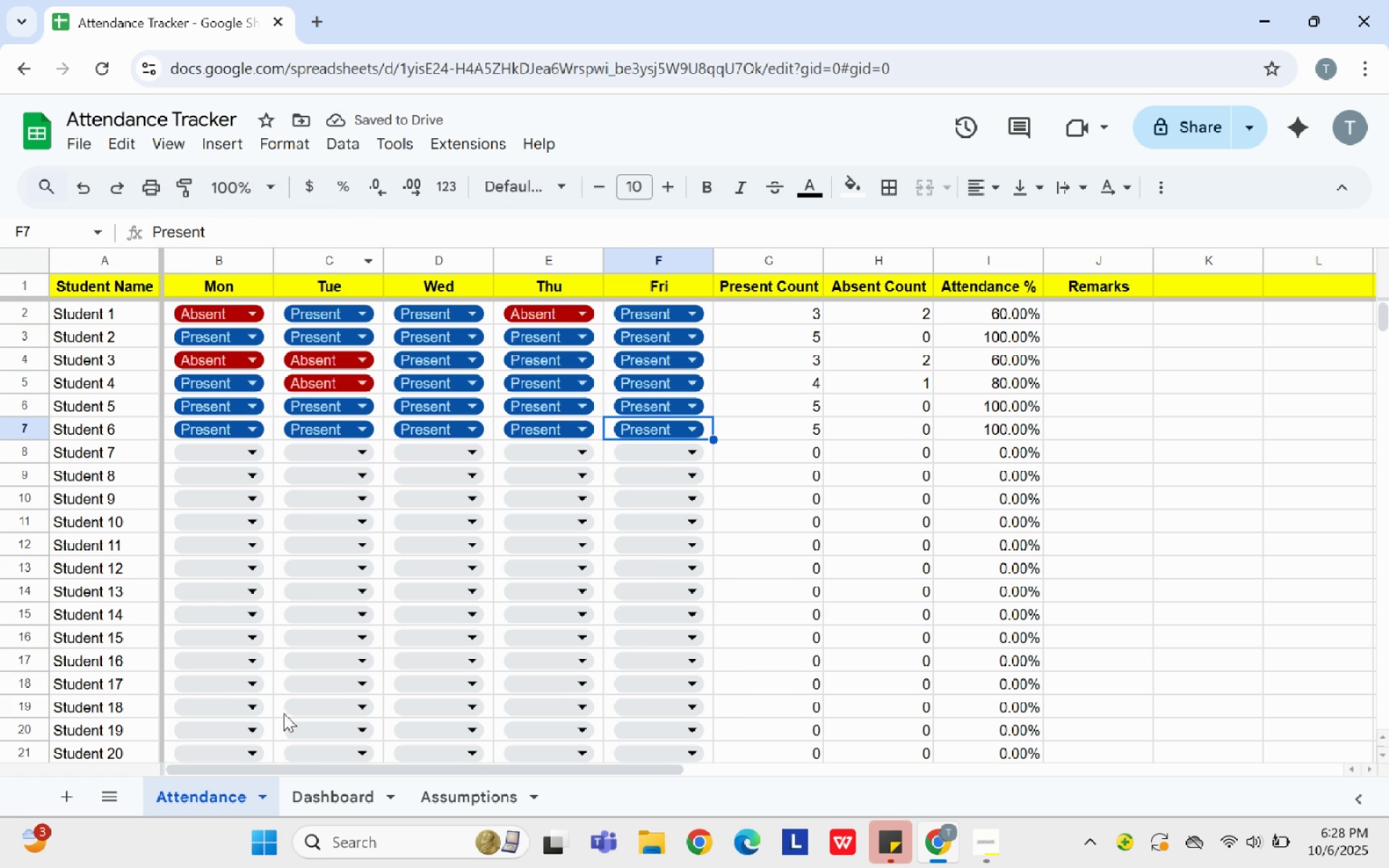 
left_click([330, 782])
 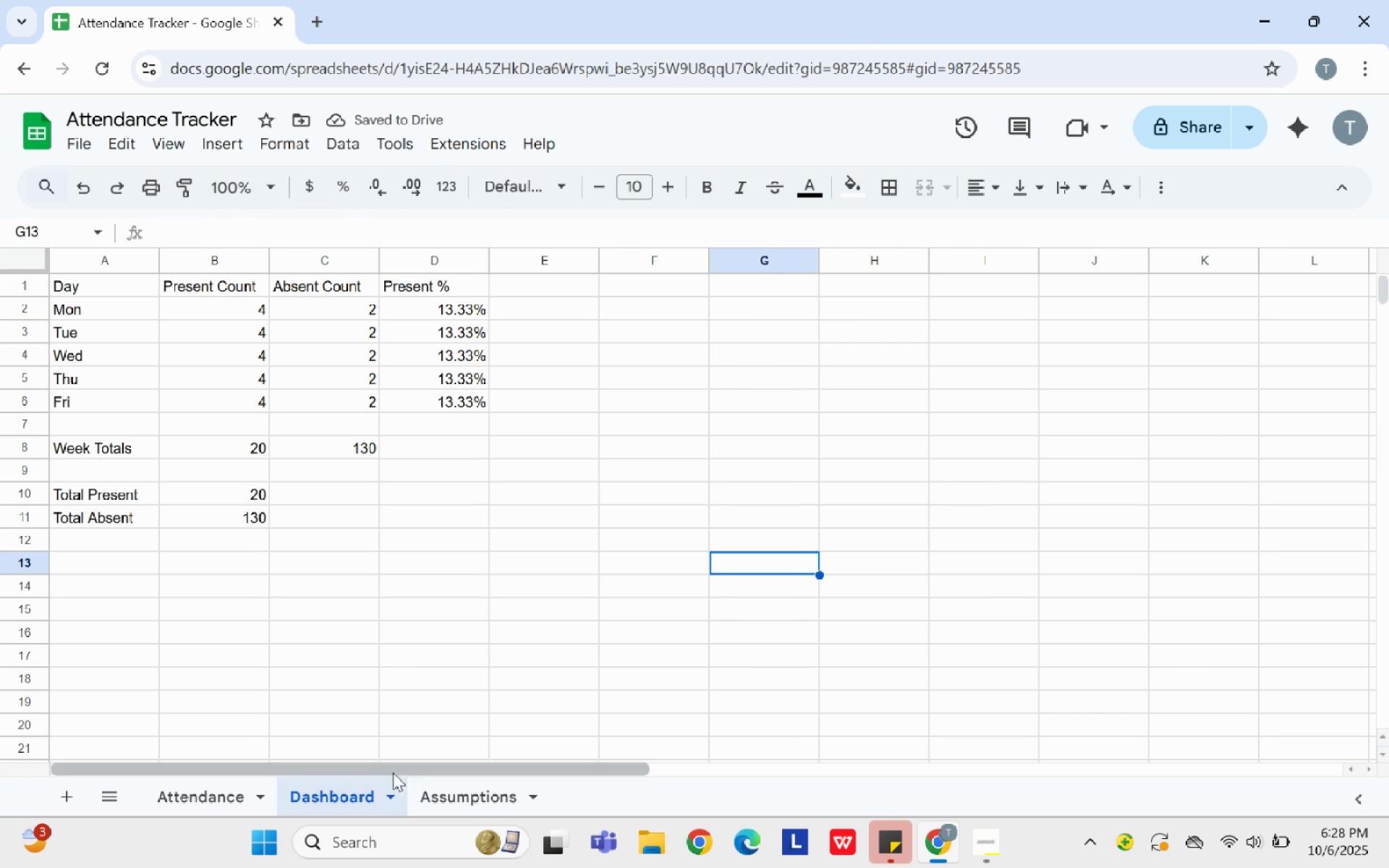 
mouse_move([456, 770])
 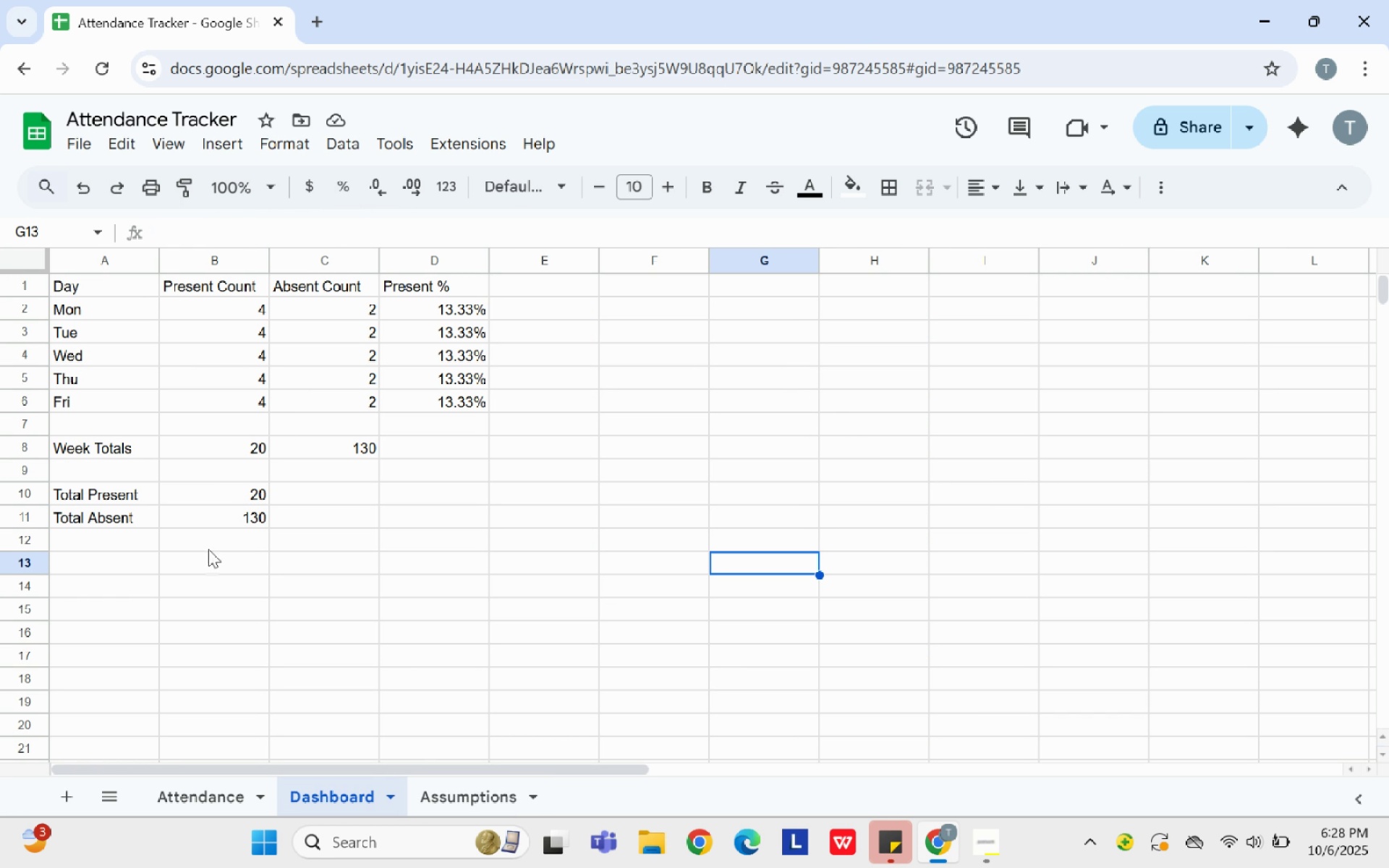 
wait(7.22)
 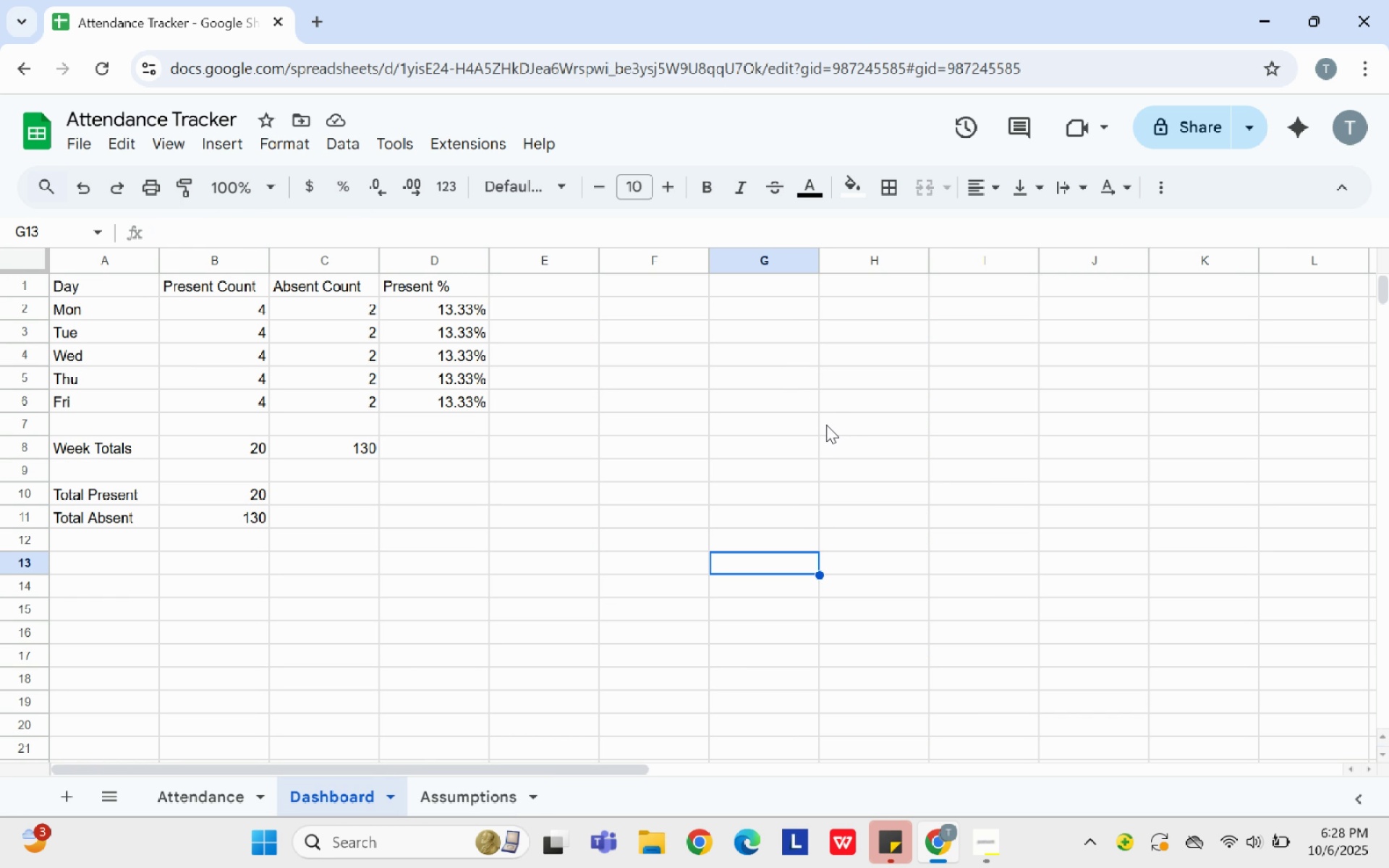 
left_click([234, 441])
 